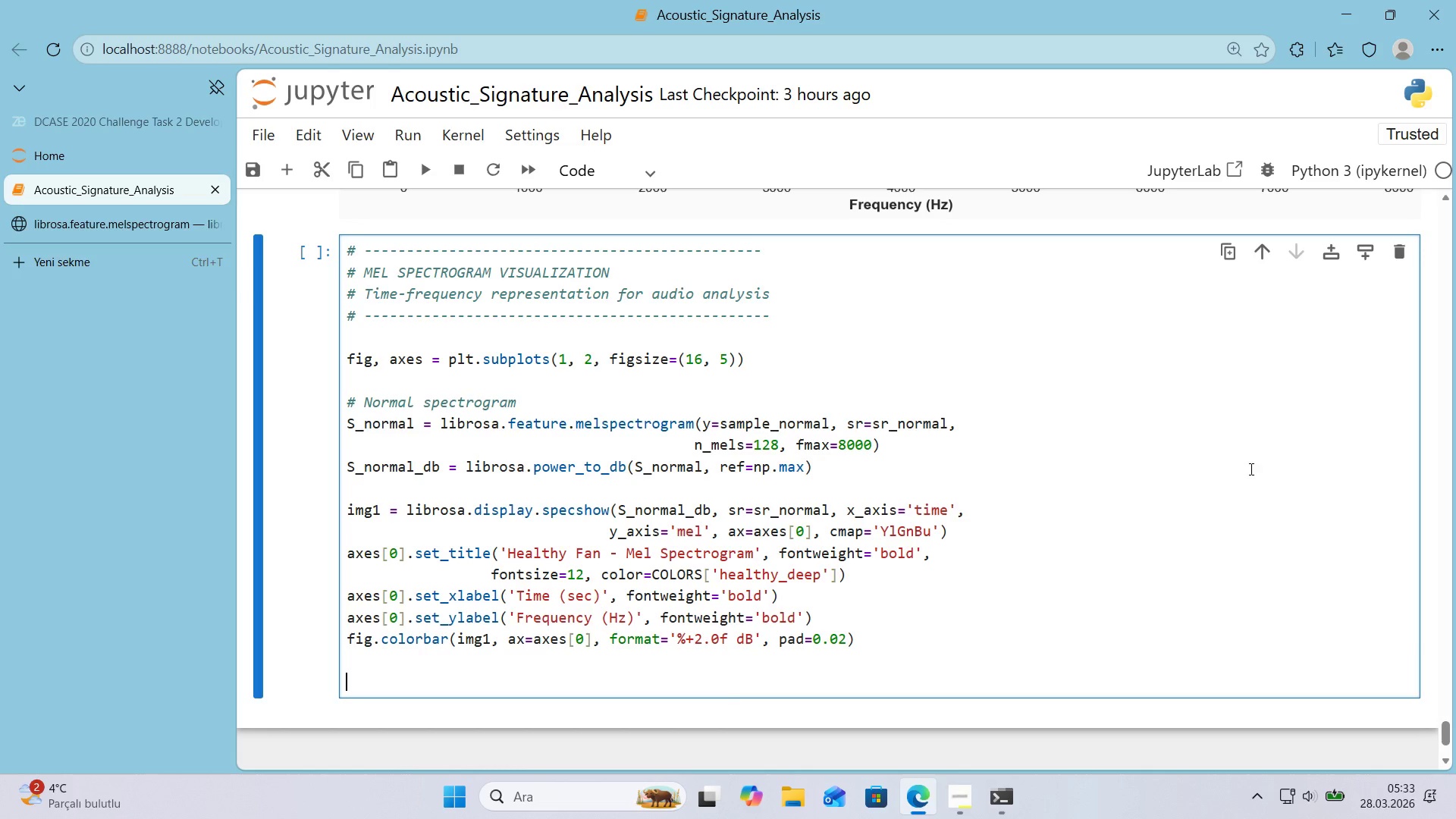 
key(Alt+Control+3)
 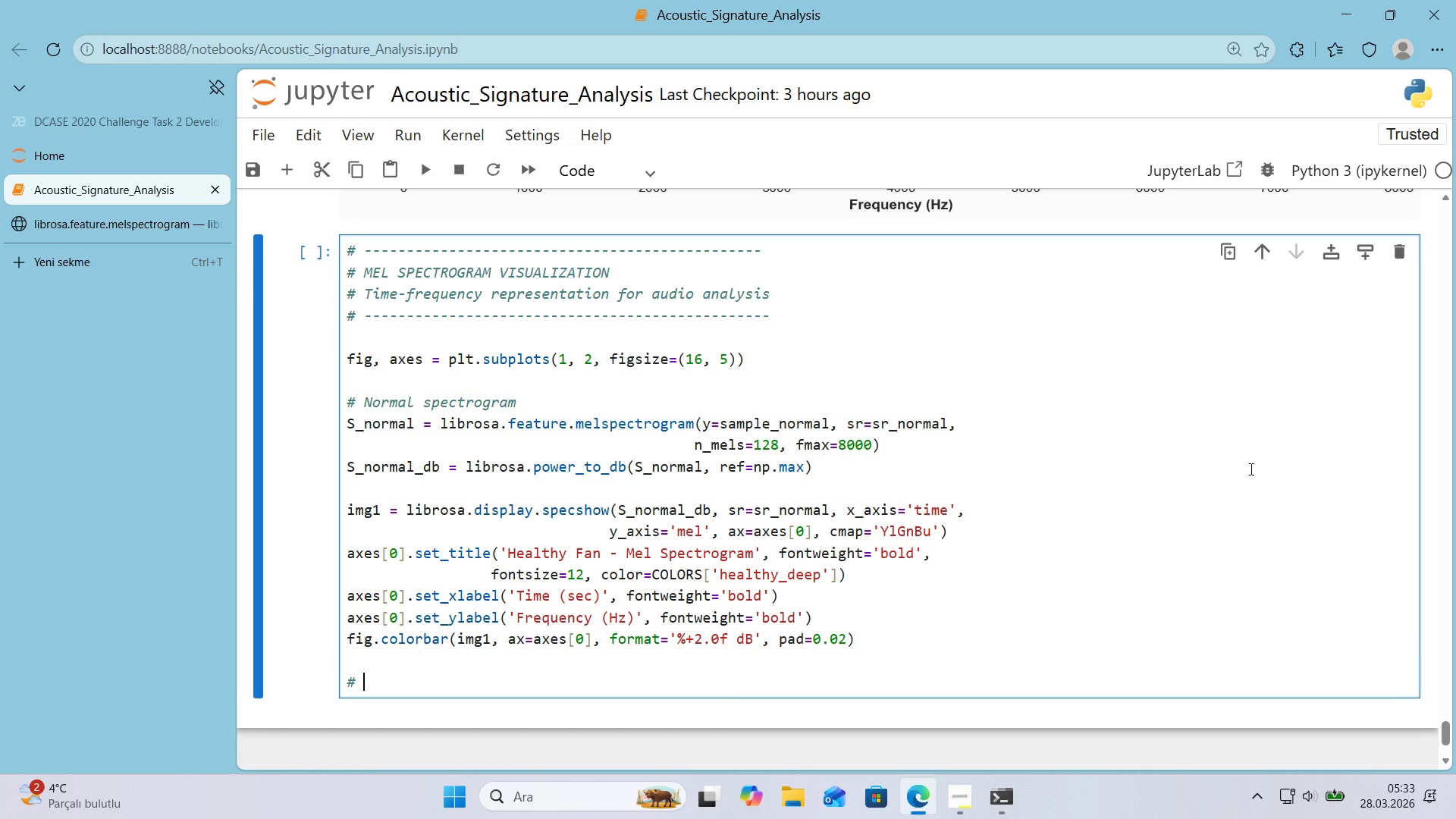 
type( Anomaly spectrogram)
 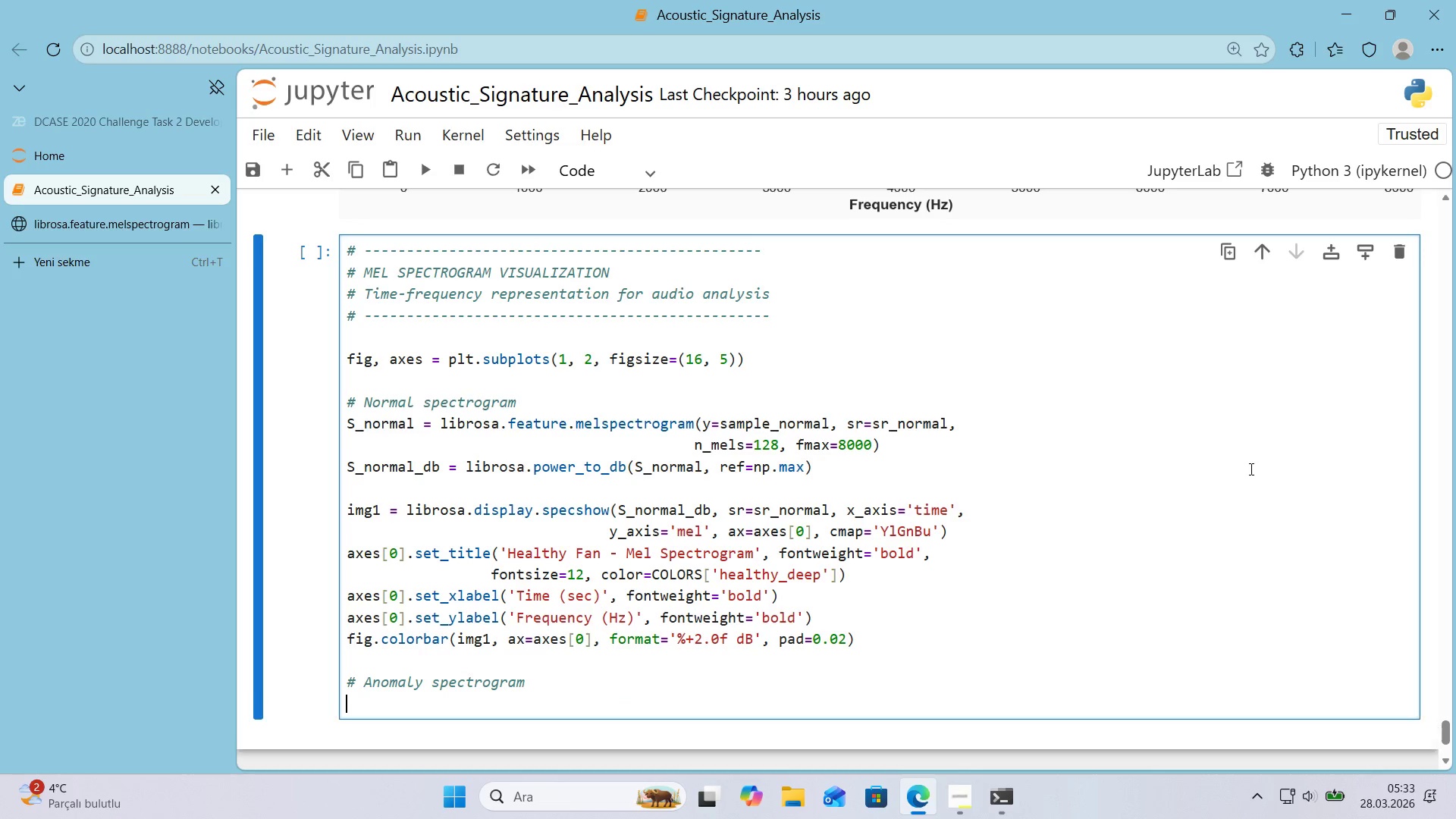 
key(Enter)
 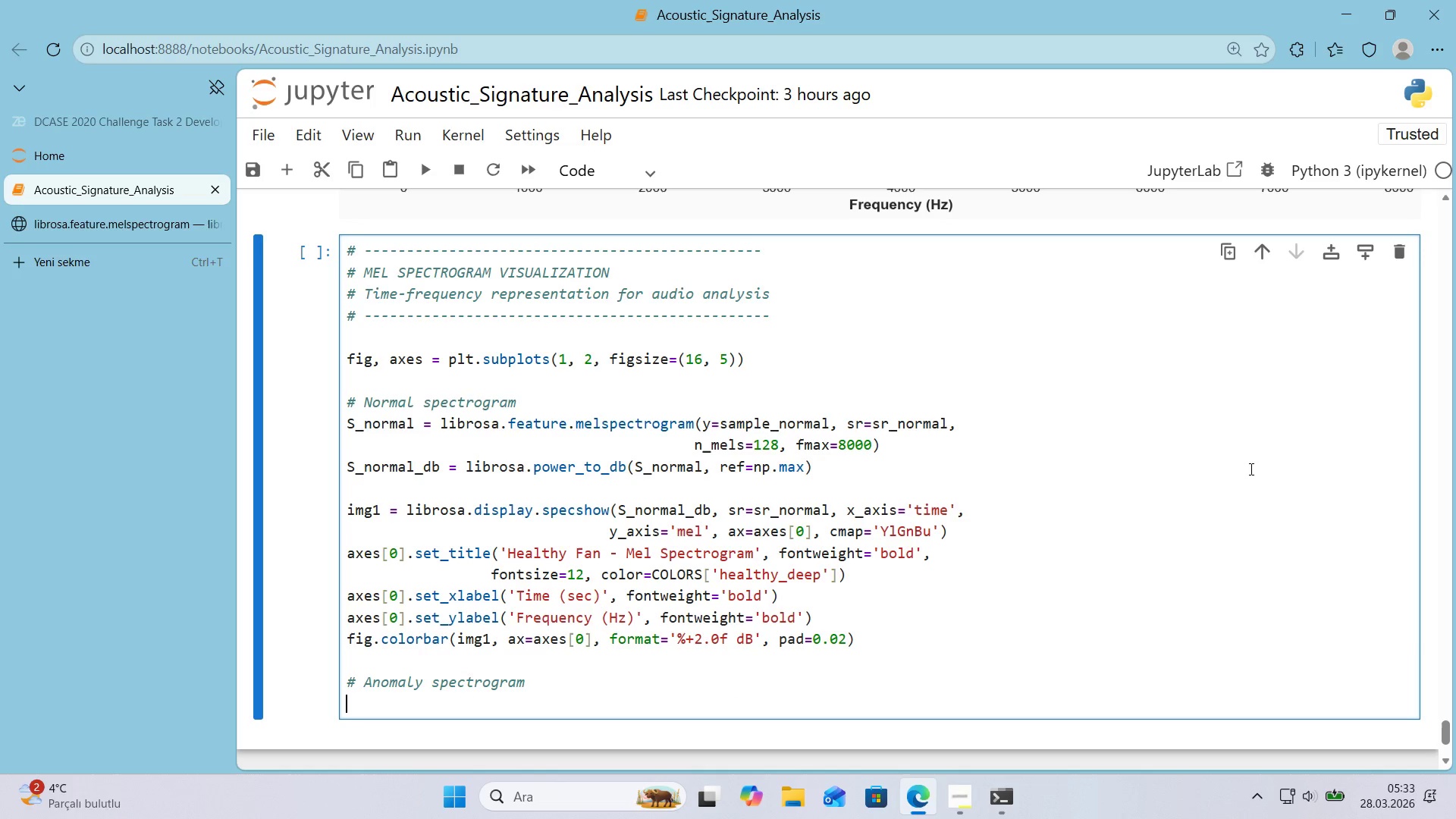 
type(S_anomaly ) l'brosa\feature)
key(Backspace)
key(Backspace)
key(Backspace)
key(Backspace)
key(Backspace)
key(Backspace)
key(Backspace)
key(Backspace)
type(.feature.melspectrgo)
key(Backspace)
key(Backspace)
type(ogram)
 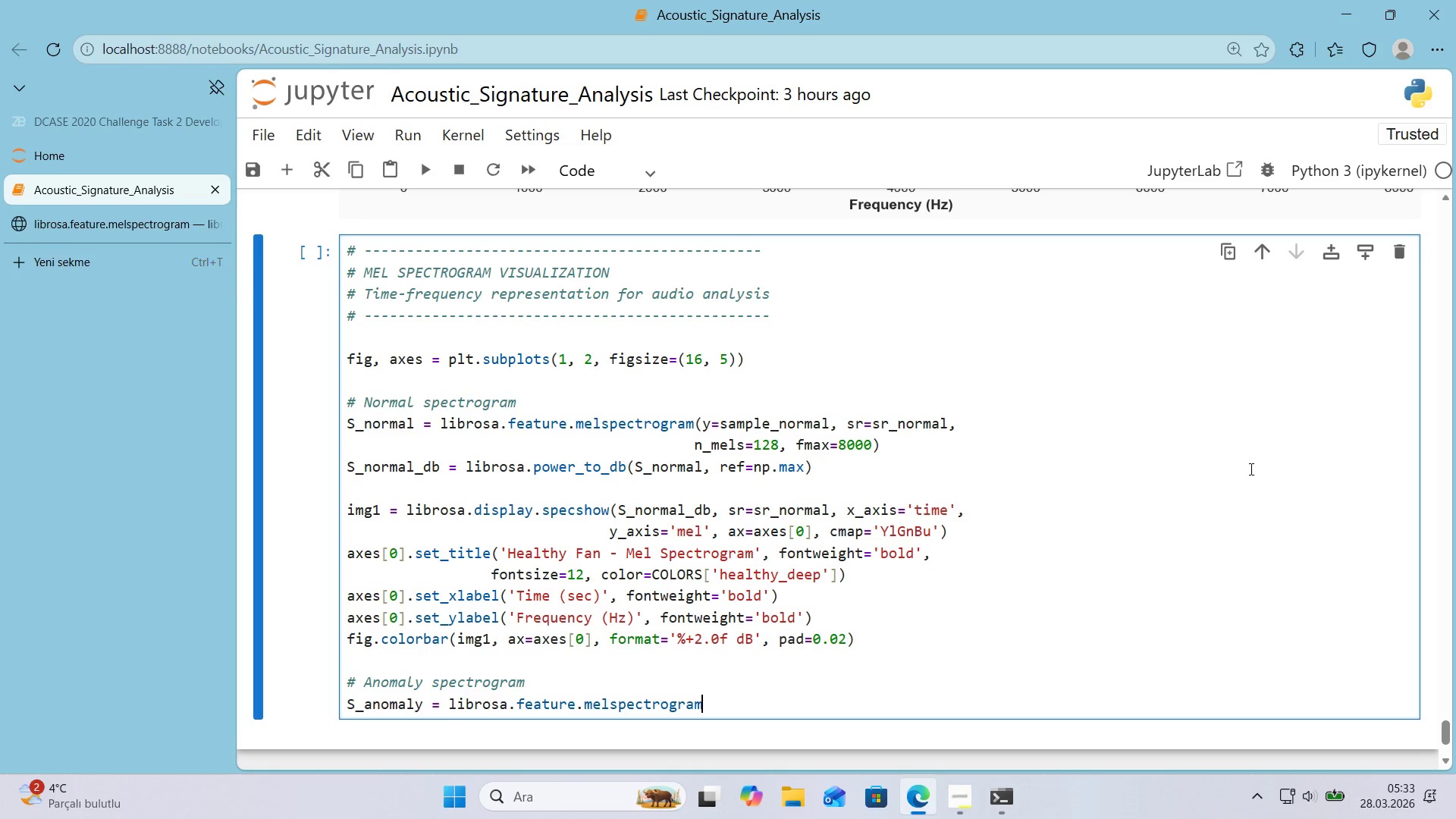 
wait(5.75)
 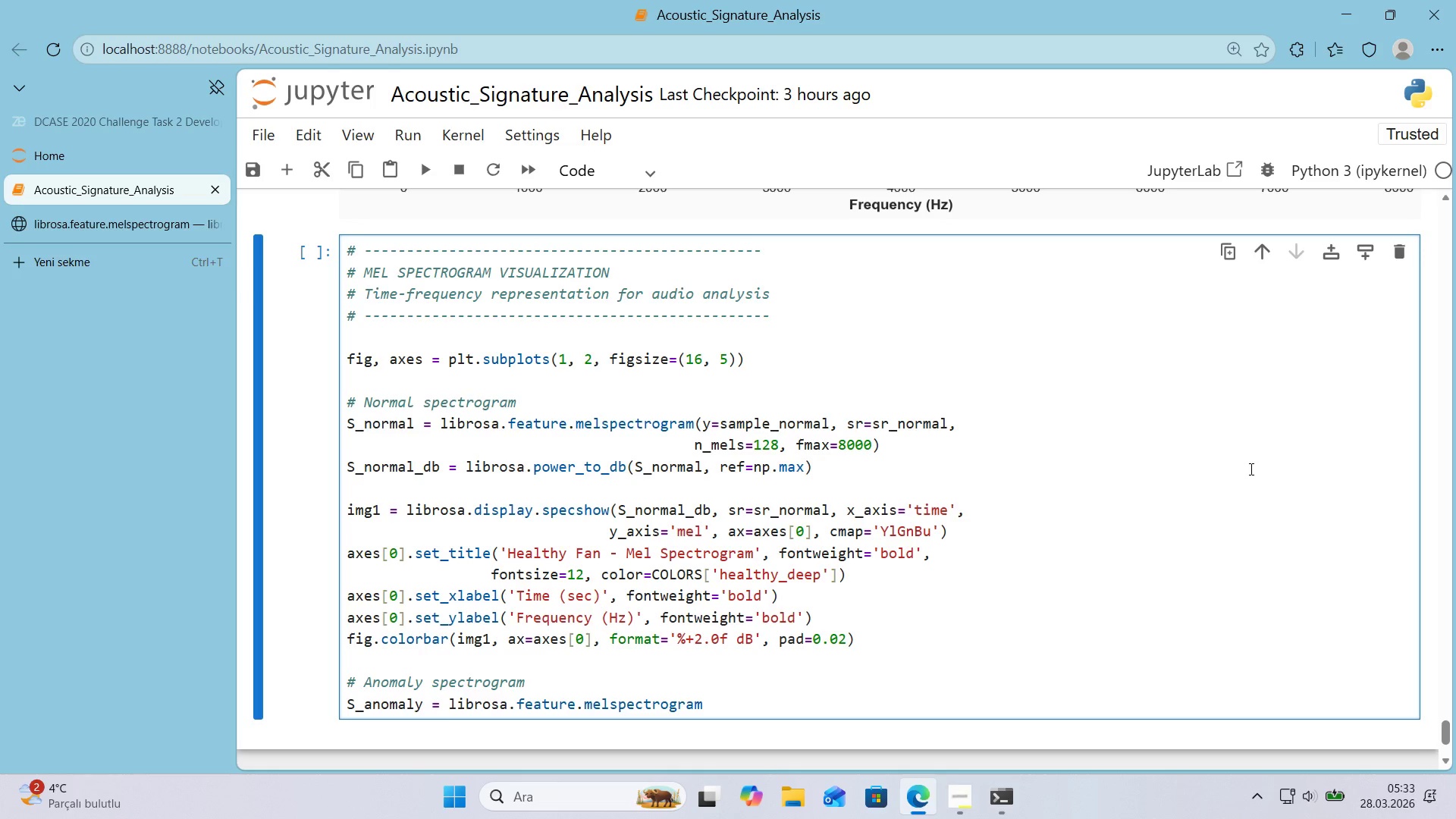 
type(*()
 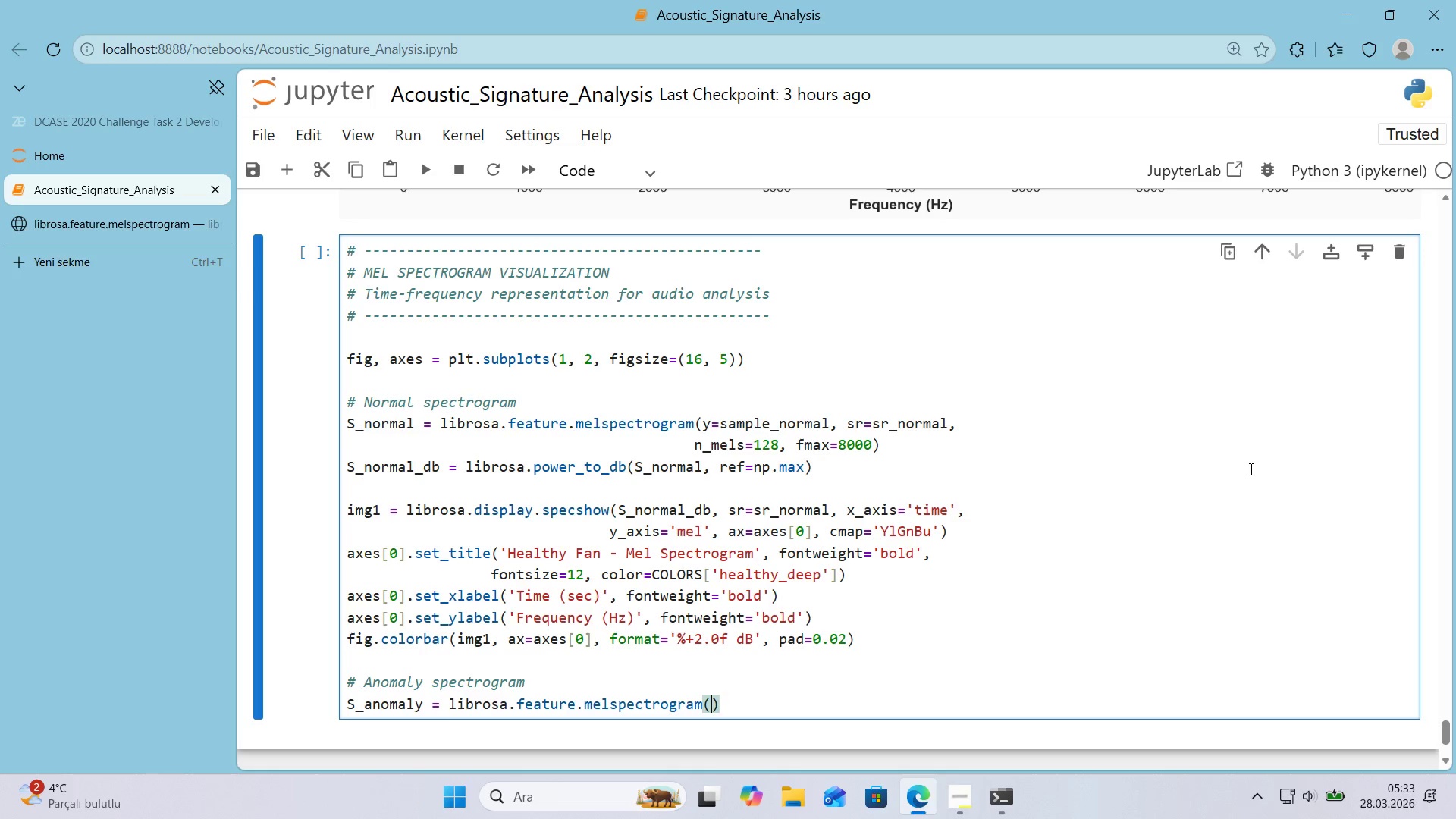 
key(ArrowLeft)
 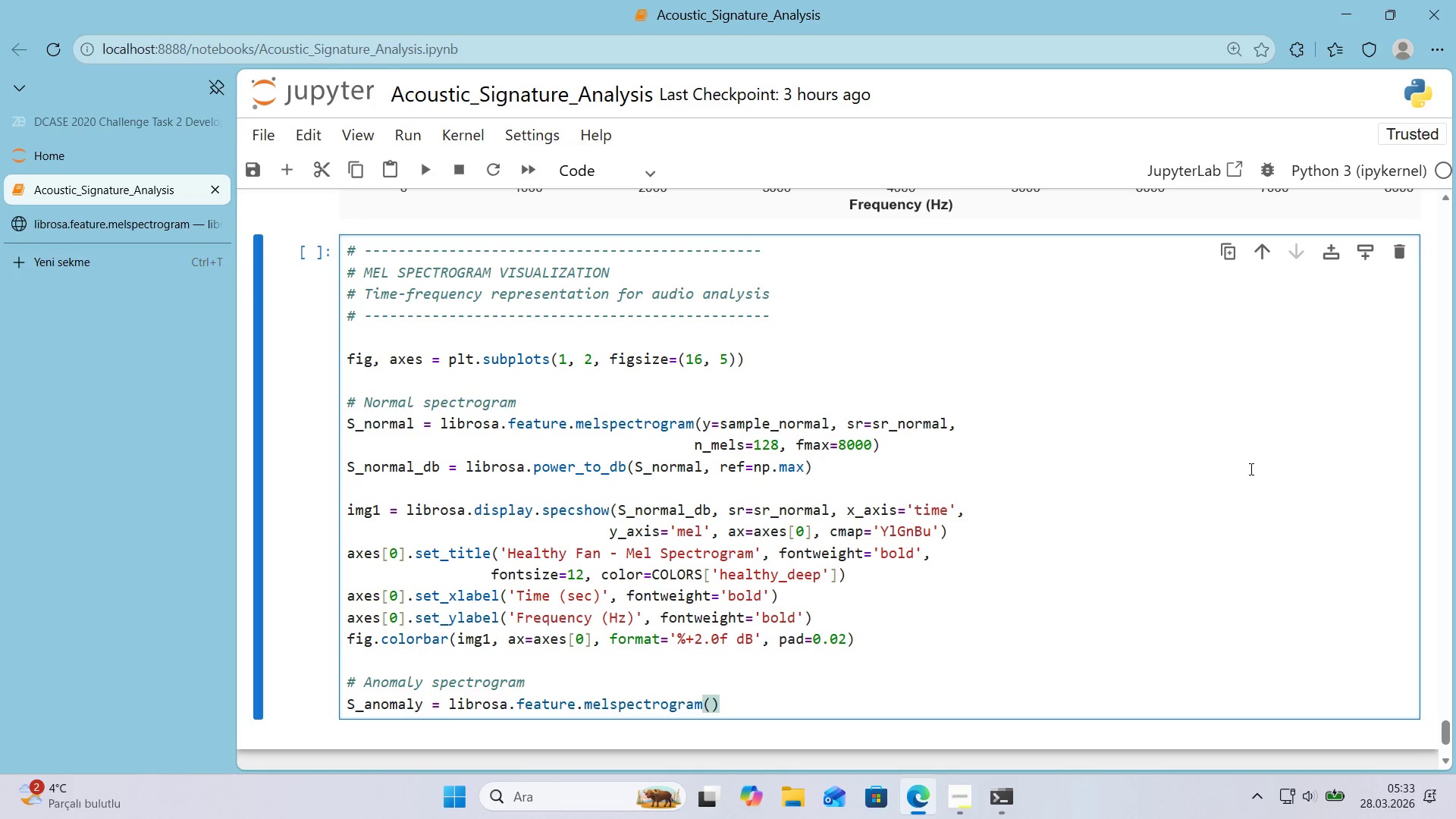 
type(y)sample_anomaly, sr)sr_anomalu)
key(Backspace)
type(y)
 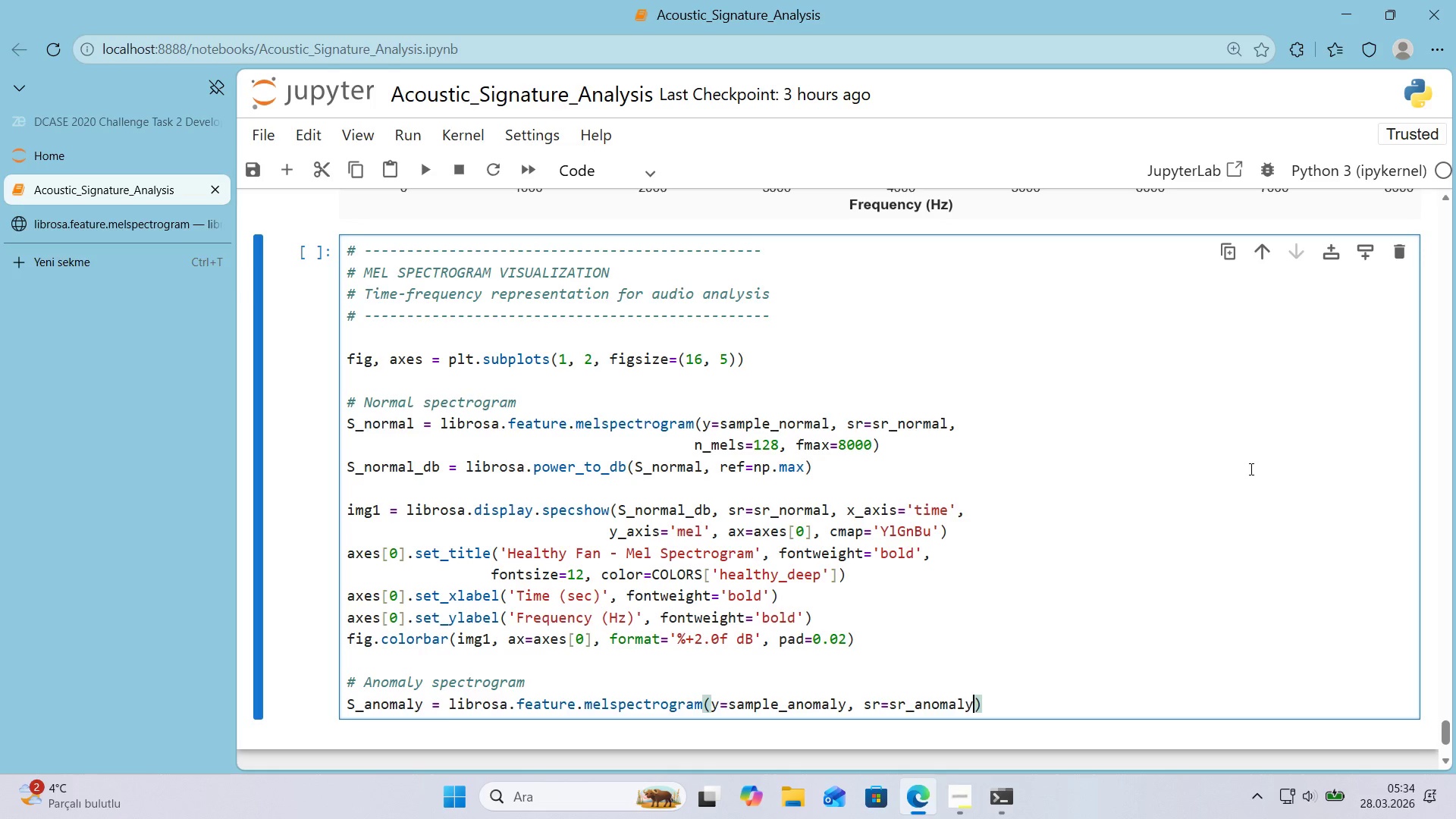 
key(ArrowRight)
 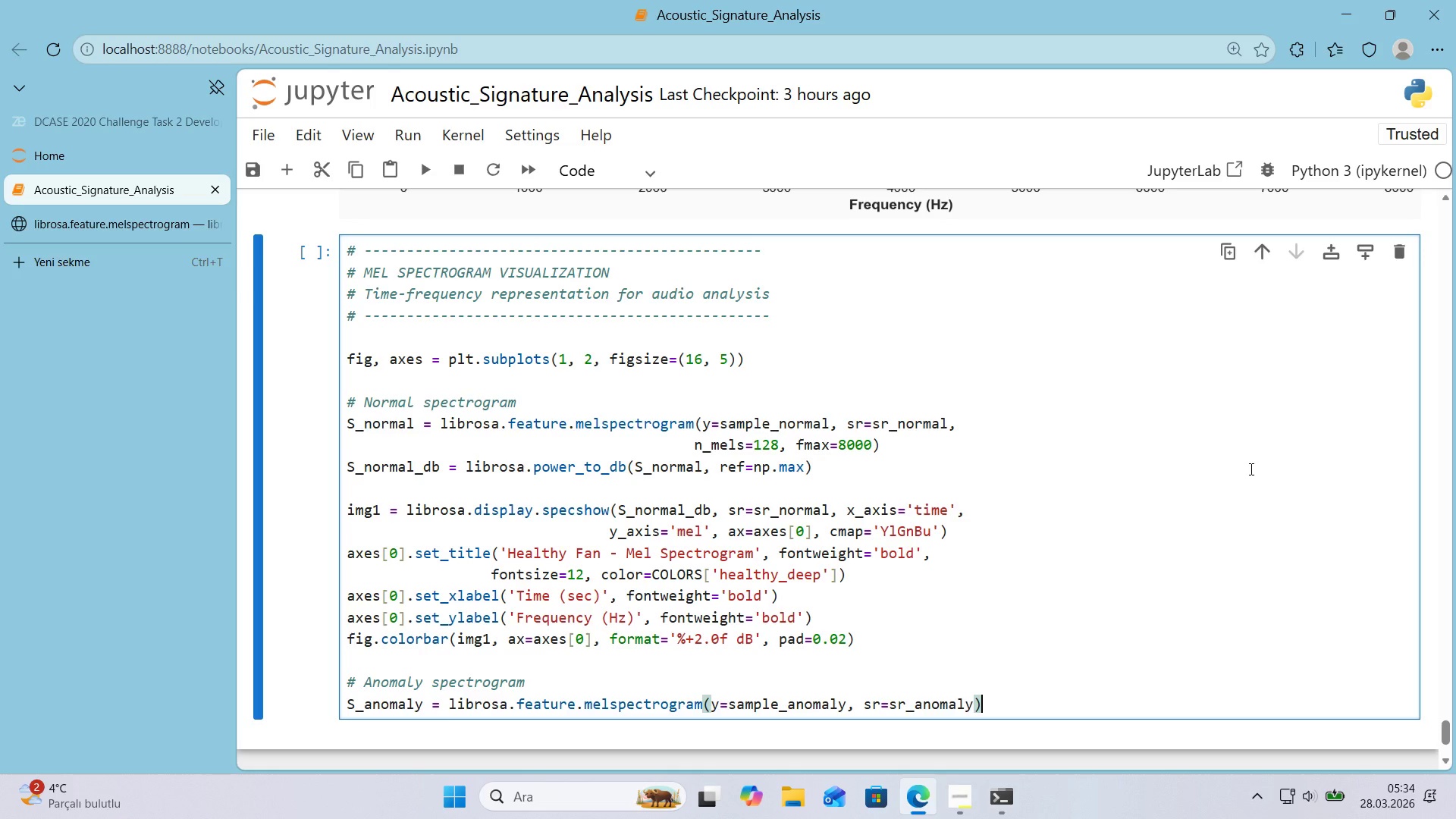 
key(ArrowLeft)
 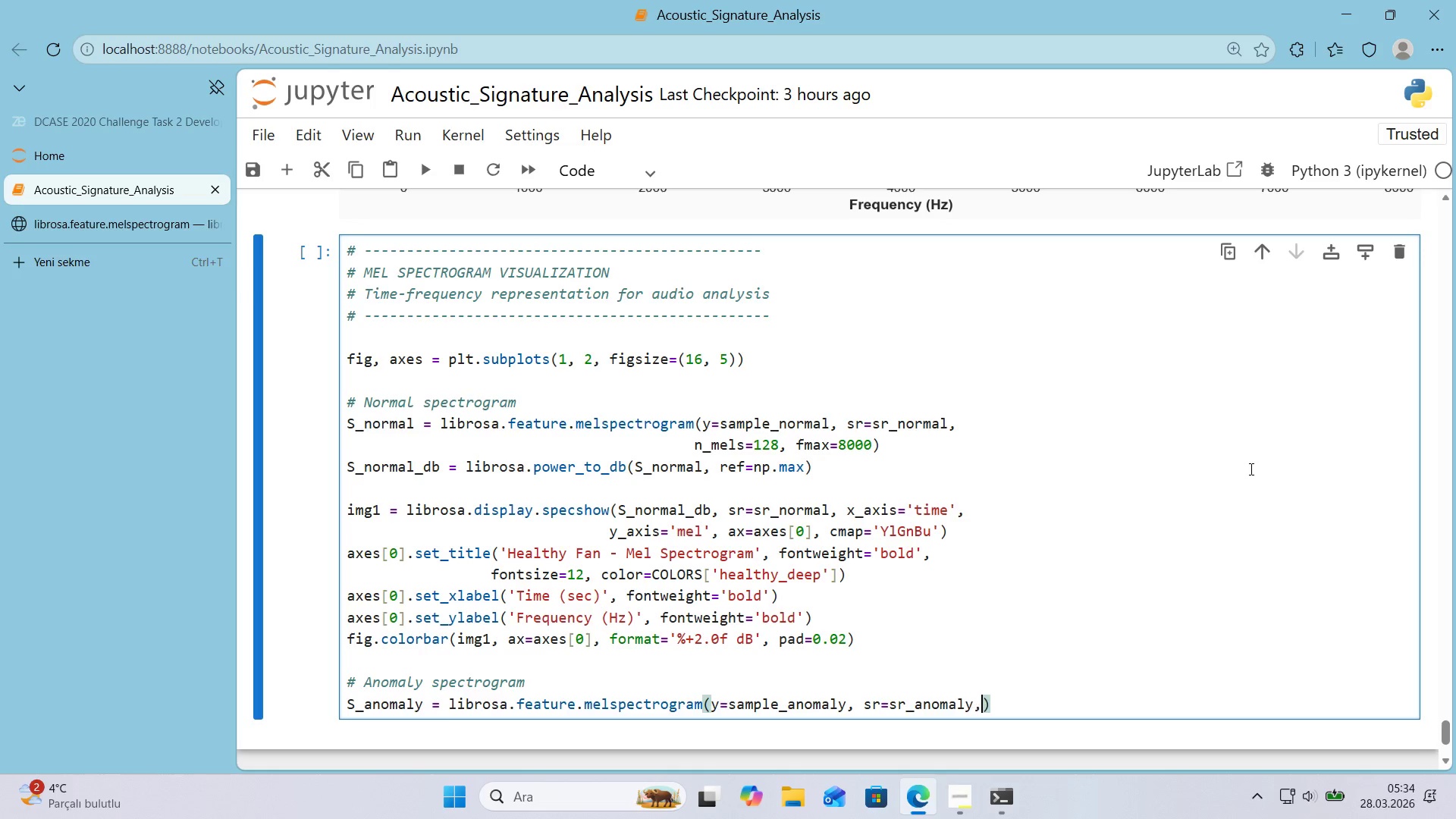 
key(Comma)
 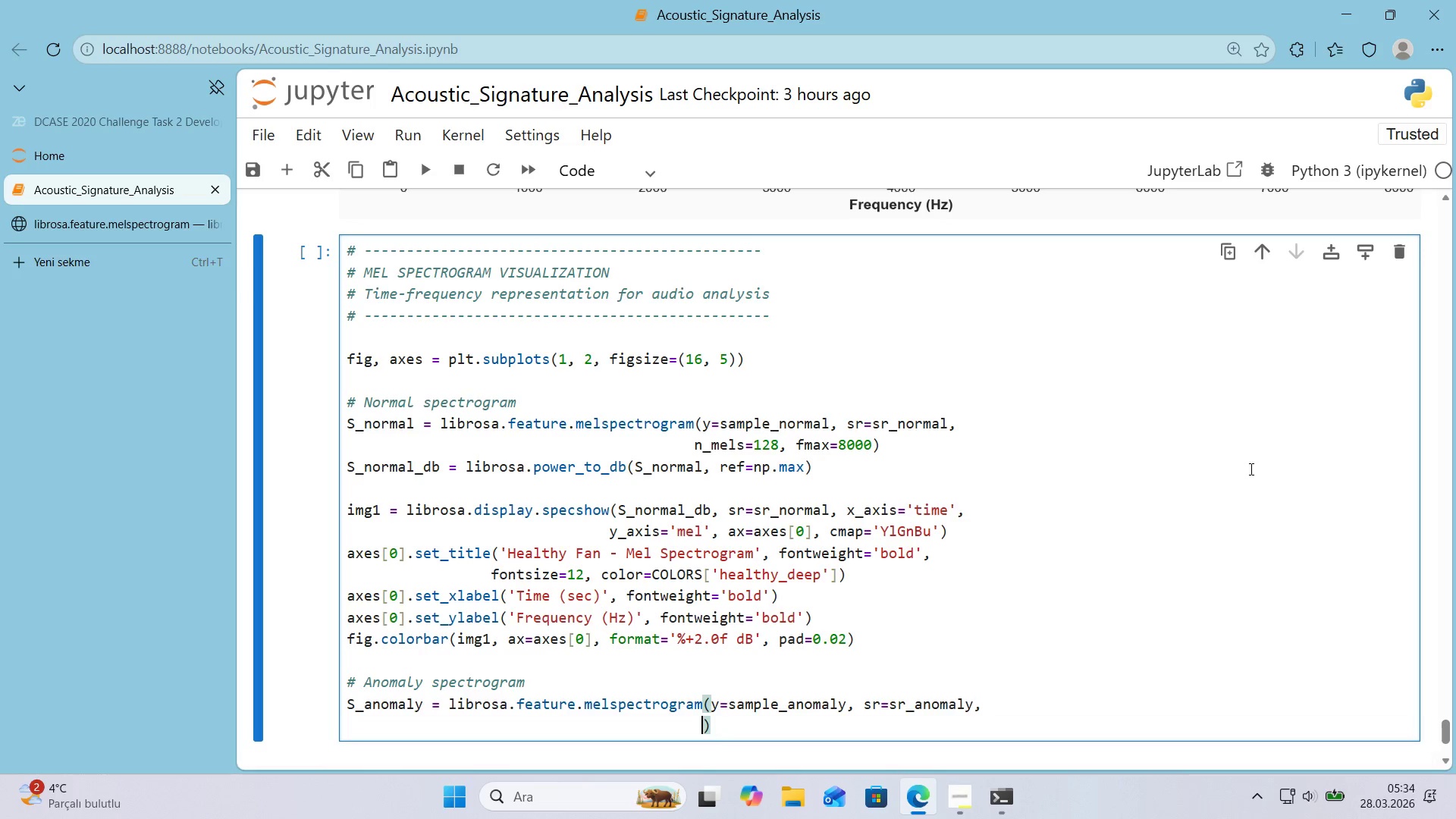 
key(Enter)
 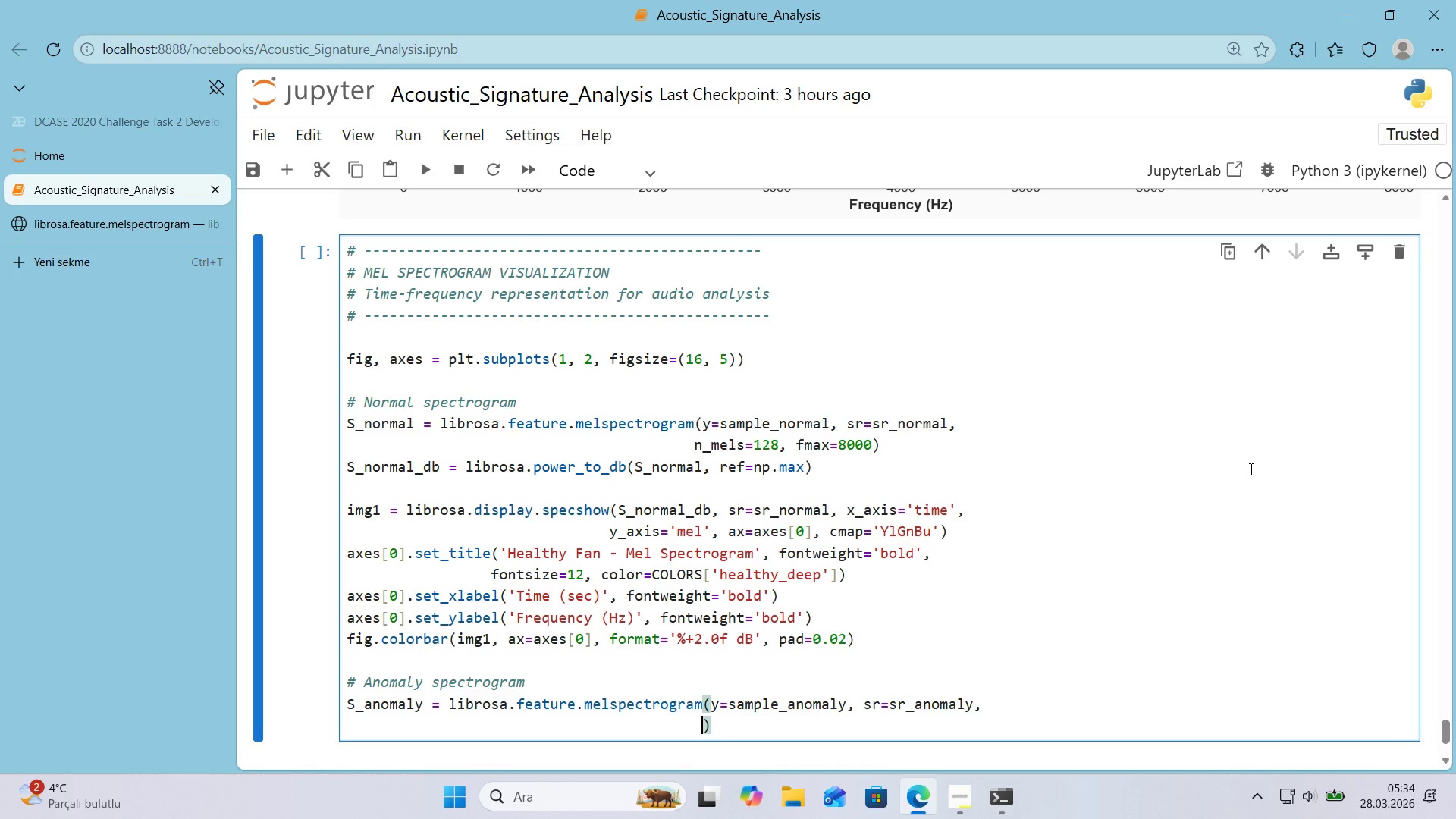 
type(n))
key(Backspace)
type(_mels)
 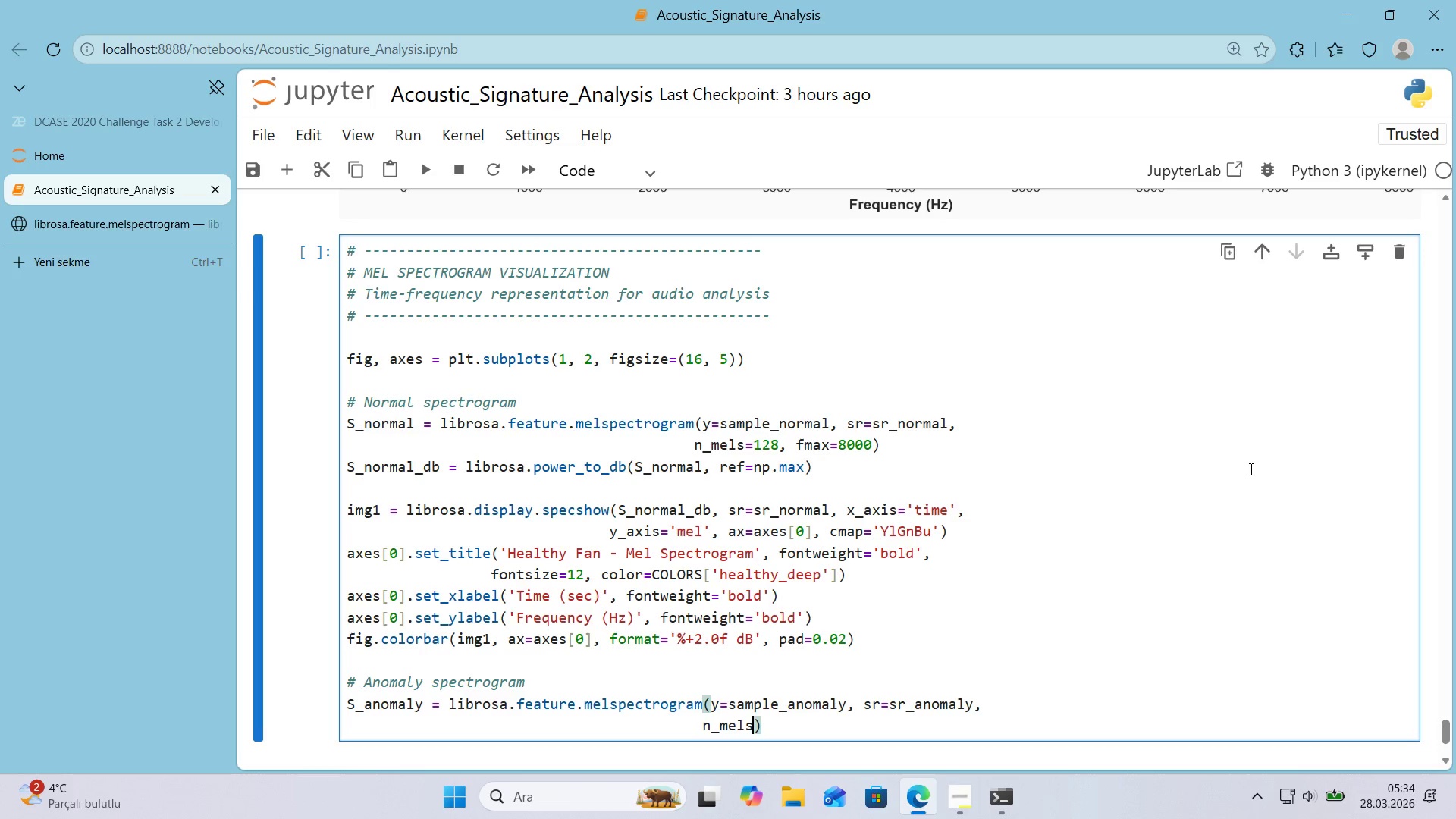 
type()128, fmax)8000)
 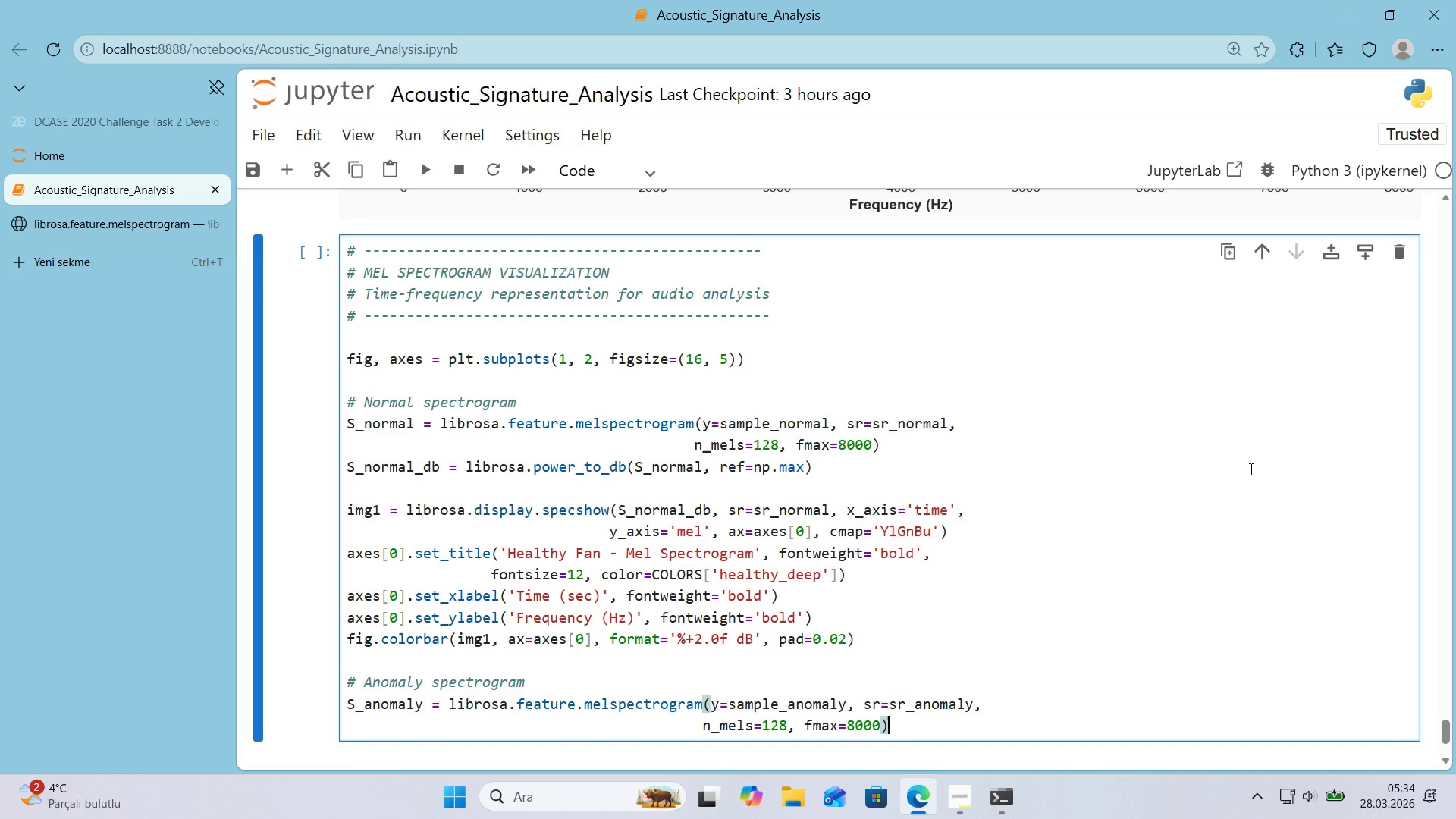 
 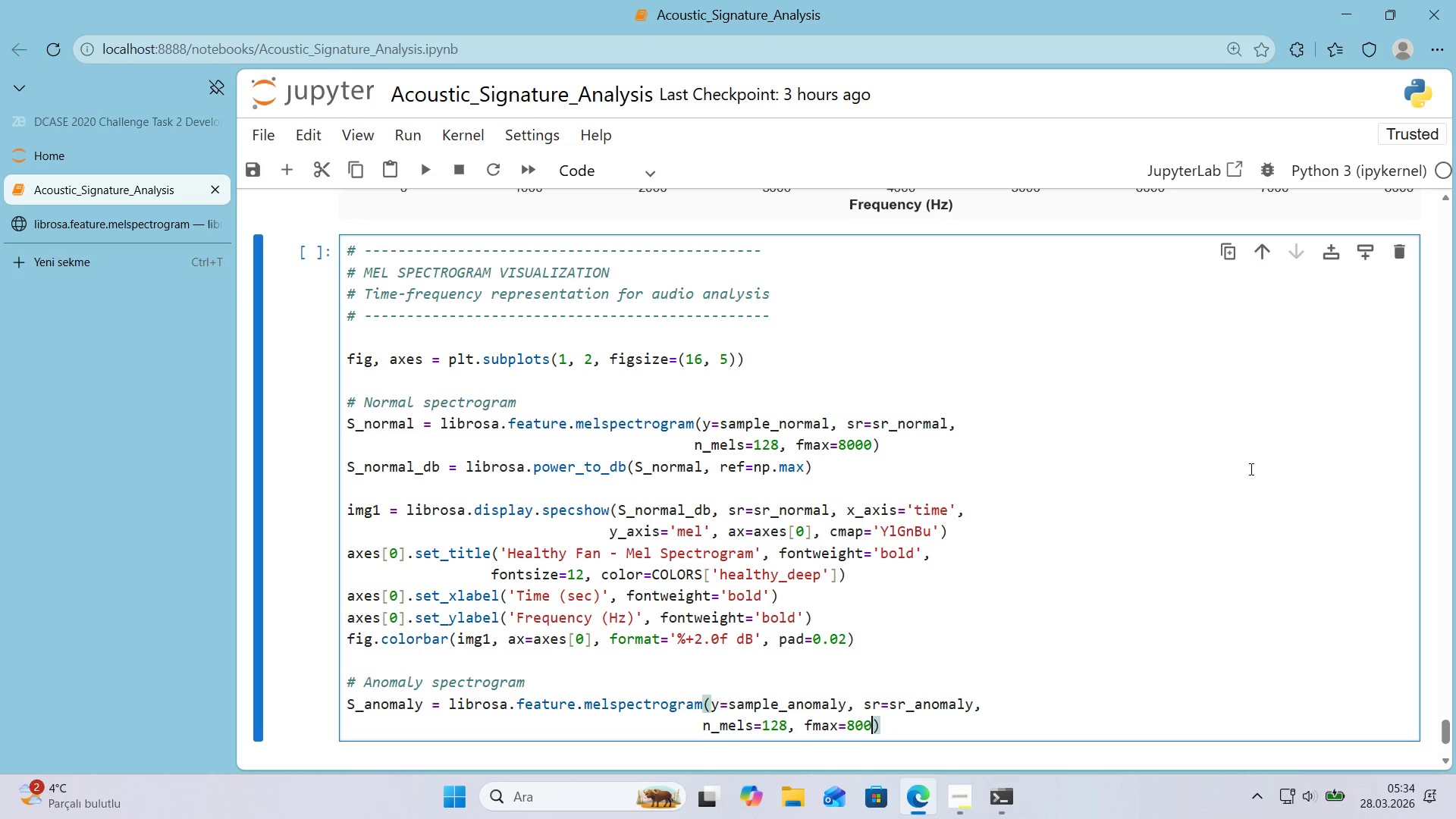 
key(ArrowRight)
 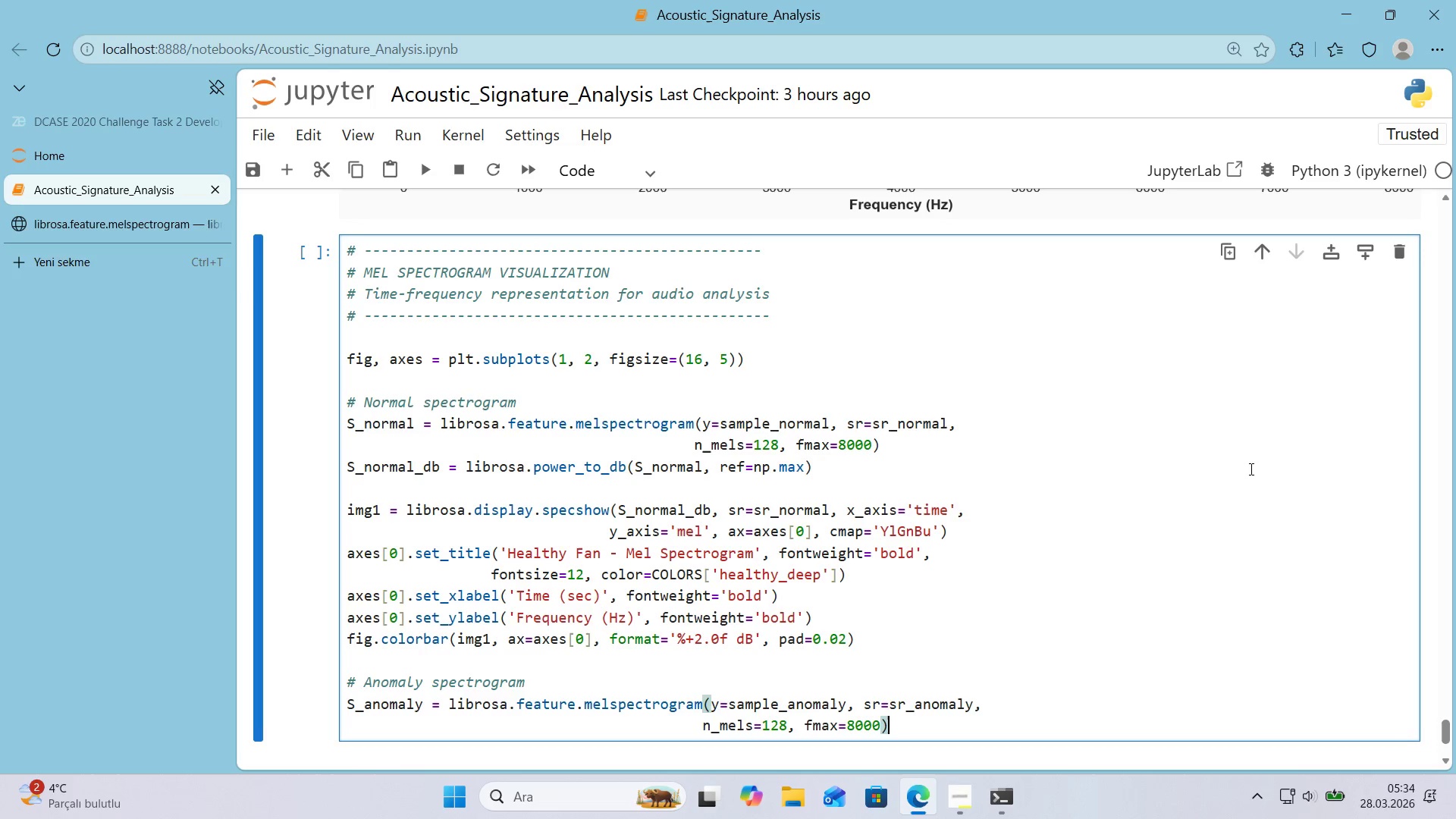 
key(Enter)
 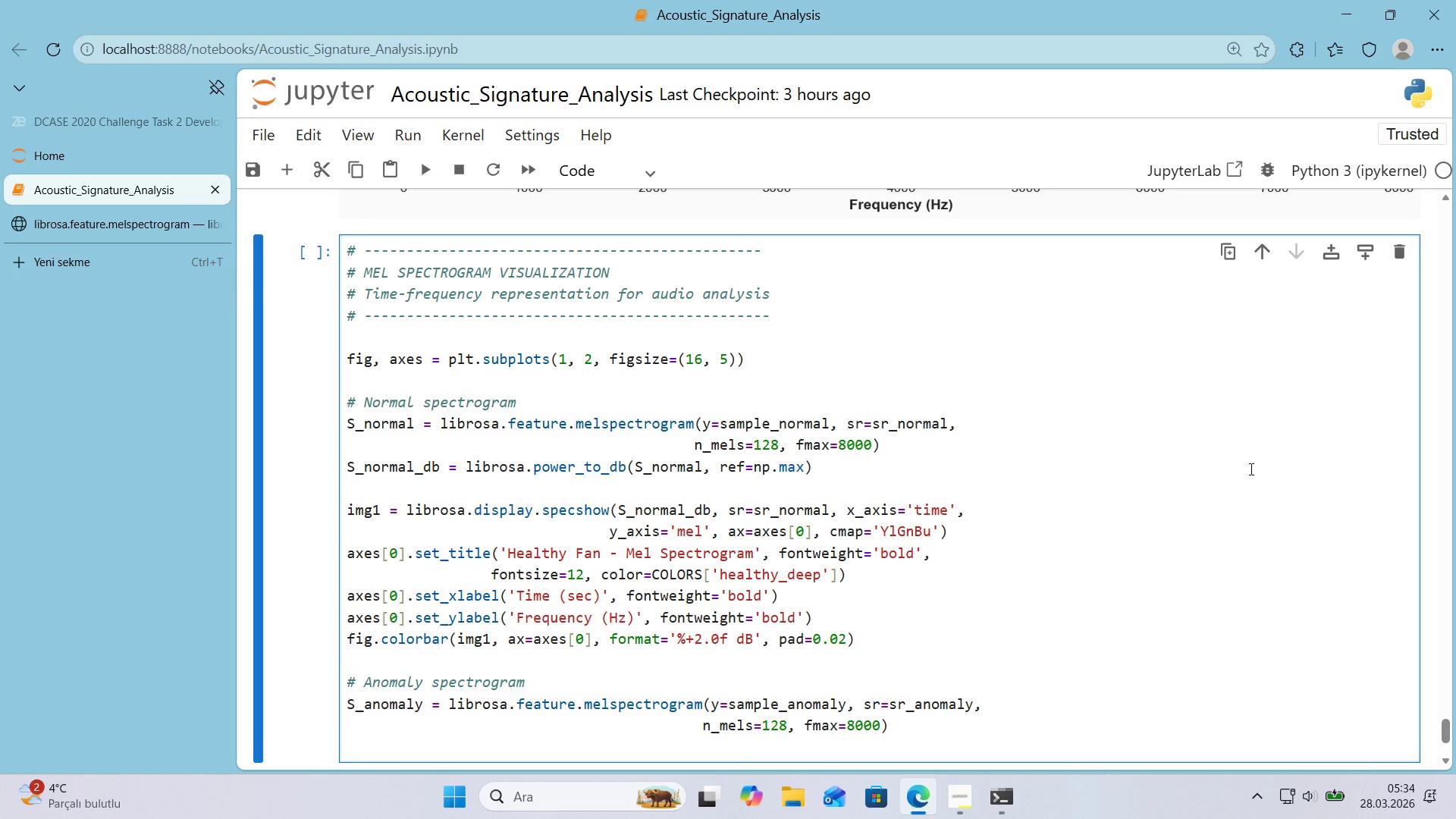 
scroll: coordinate [1272, 466], scroll_direction: down, amount: 1.0
 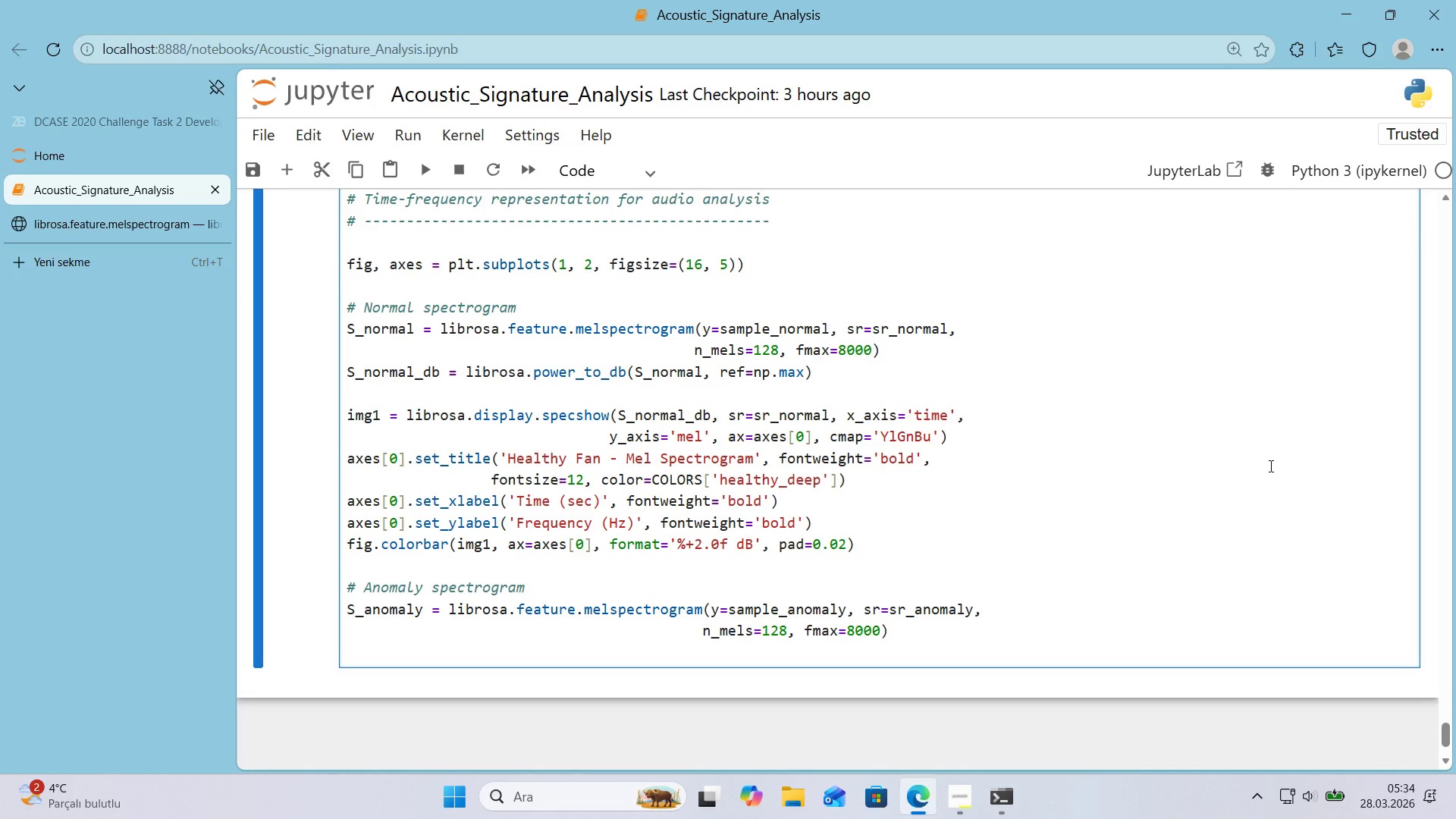 
type(S_anomaly_db ) l'brosa.pe)
key(Backspace)
type(ower_to_db*()
 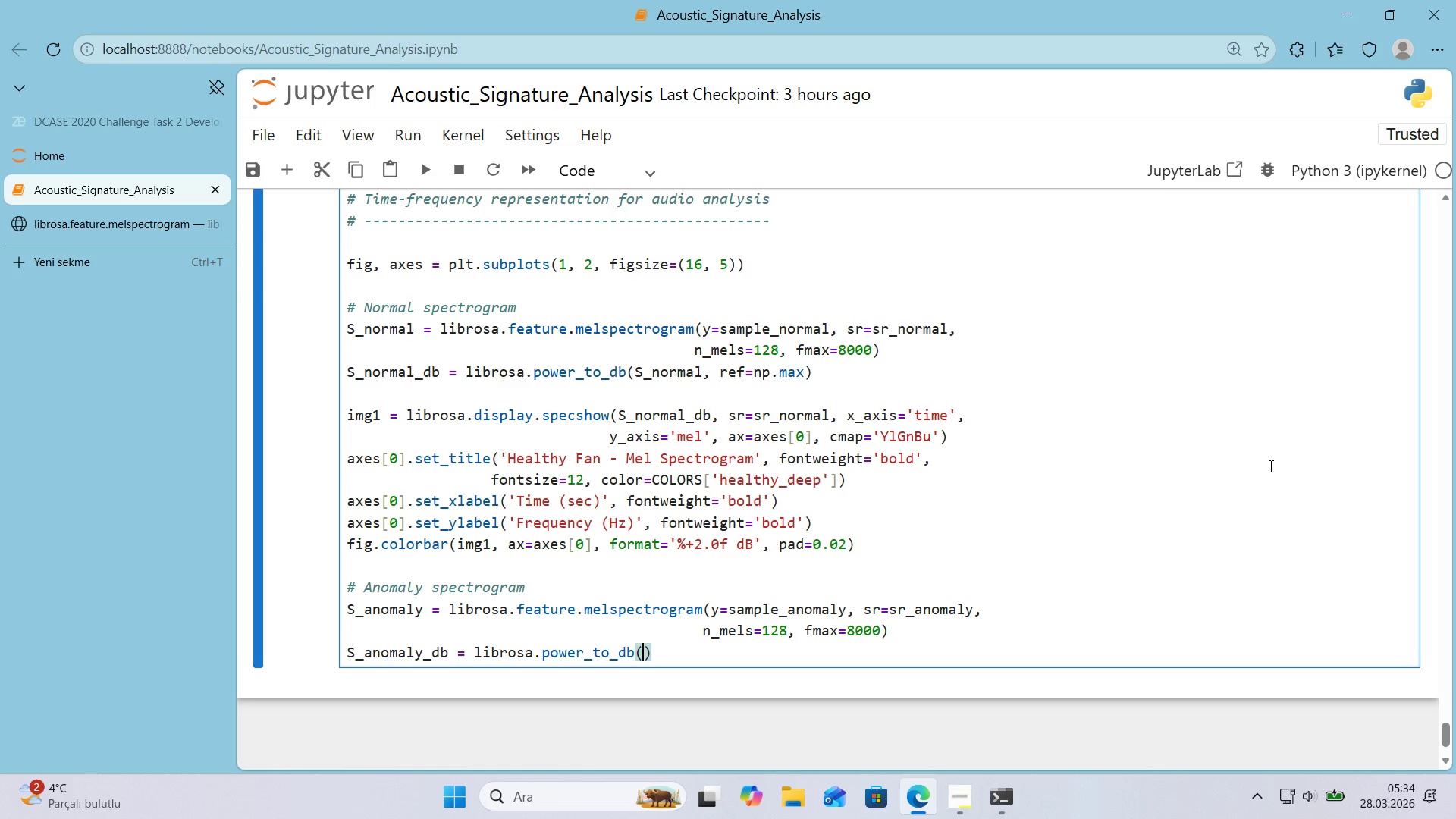 
 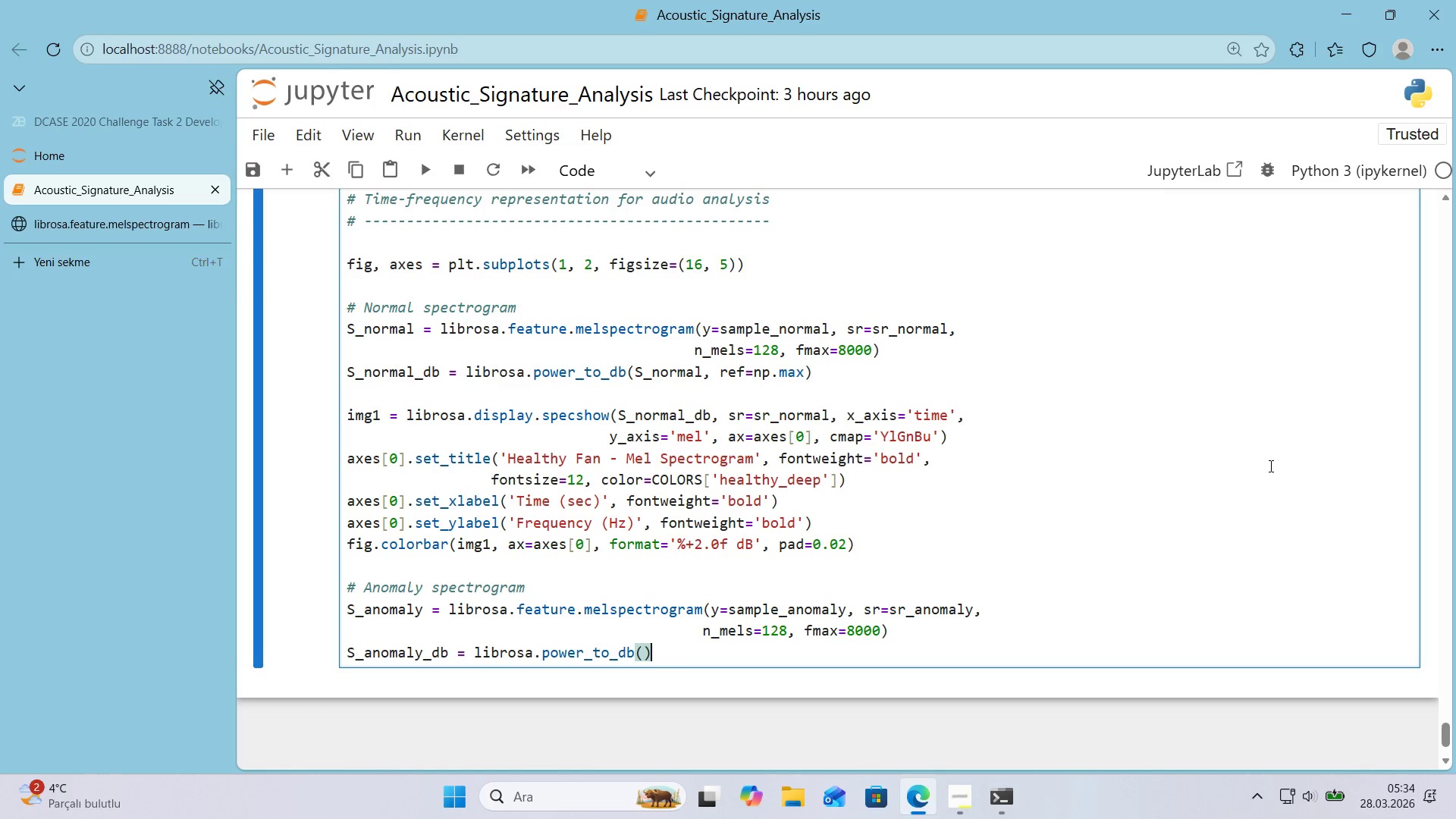 
key(ArrowLeft)
 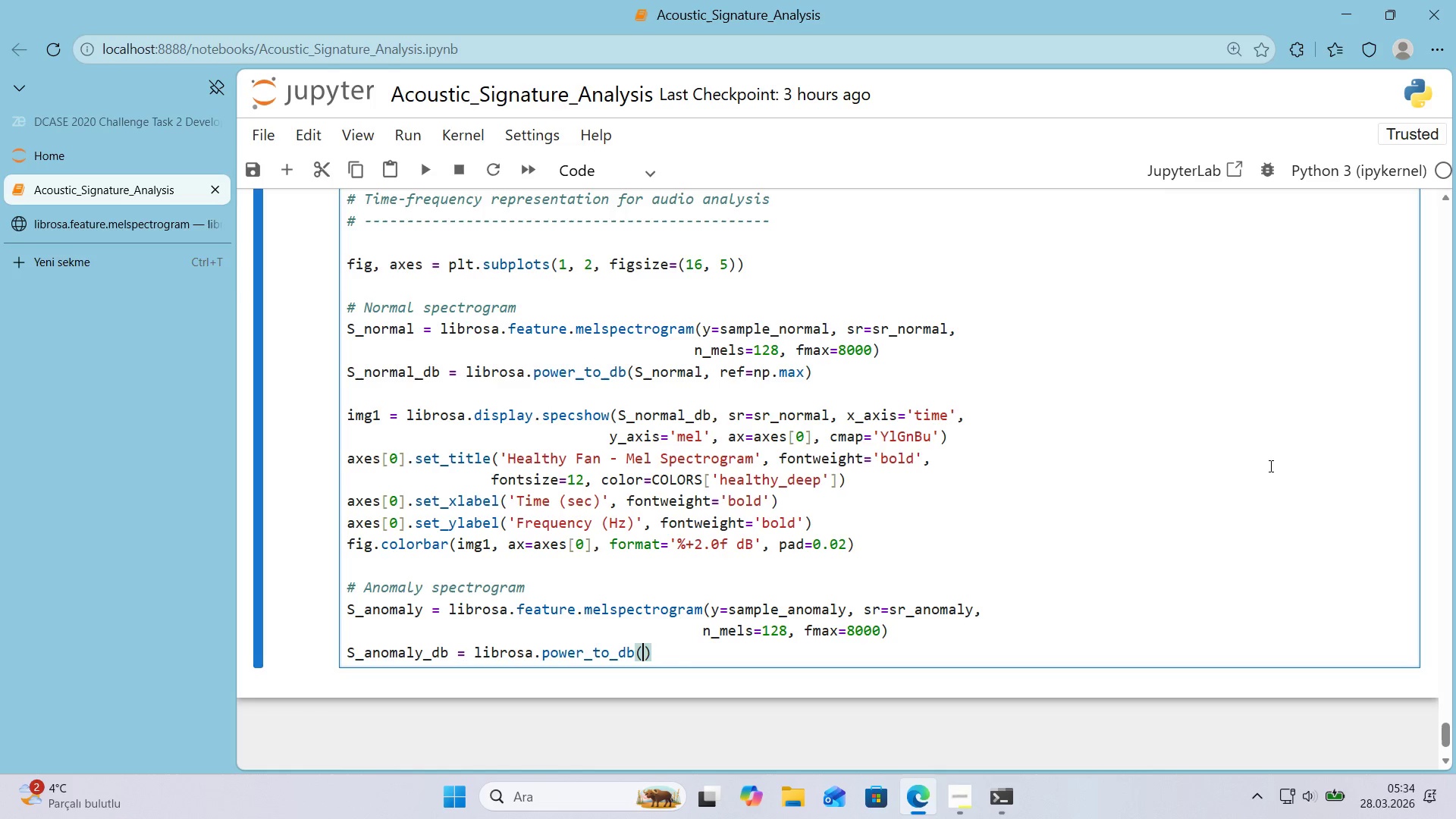 
type(S_anomaly, ref)np.max)
 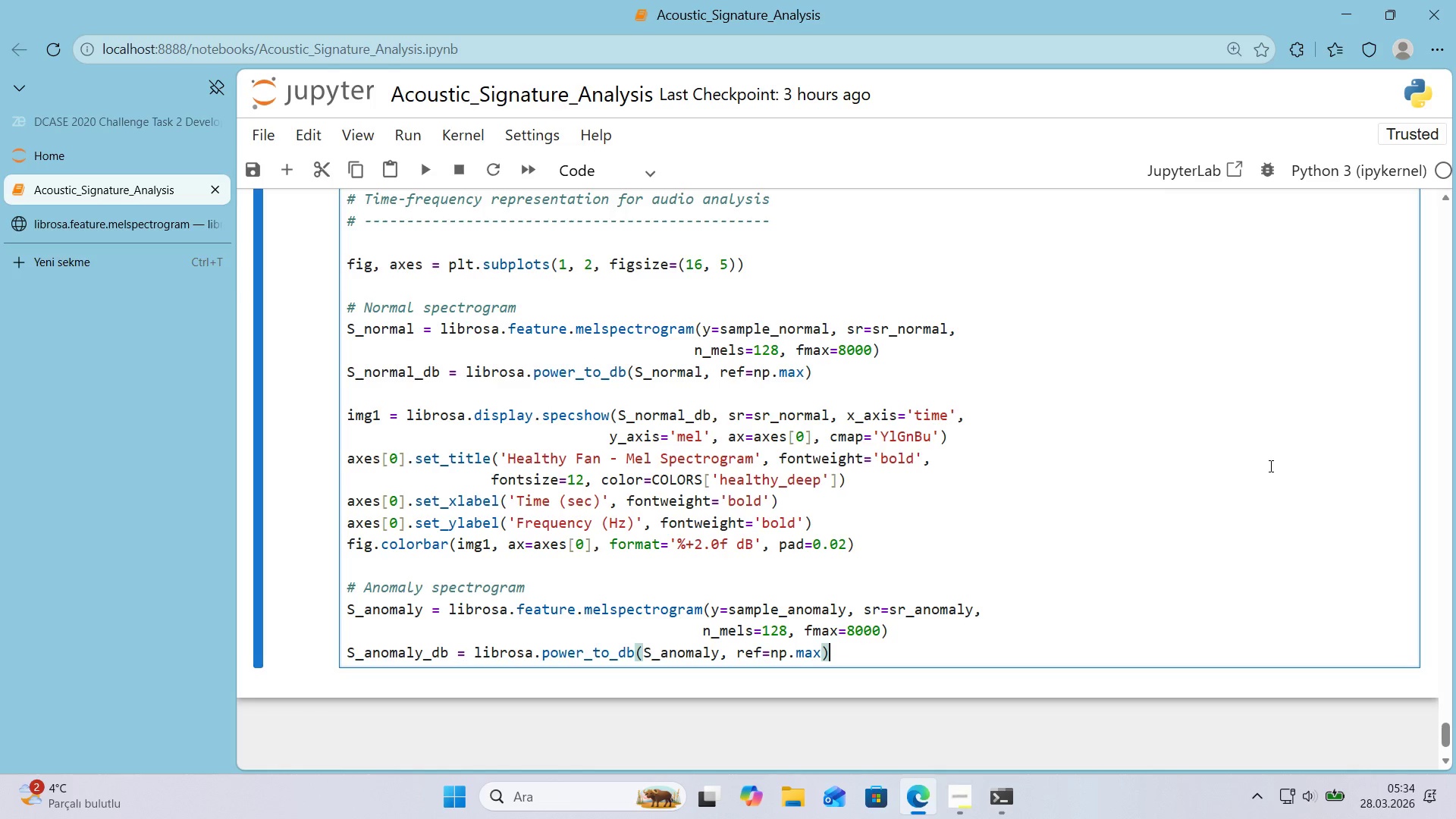 
 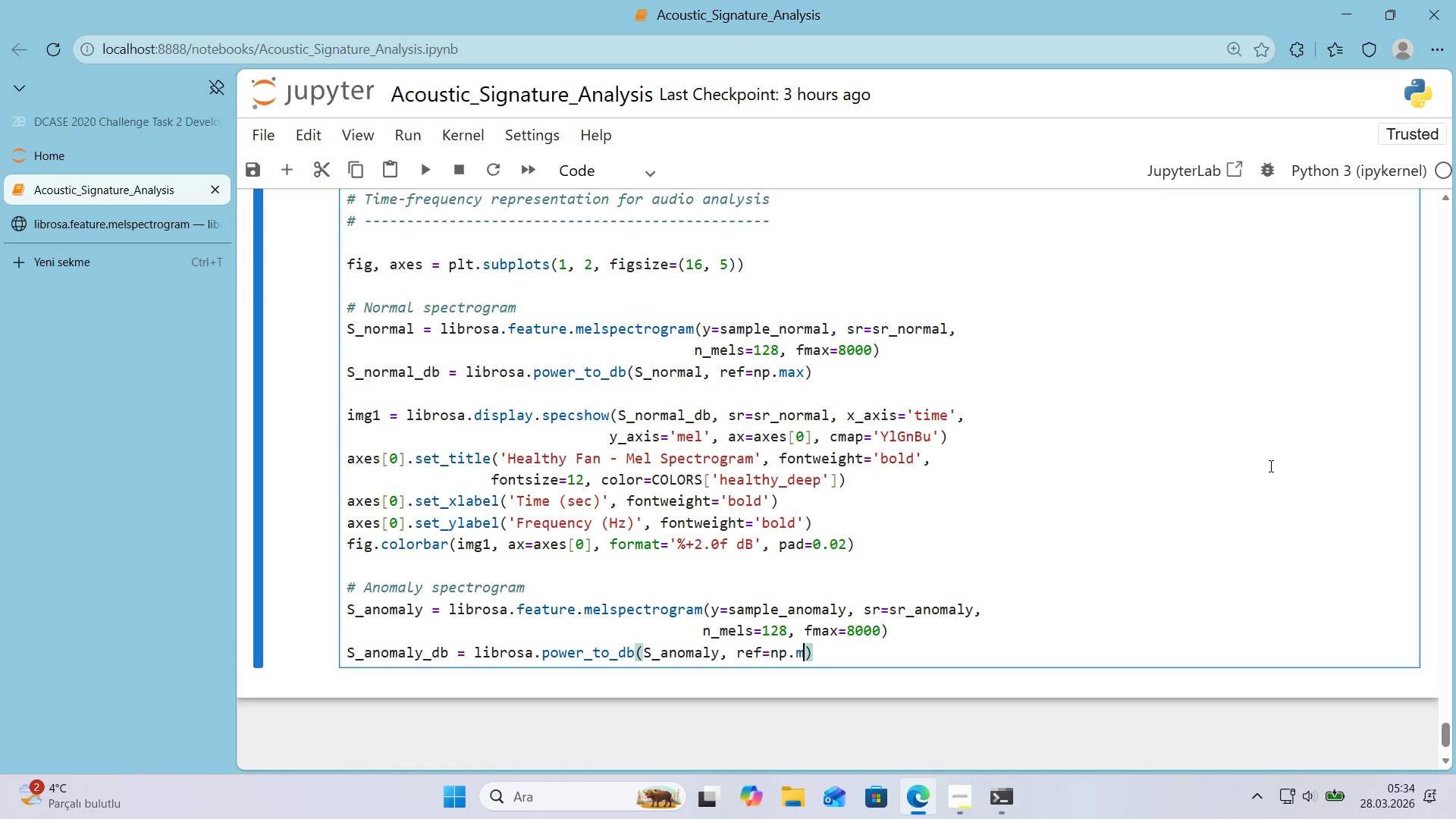 
key(ArrowRight)
 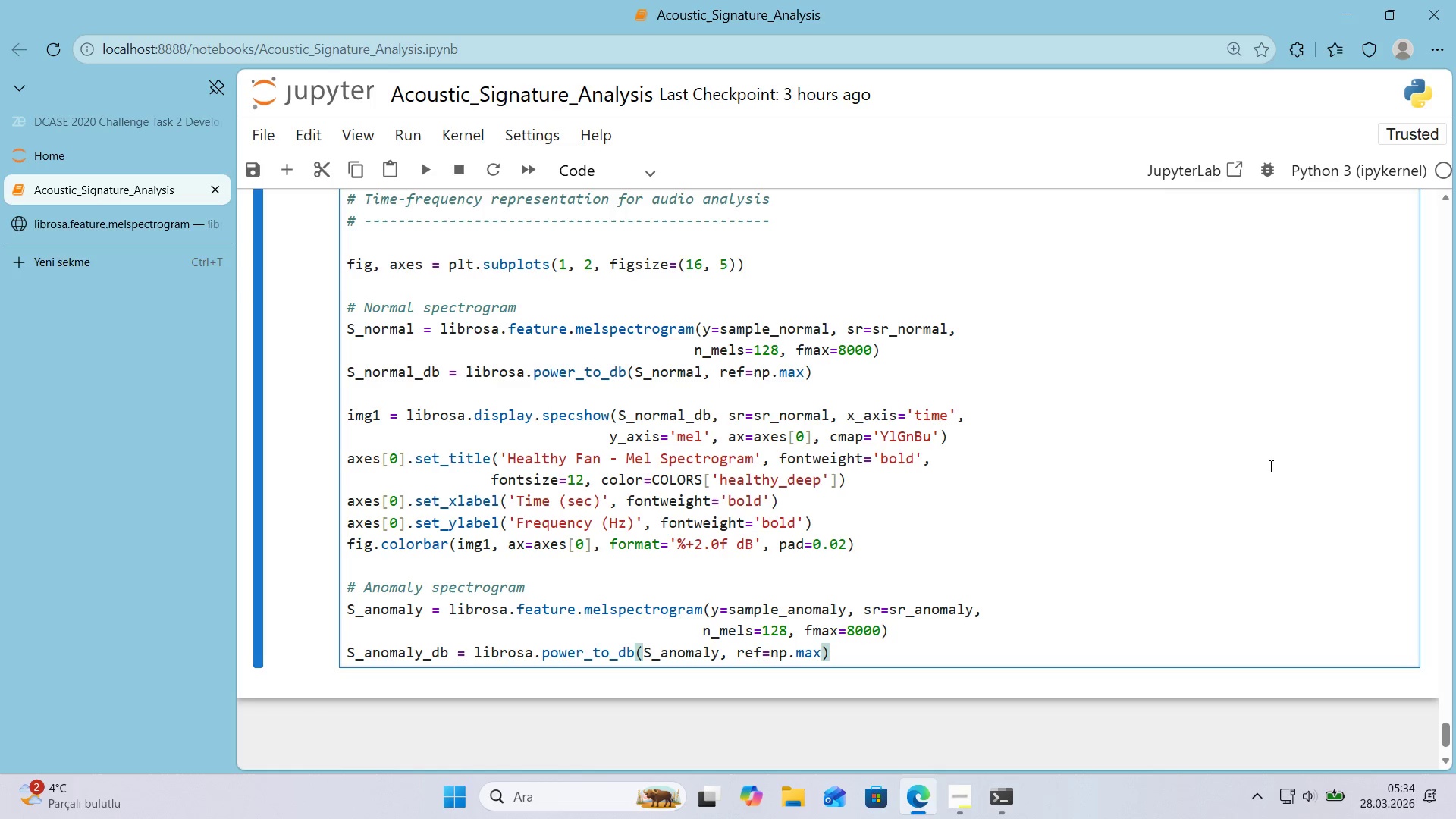 
key(Enter)
 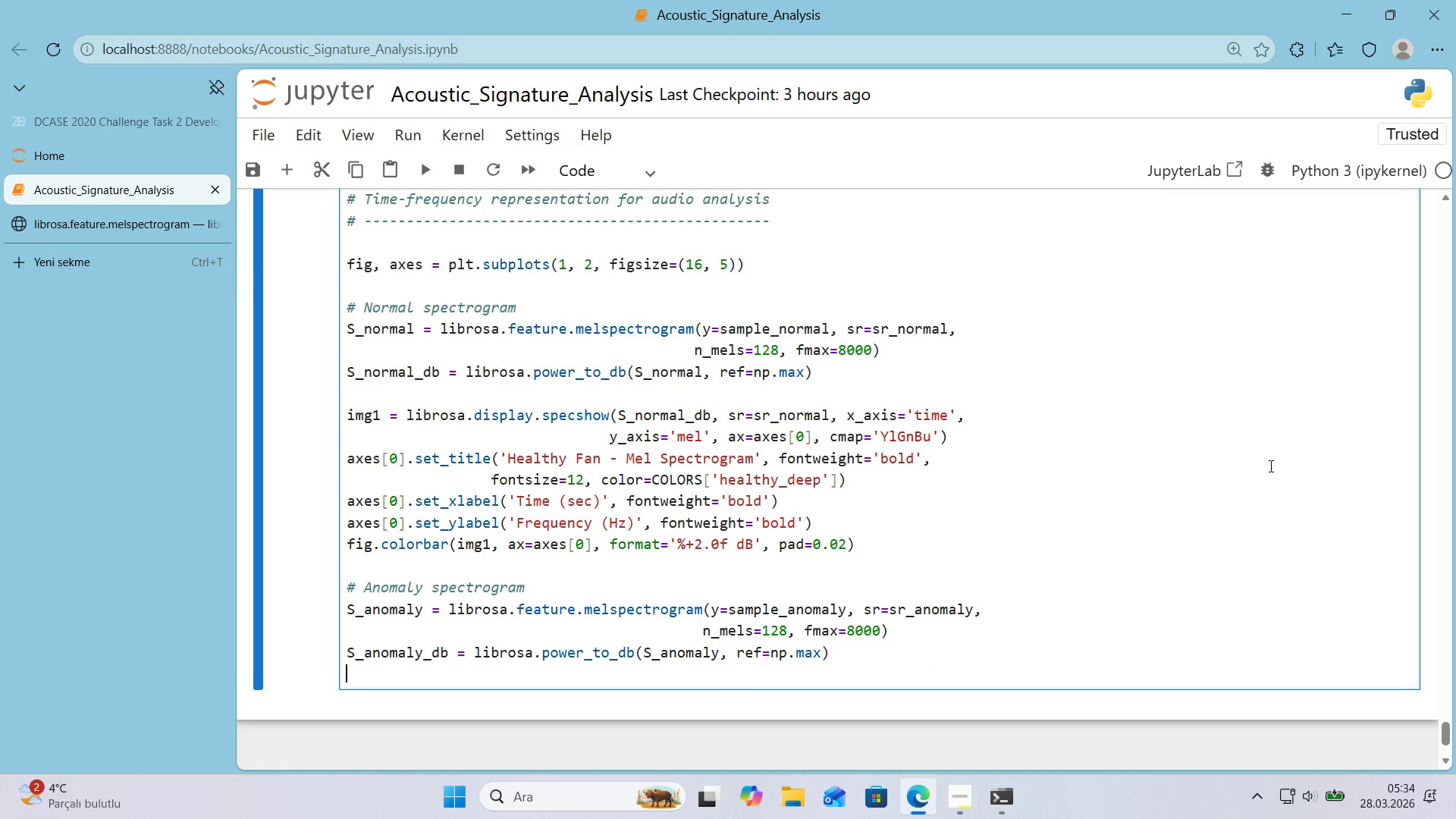 
key(Enter)
 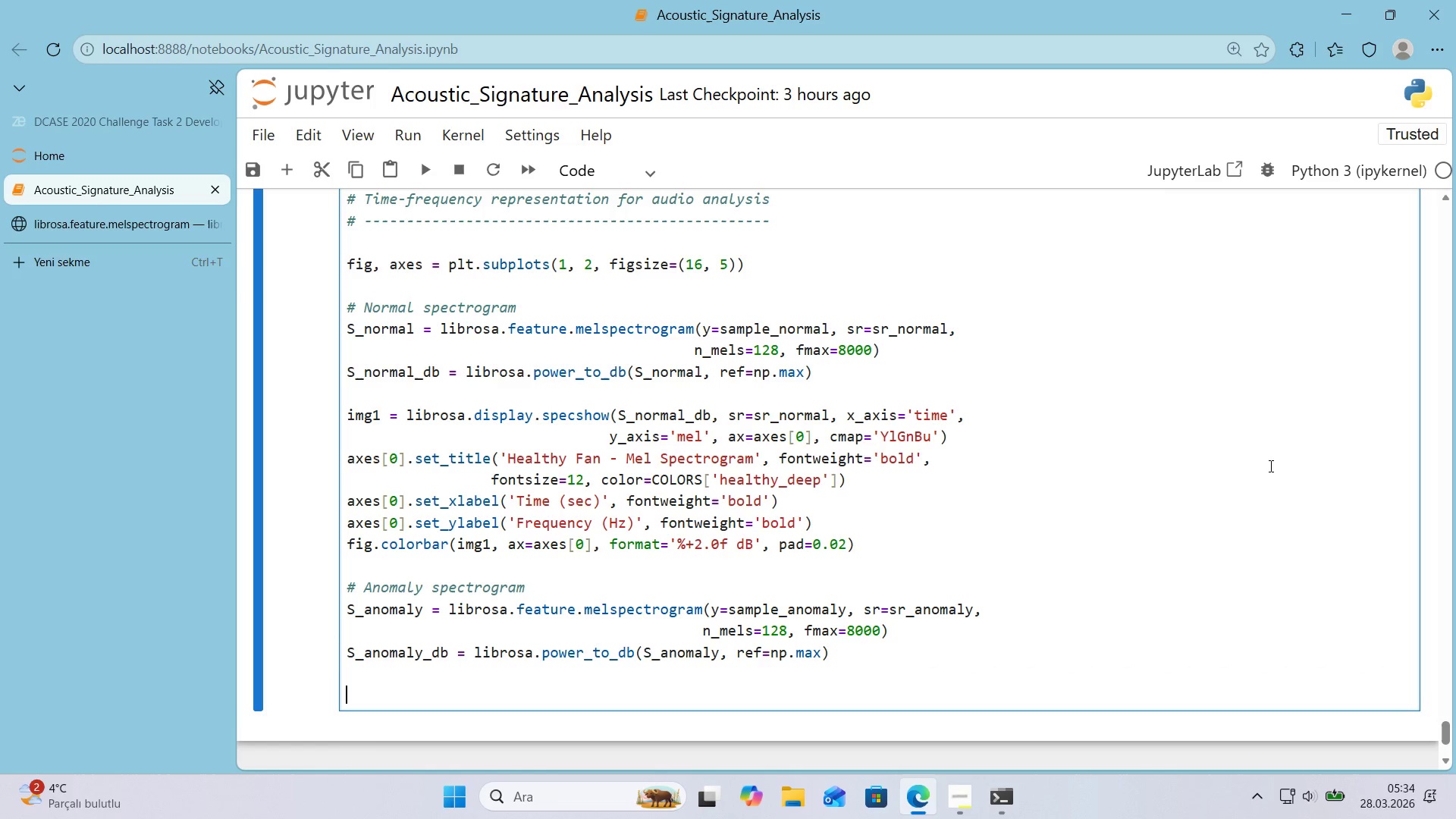 
type('mg2 ) l'brosa)
 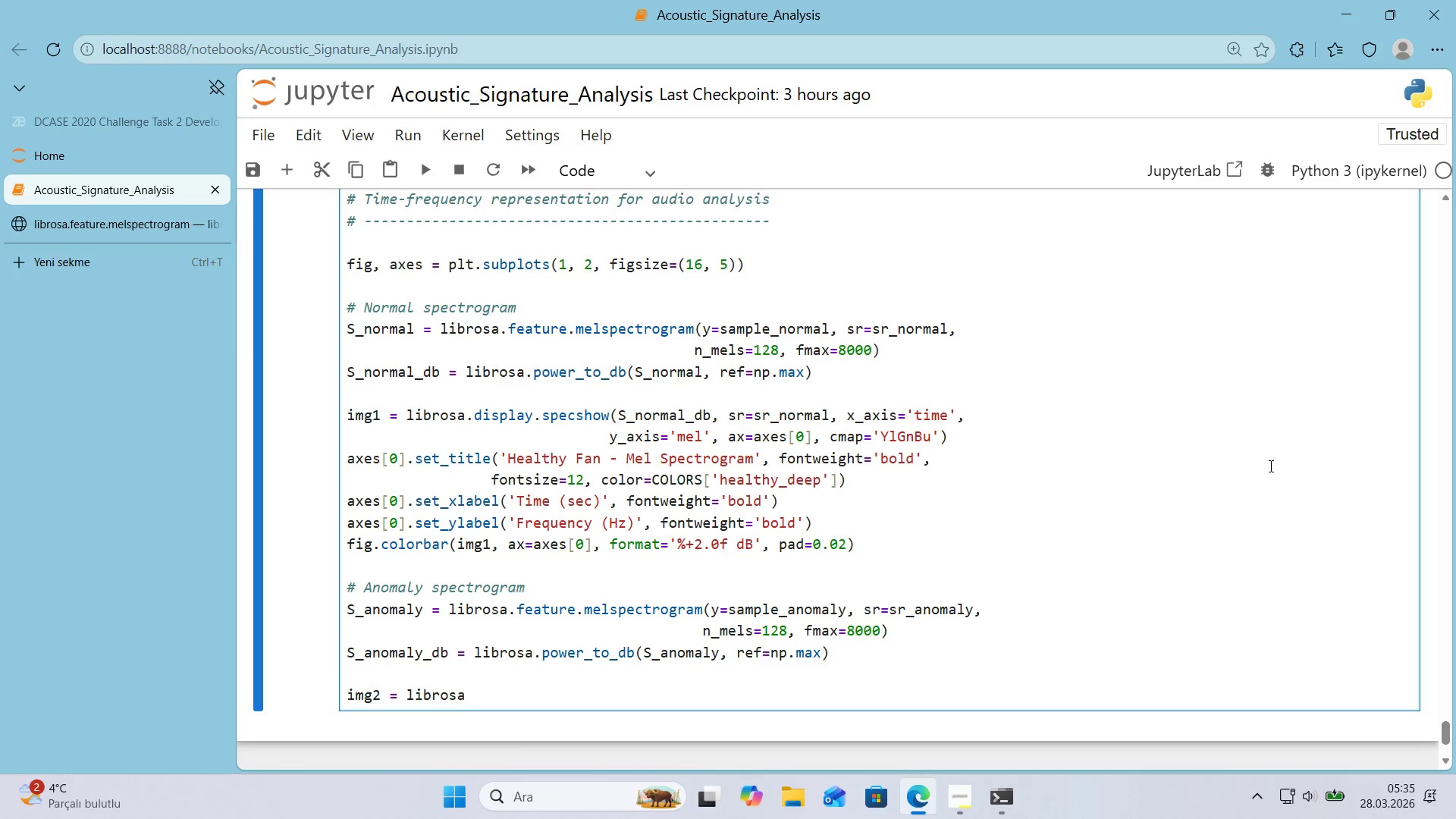 
type(.dp)
key(Backspace)
type('splay)
 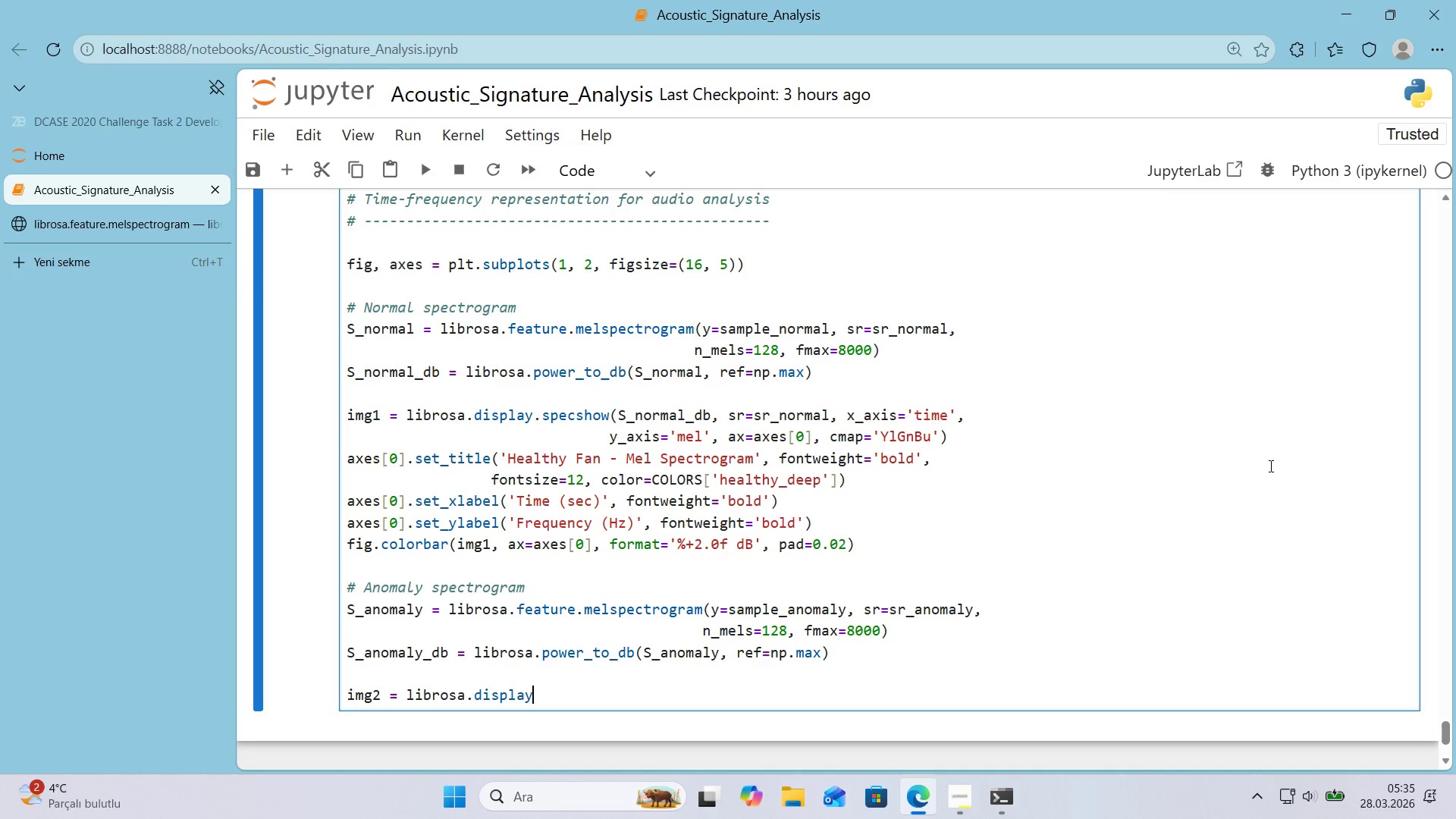 
type(.specshow*()
 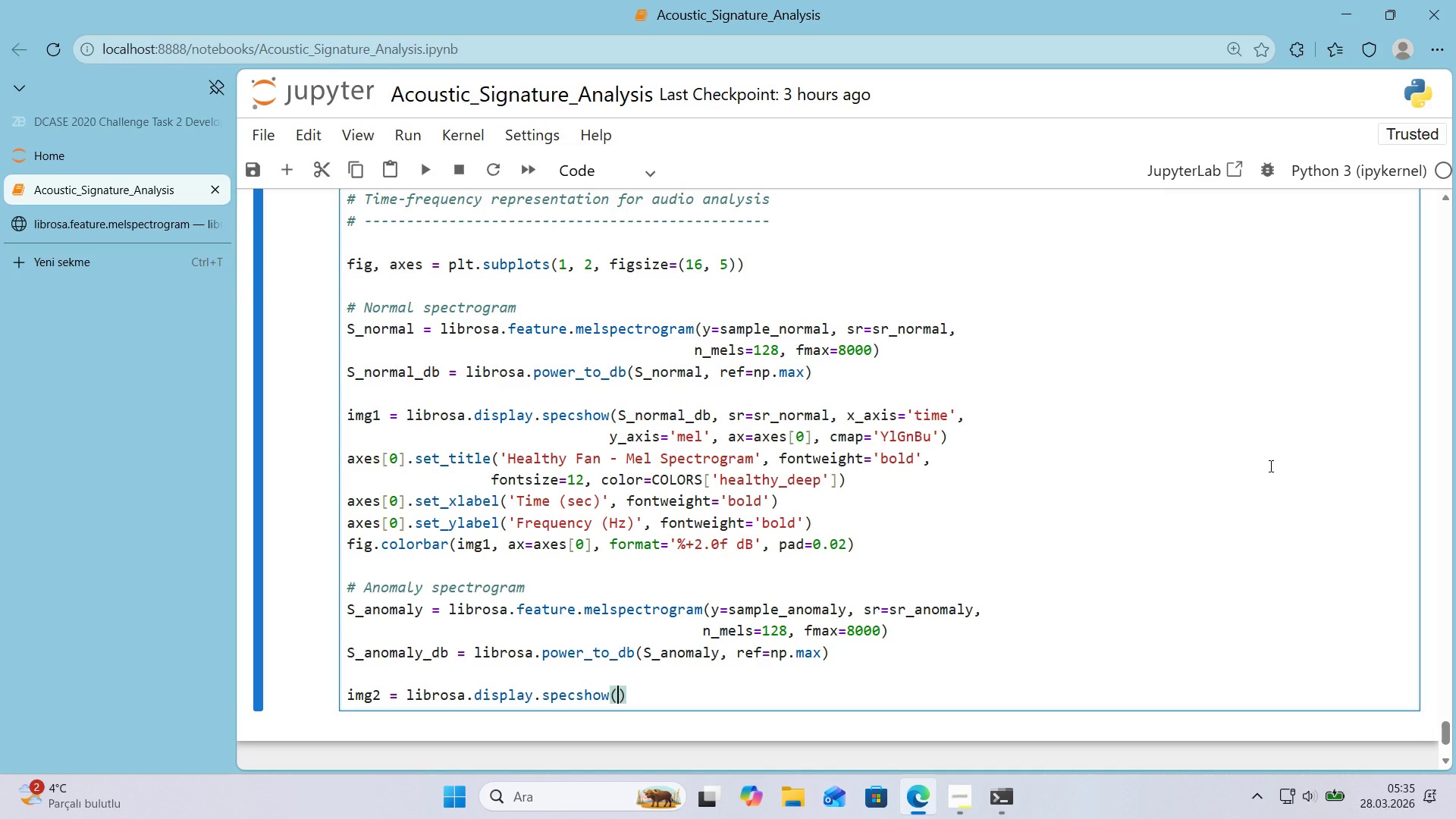 
 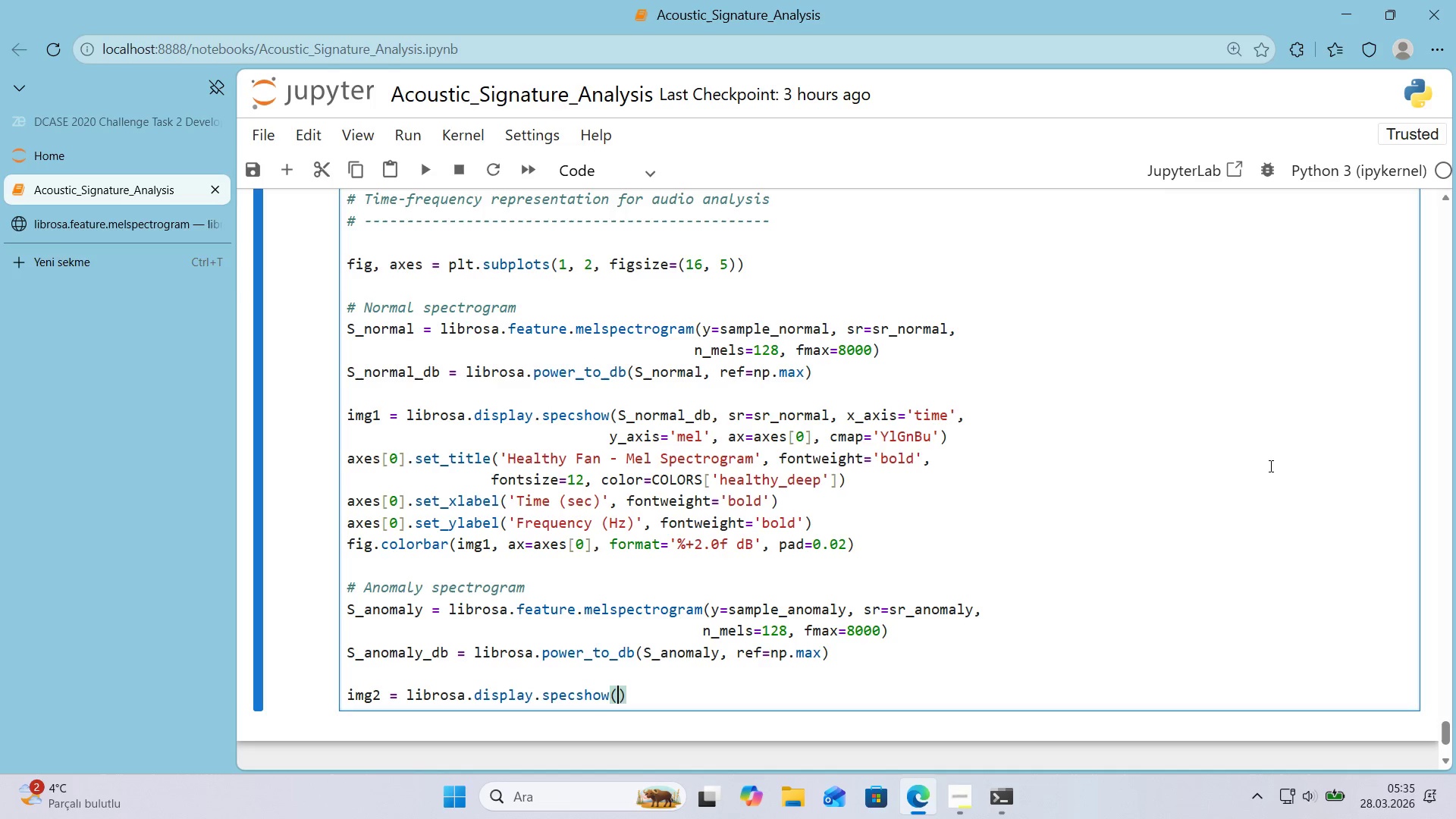 
key(ArrowLeft)
 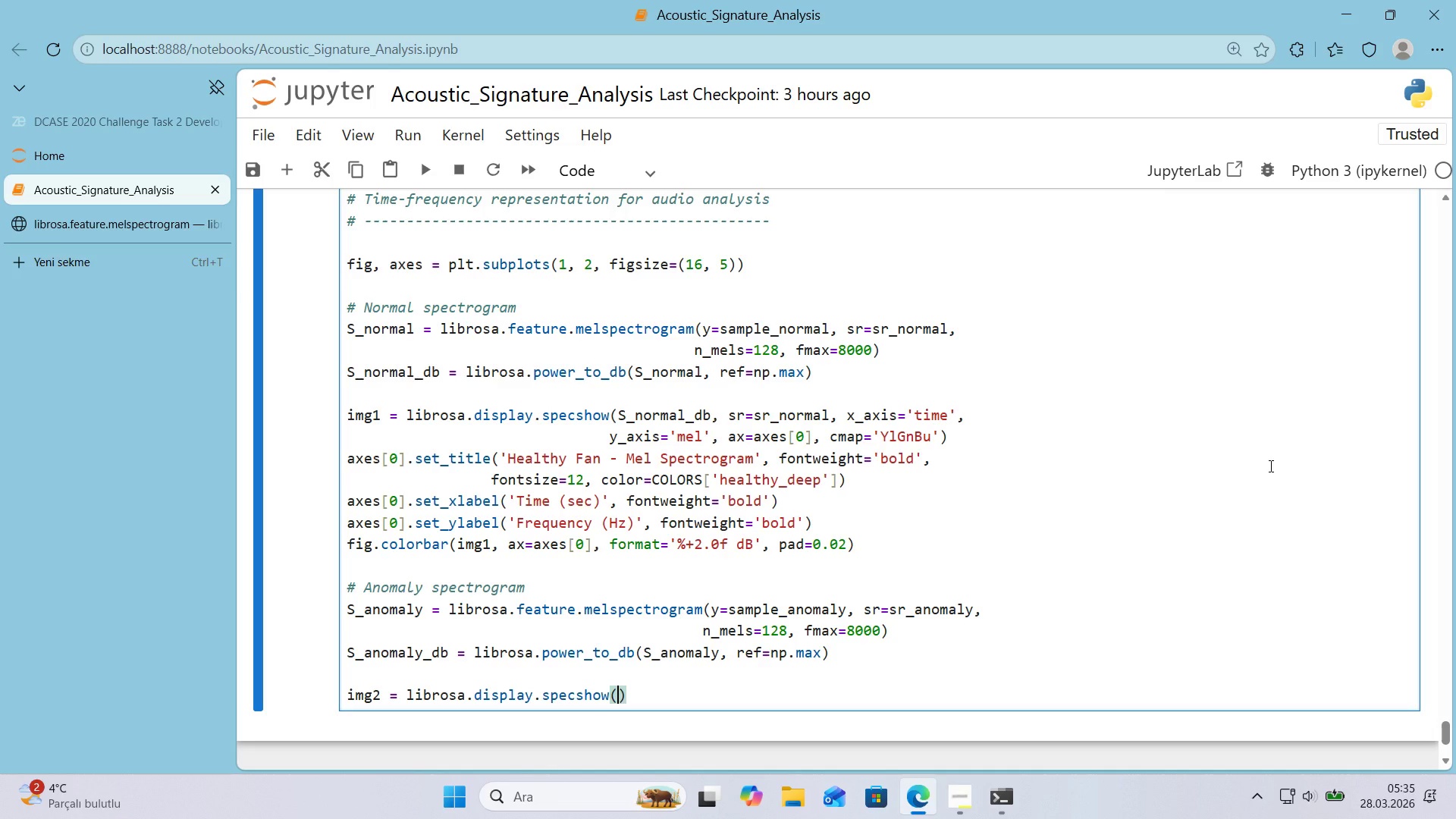 
type(S_anomaly_db, sr)sr_anomaly)
 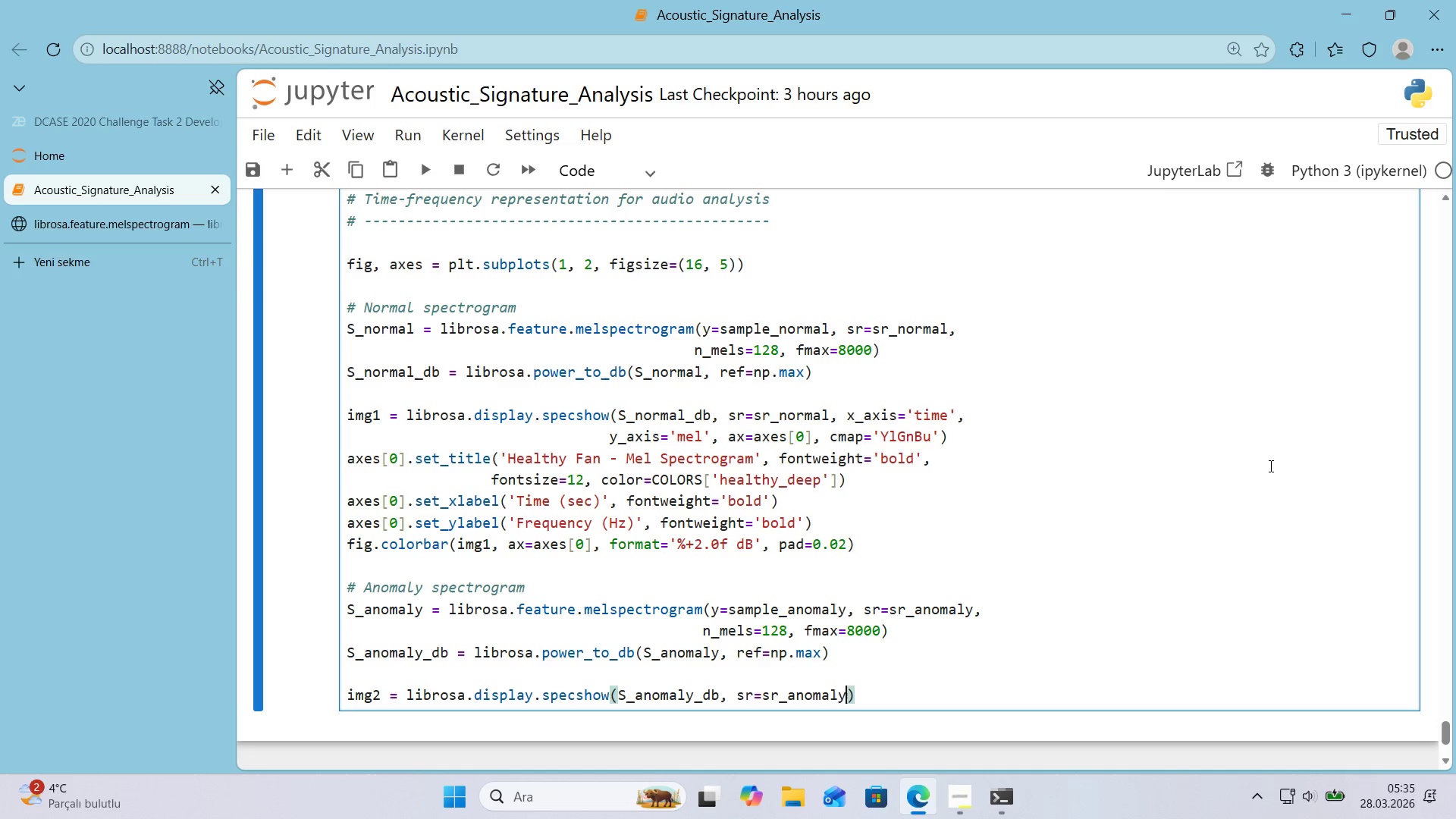 
wait(5.69)
 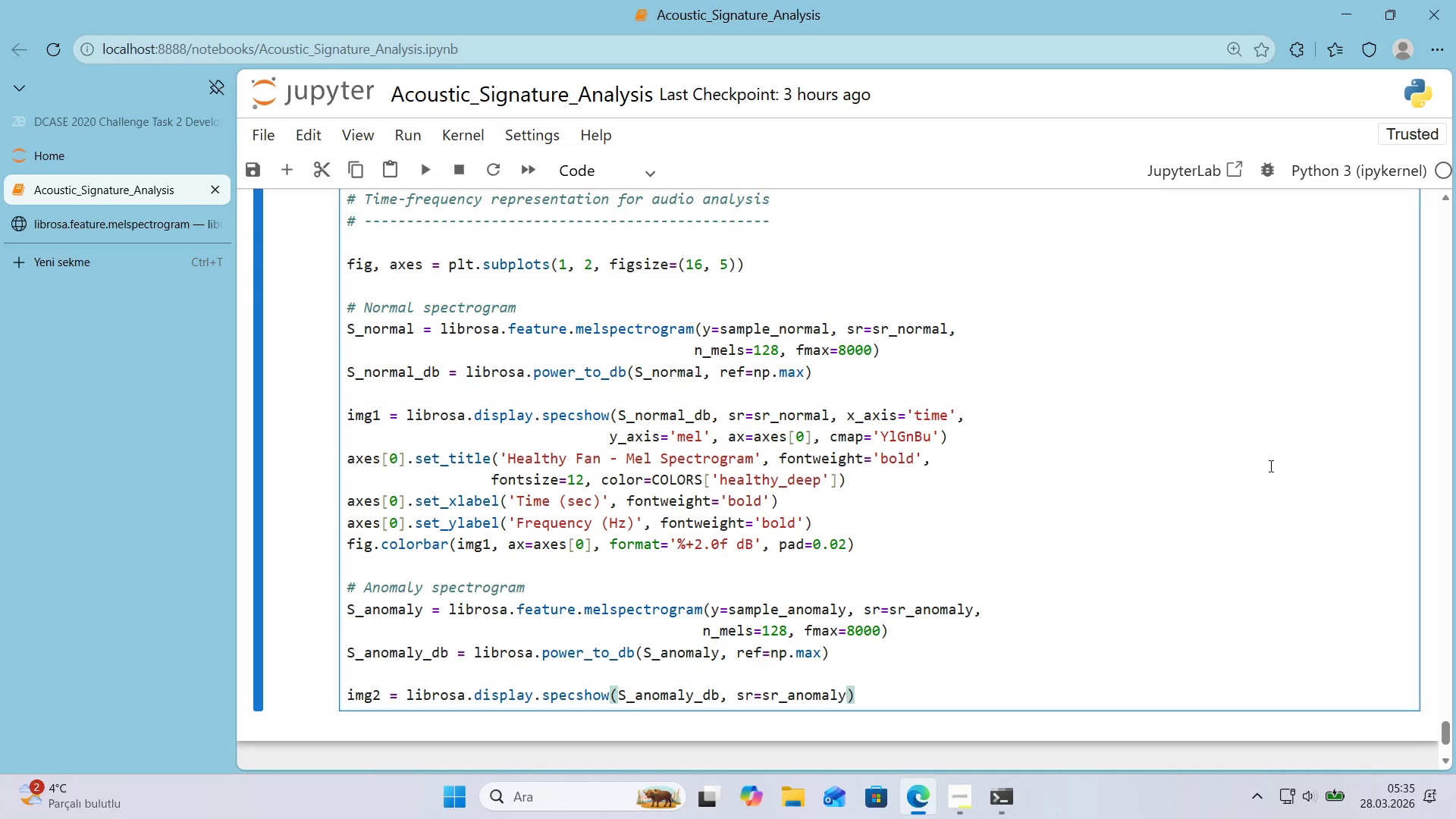 
key(Comma)
 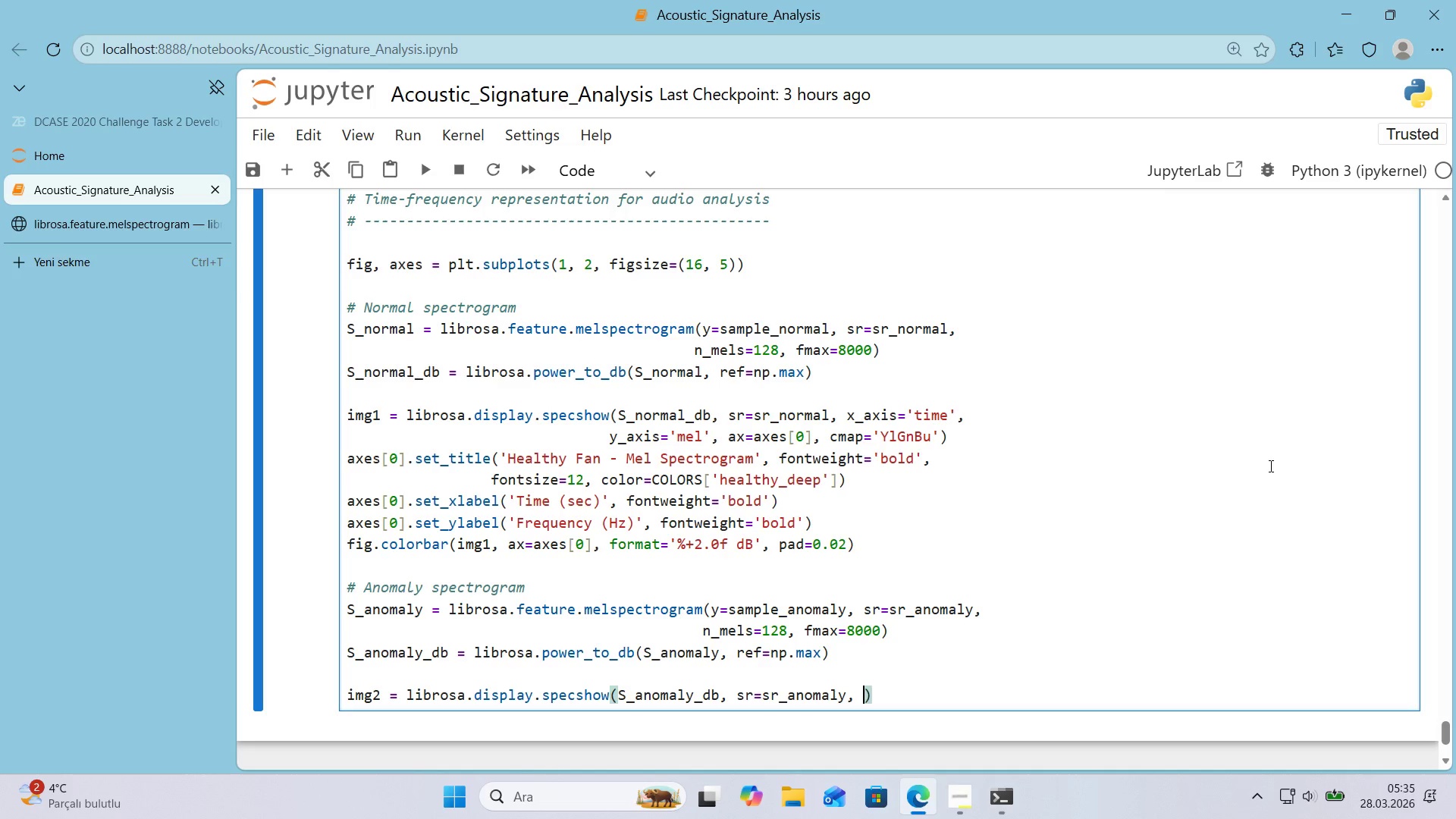 
key(Space)
 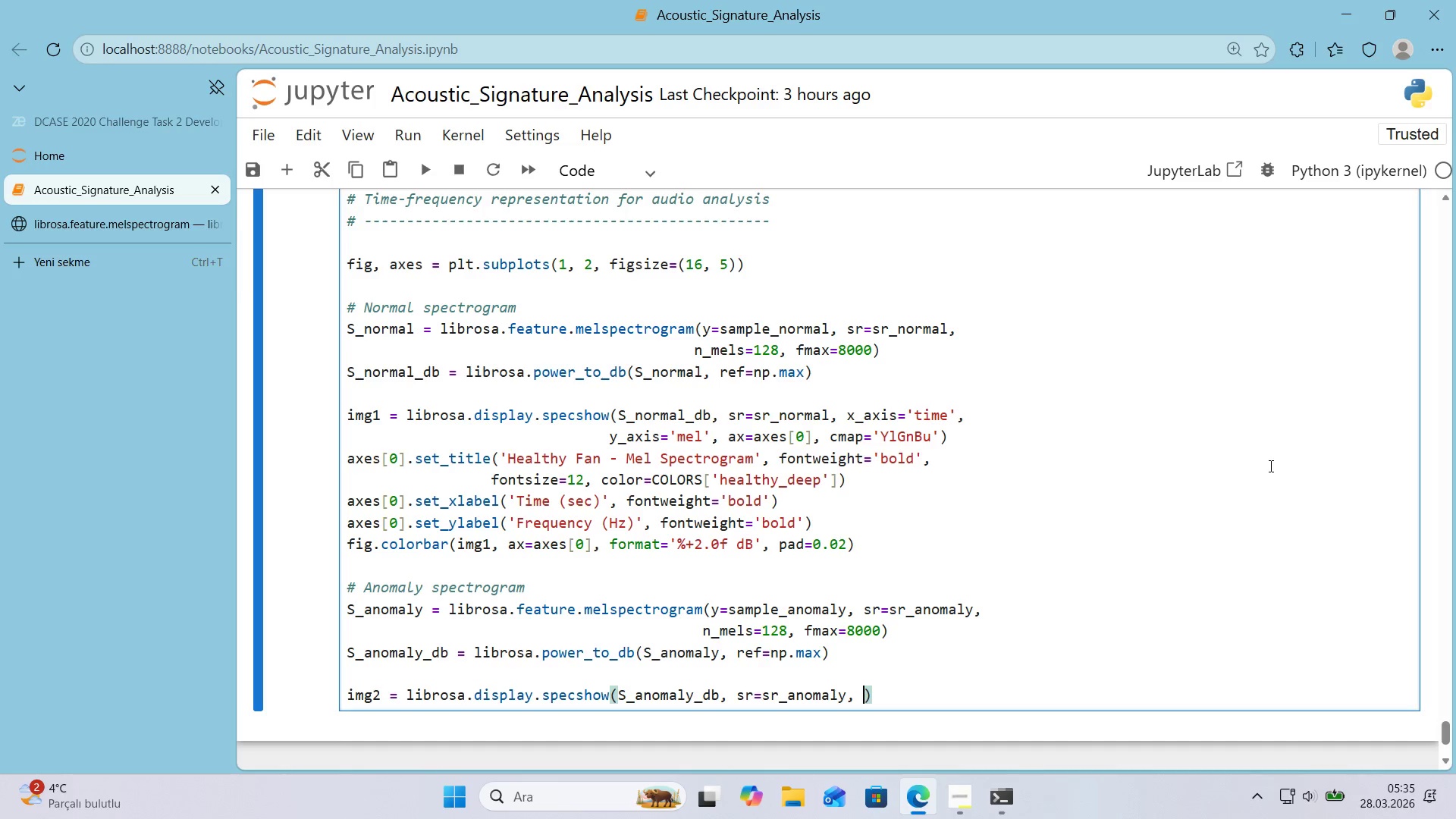 
wait(12.48)
 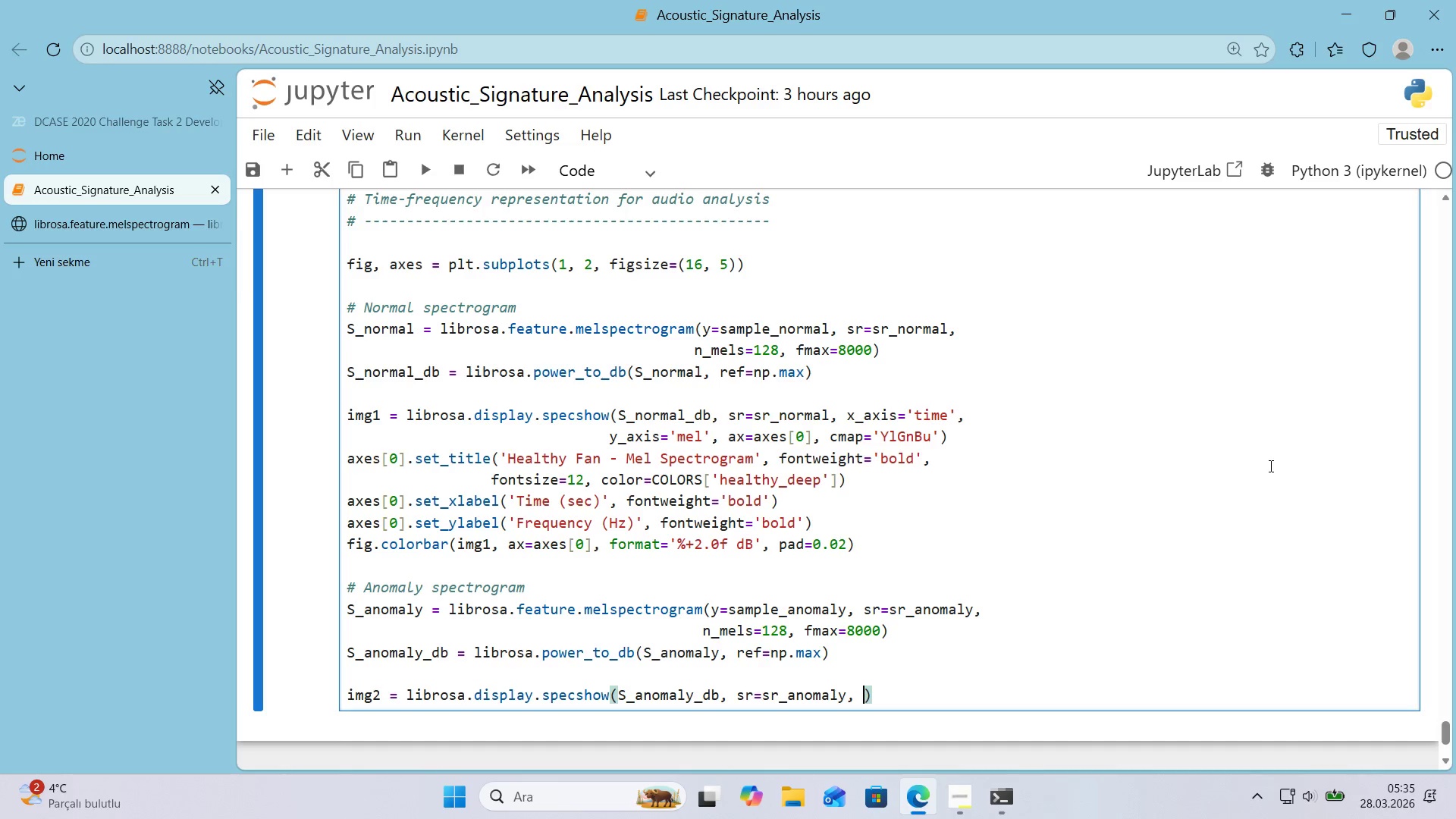 
type(n_mels)128,)
 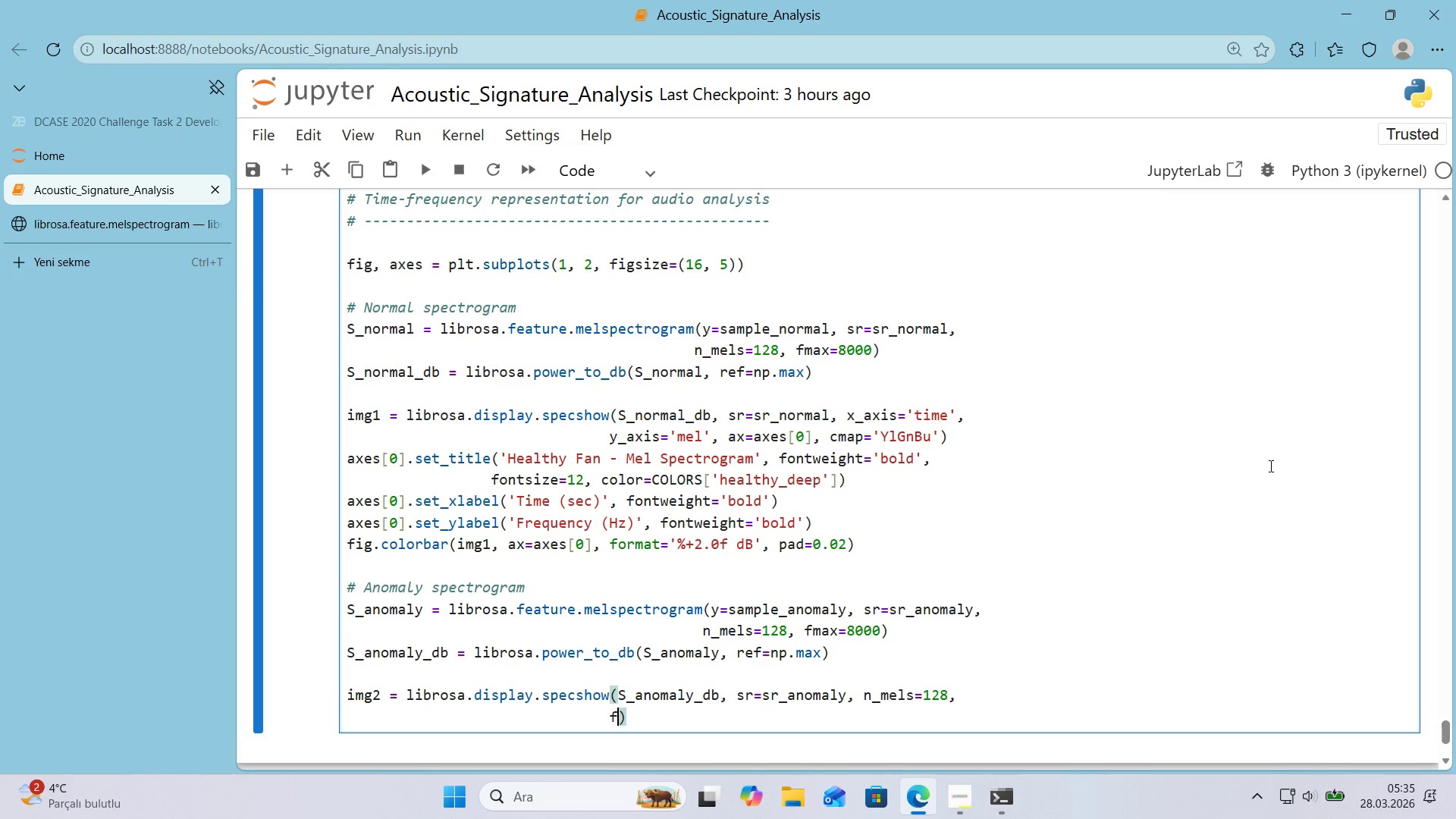 
 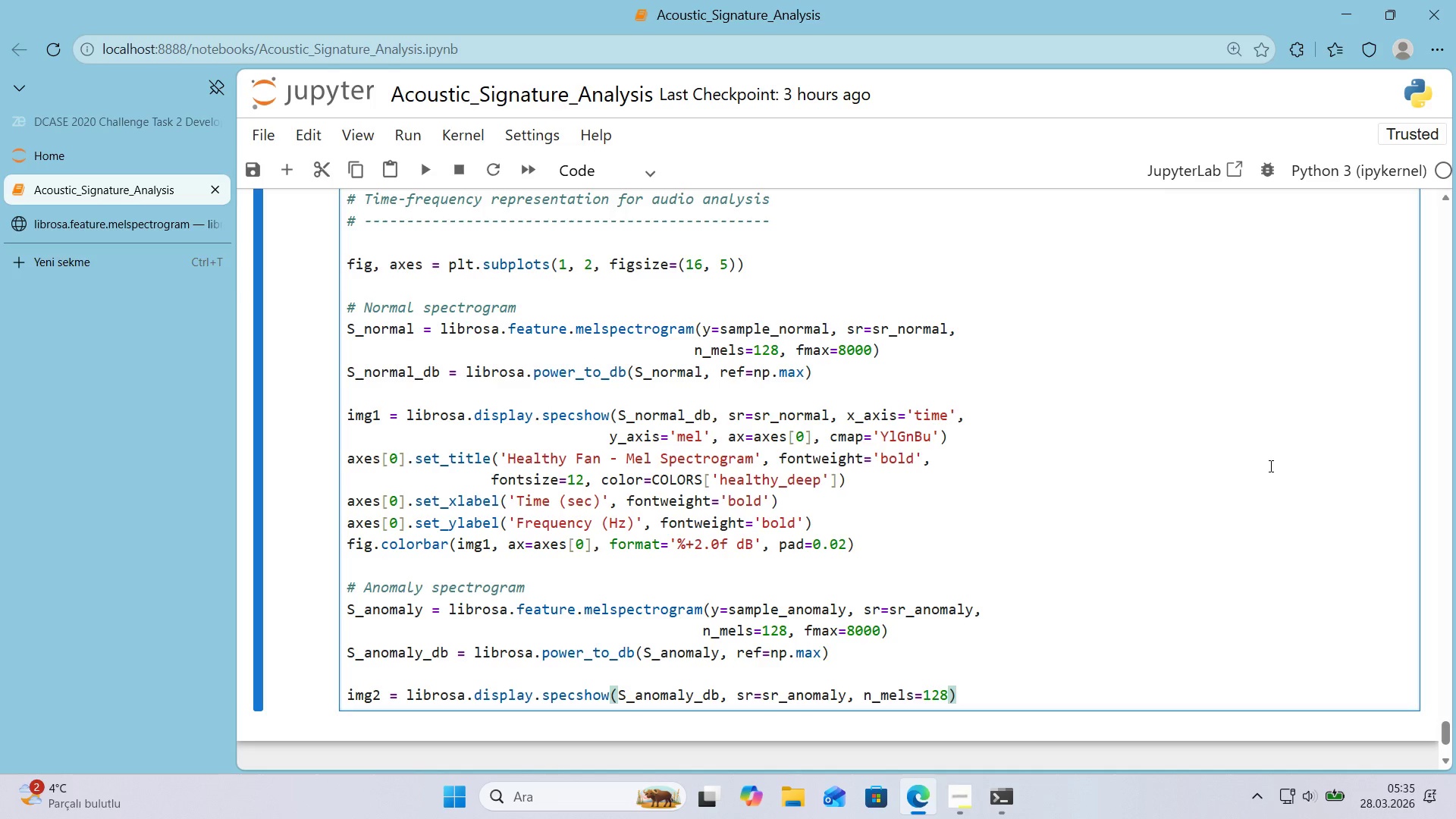 
key(Enter)
 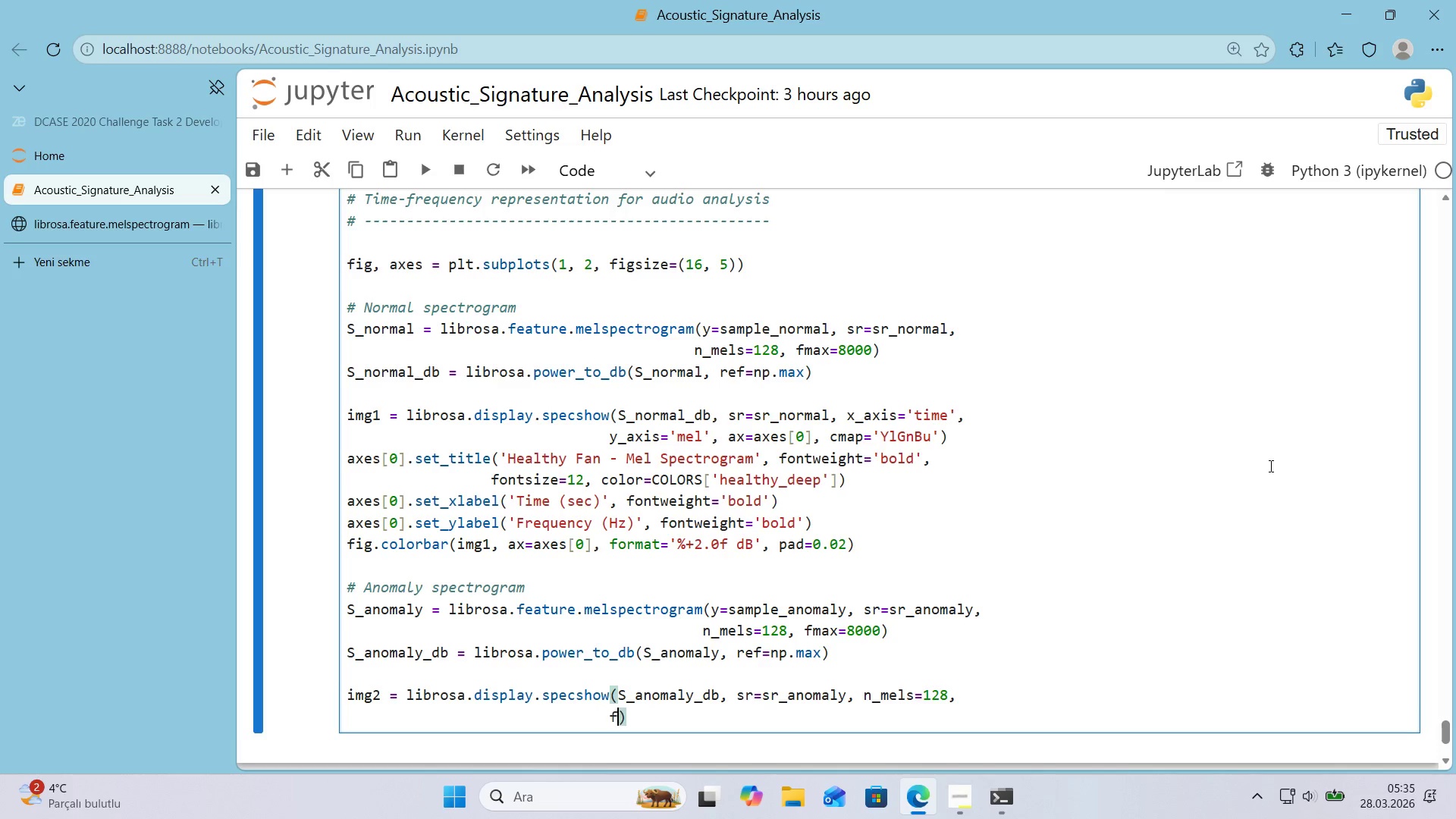 
type(fmax)8000)
 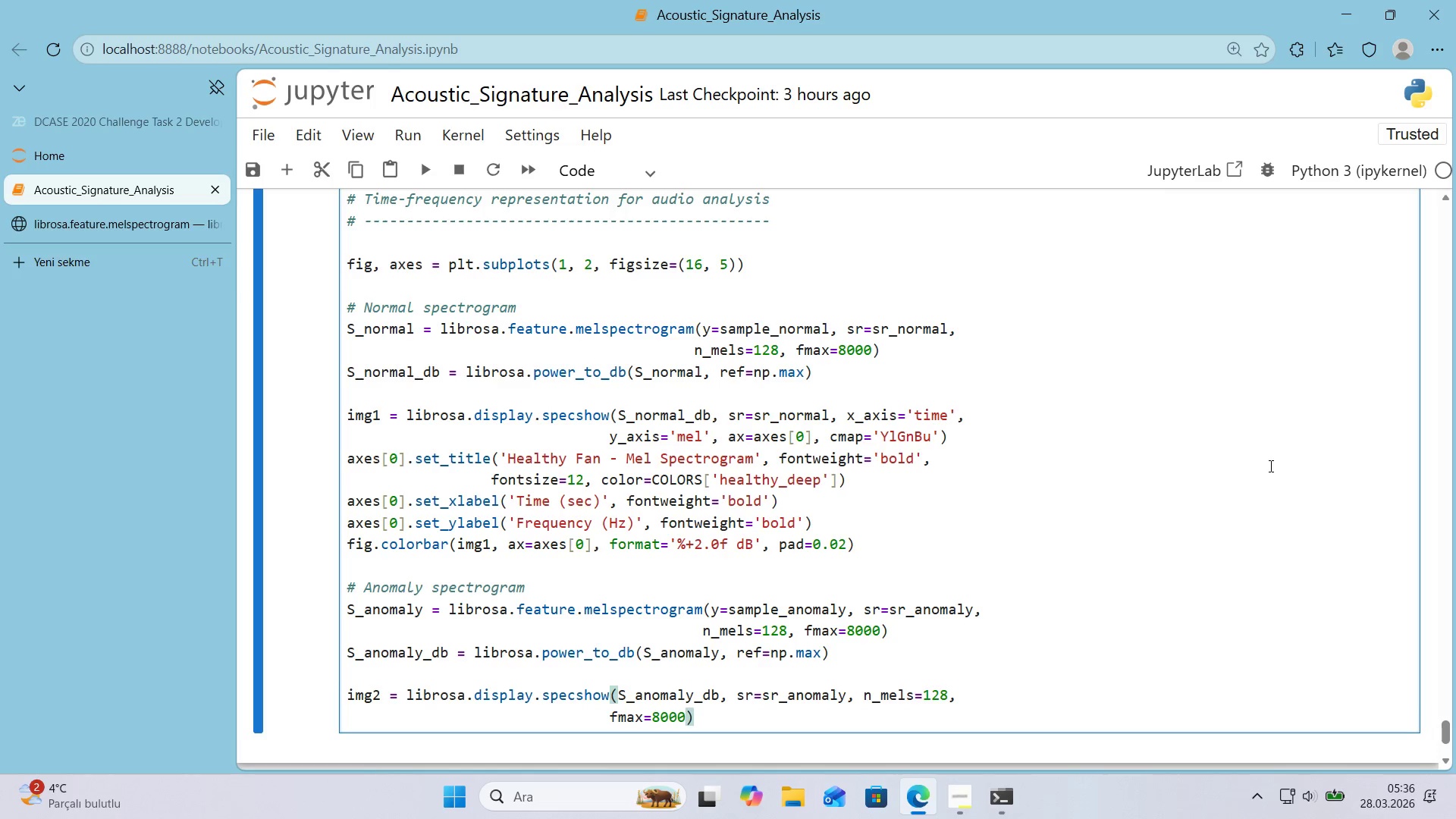 
key(ArrowRight)
 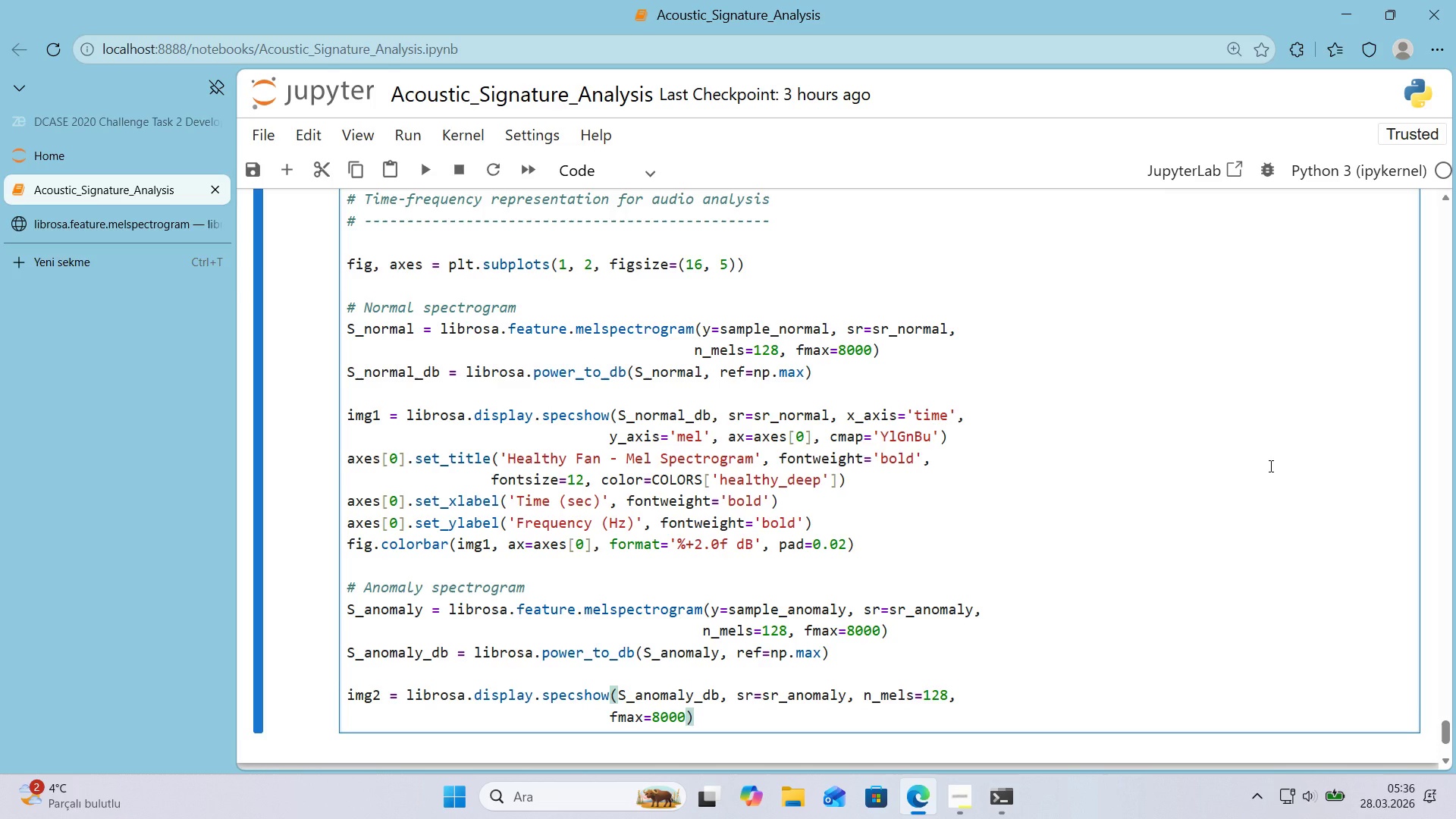 
key(Enter)
 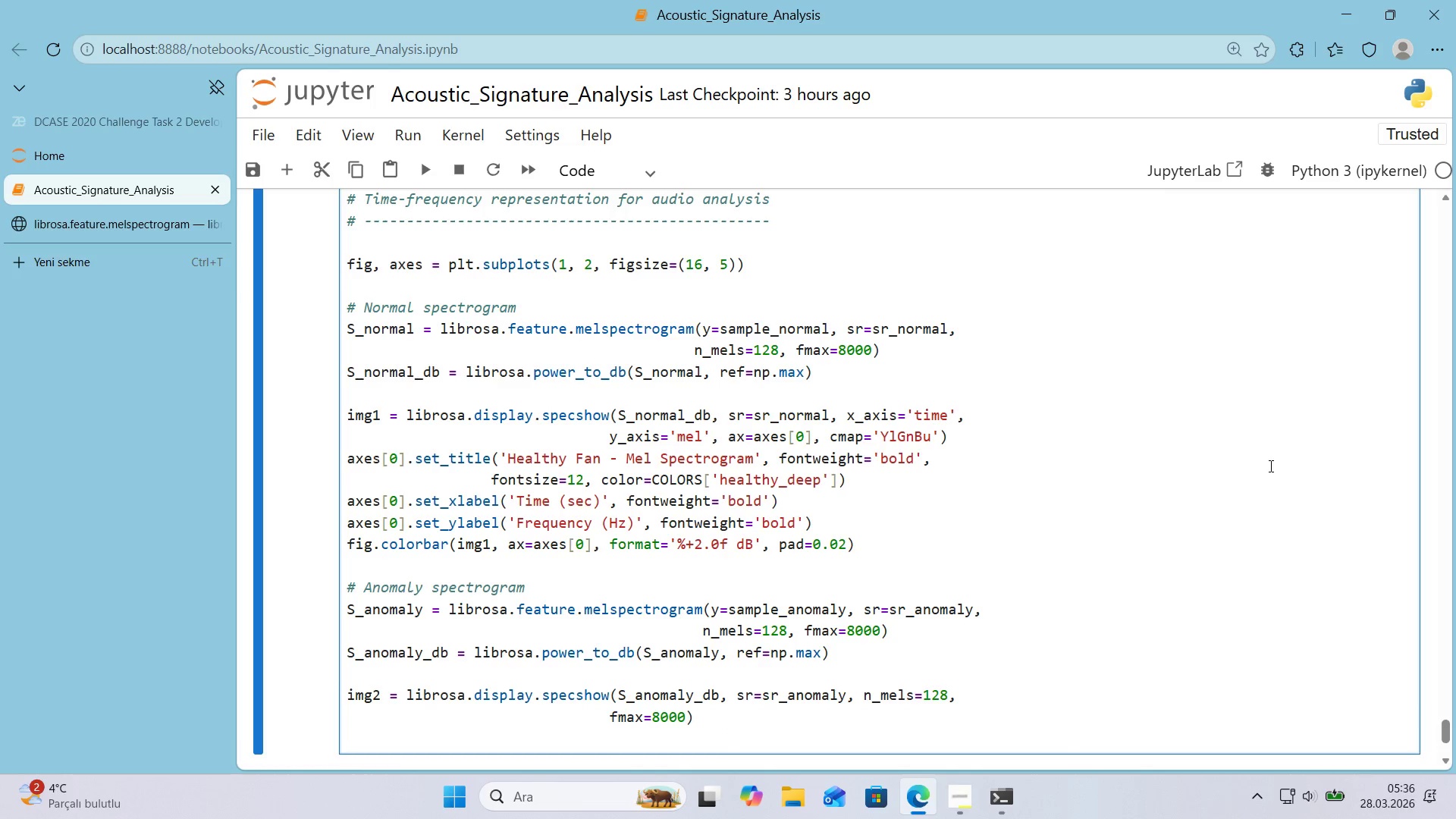 
key(CapsLock)
 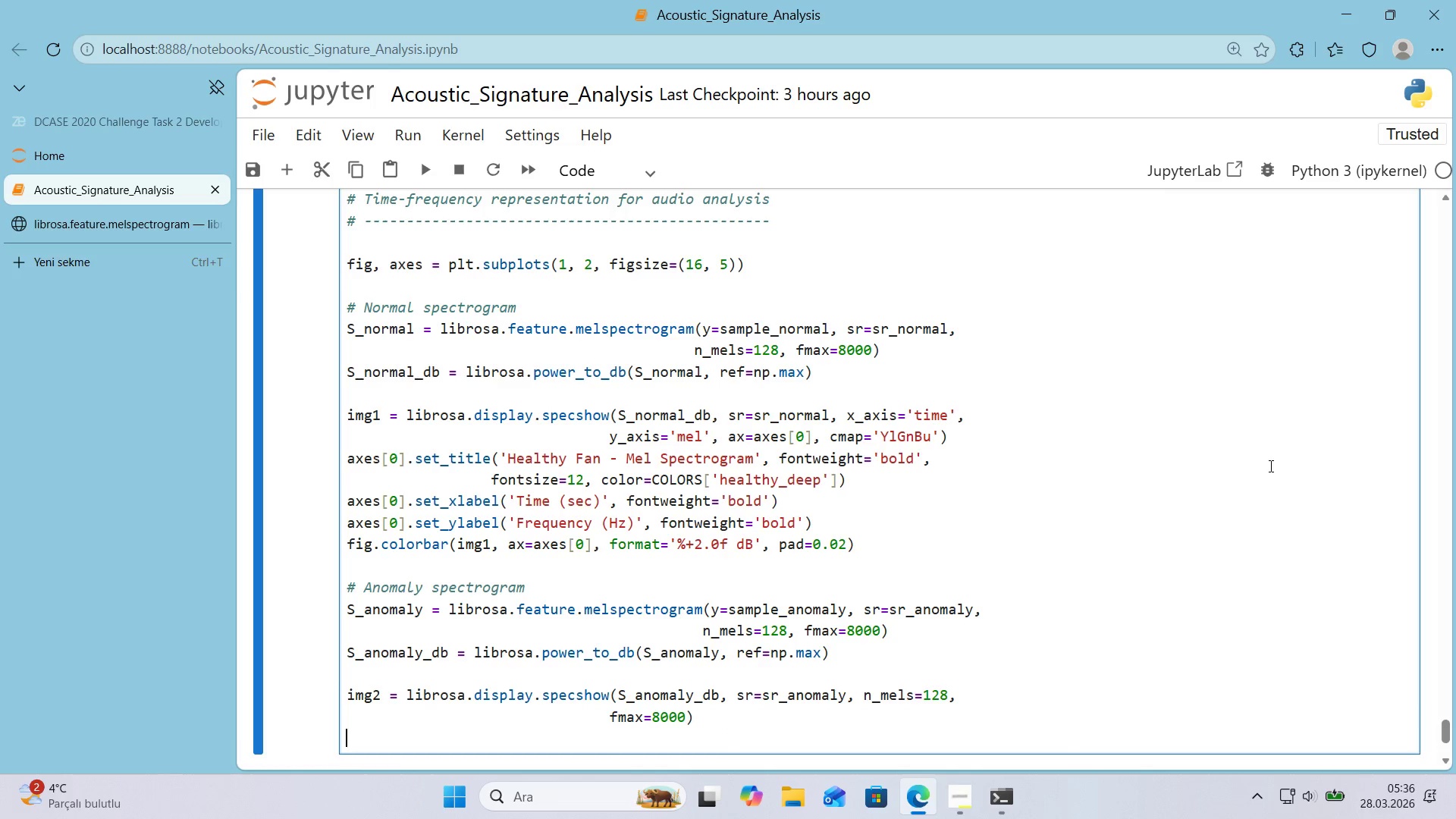 
key(S)
 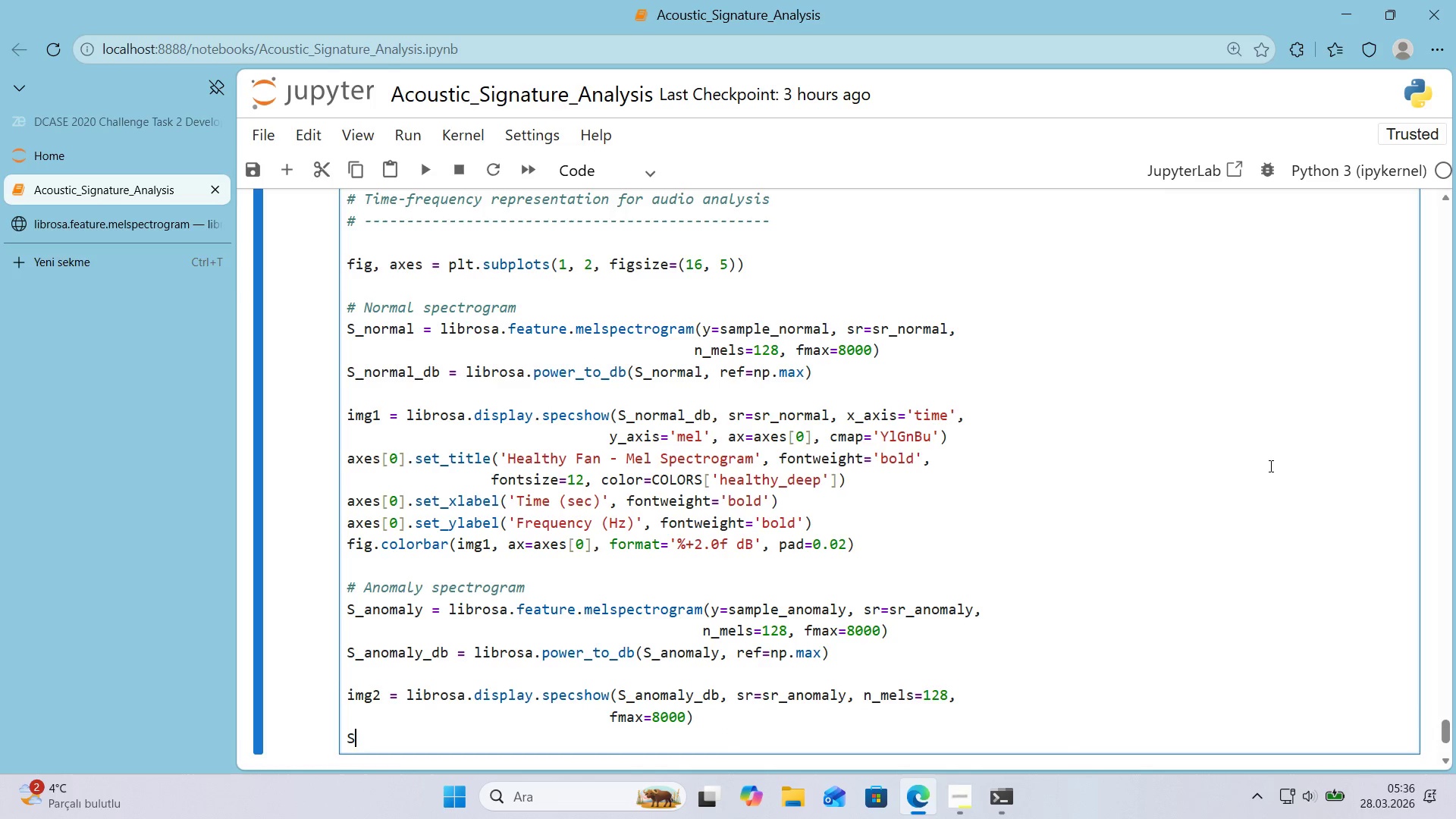 
key(CapsLock)
 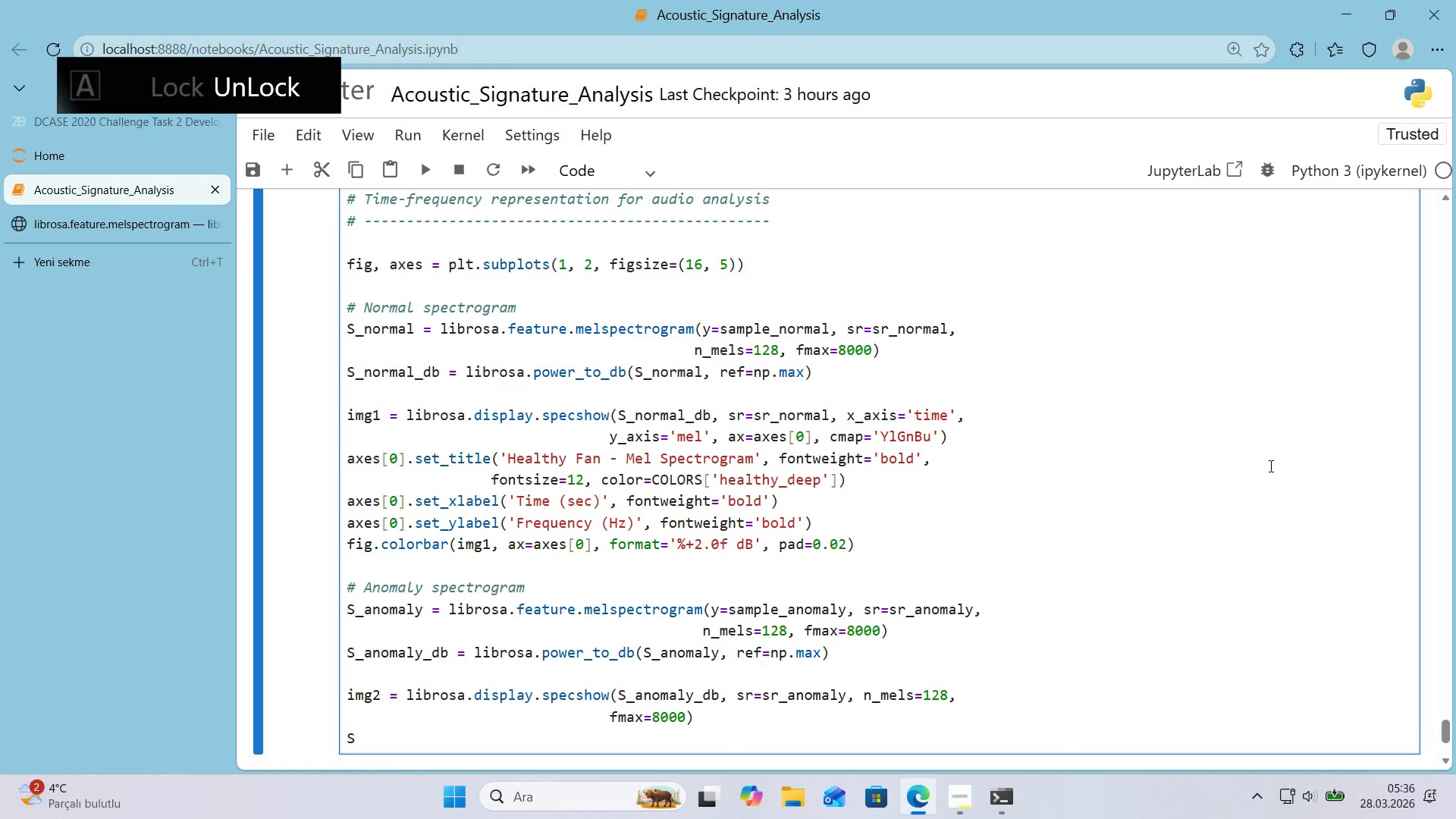 
hold_key(key=ShiftRight, duration=1.41)
 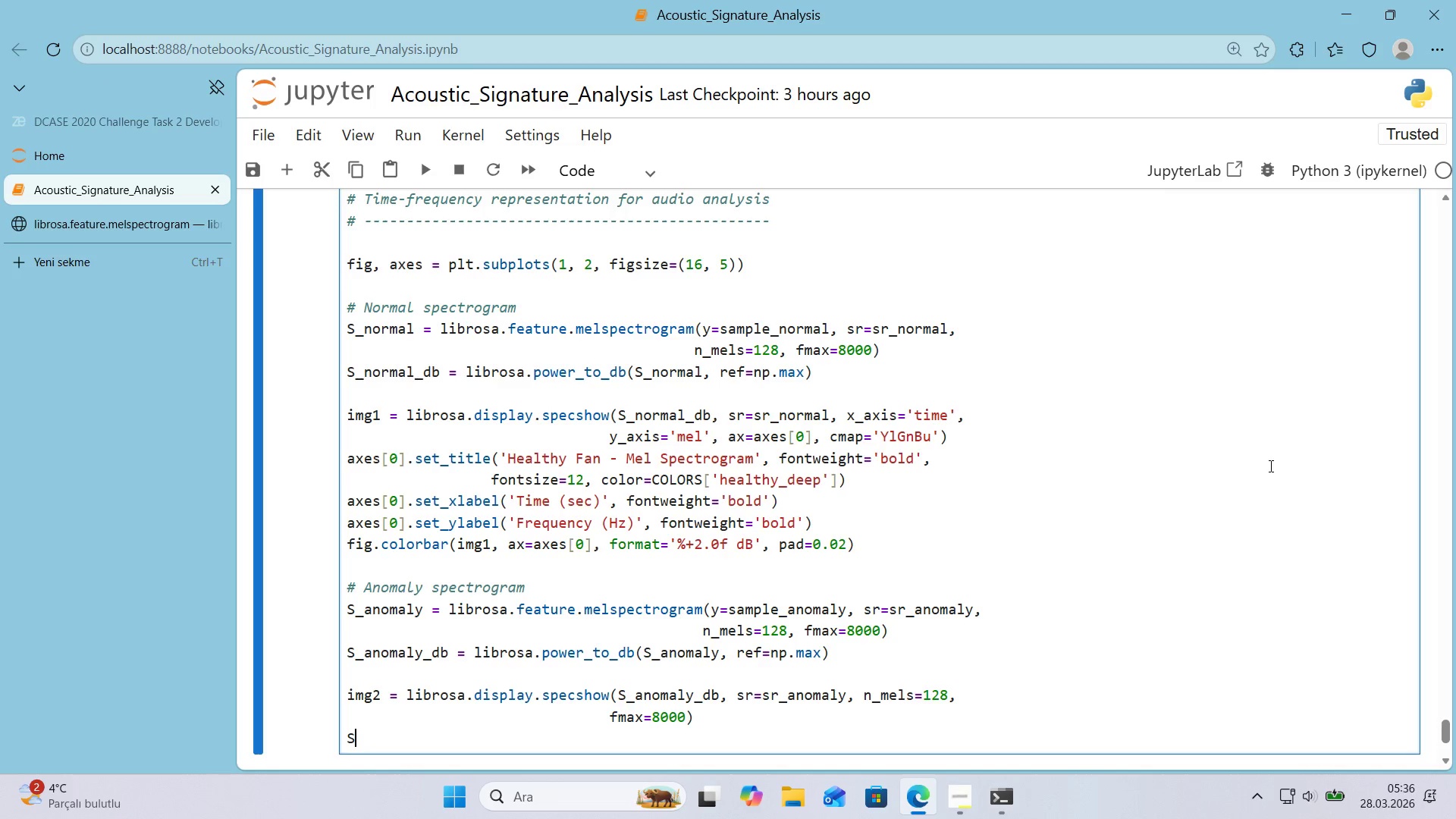 
key(Backspace)
 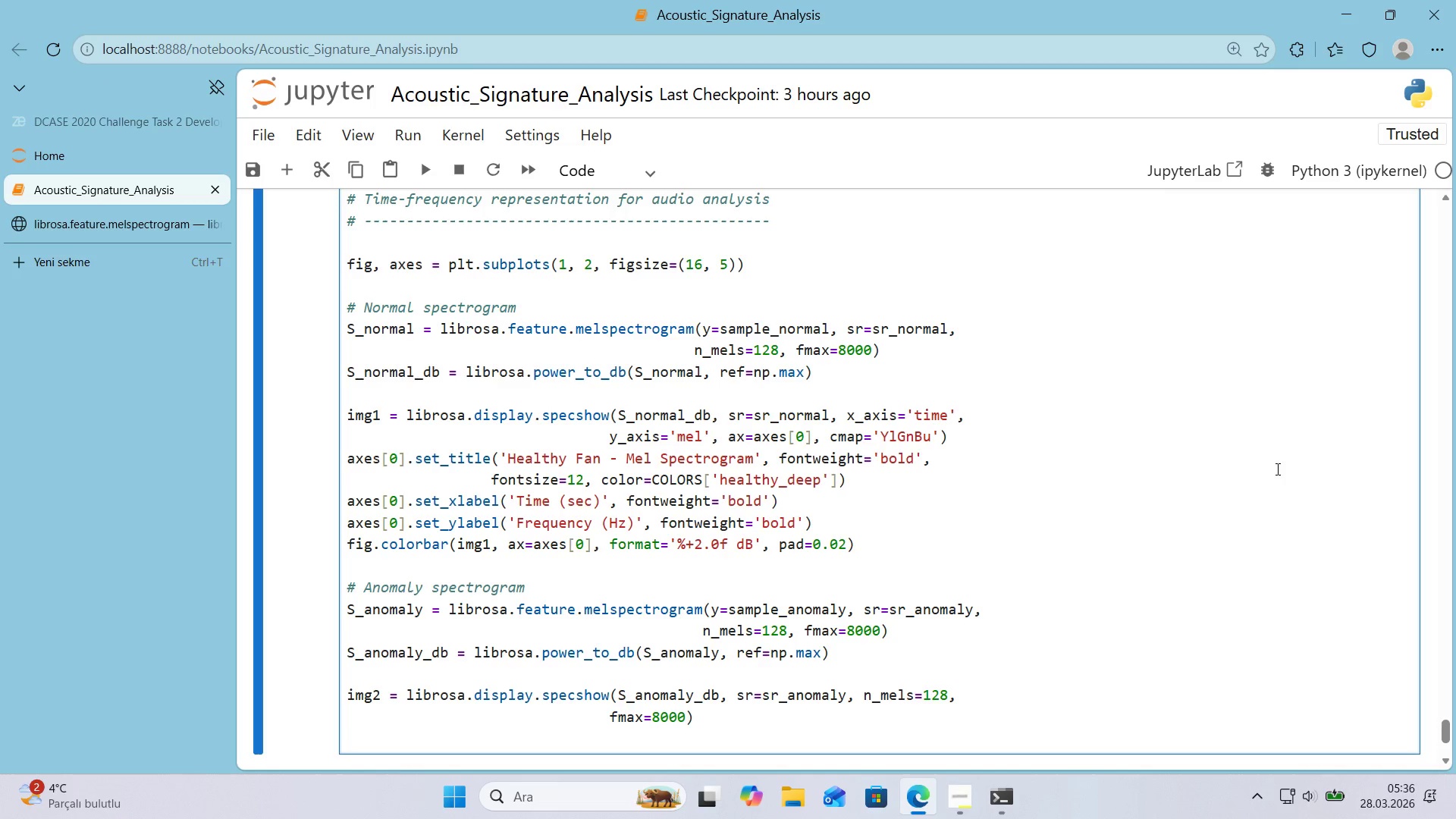 
wait(6.09)
 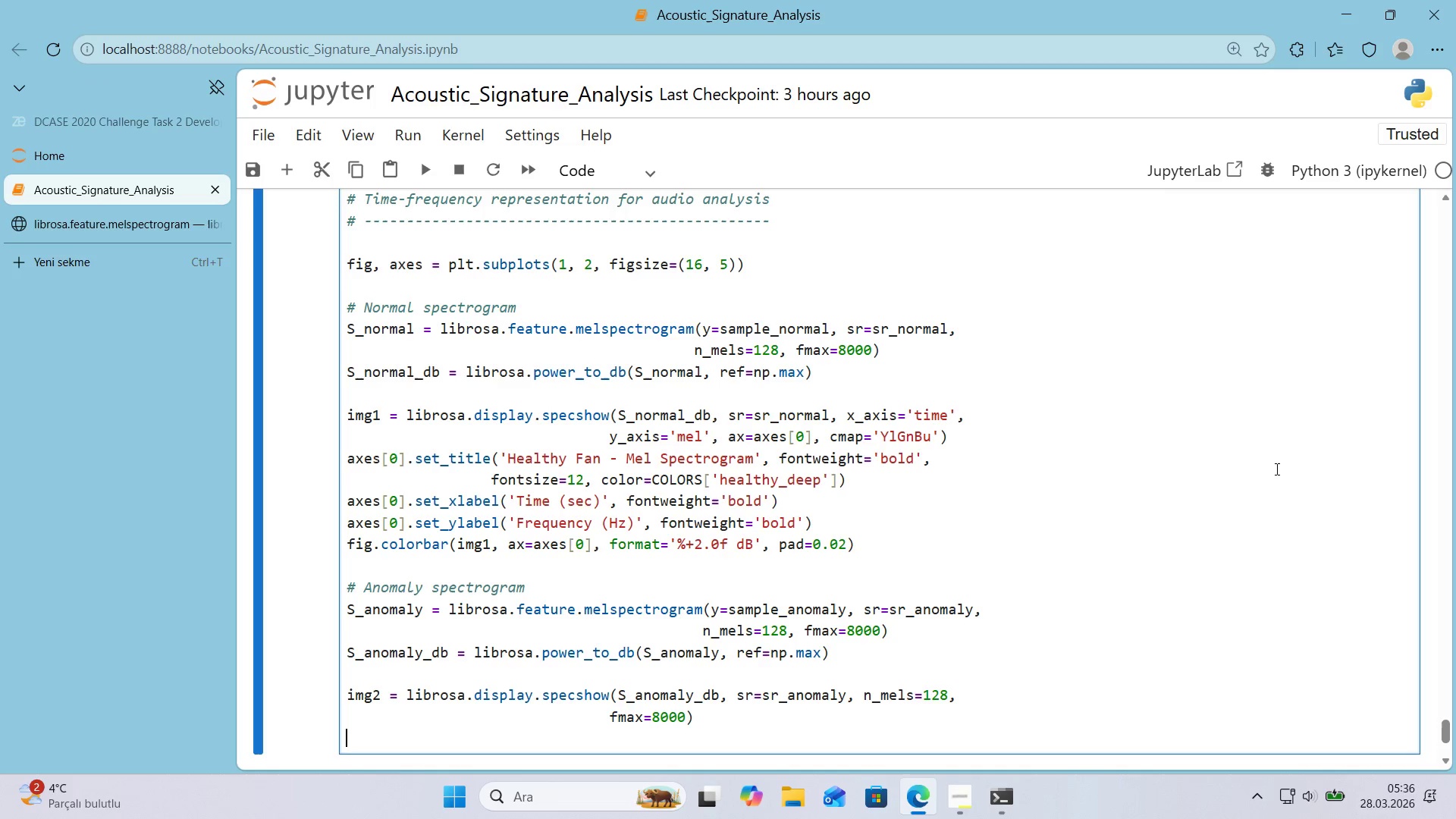 
type(axes)
 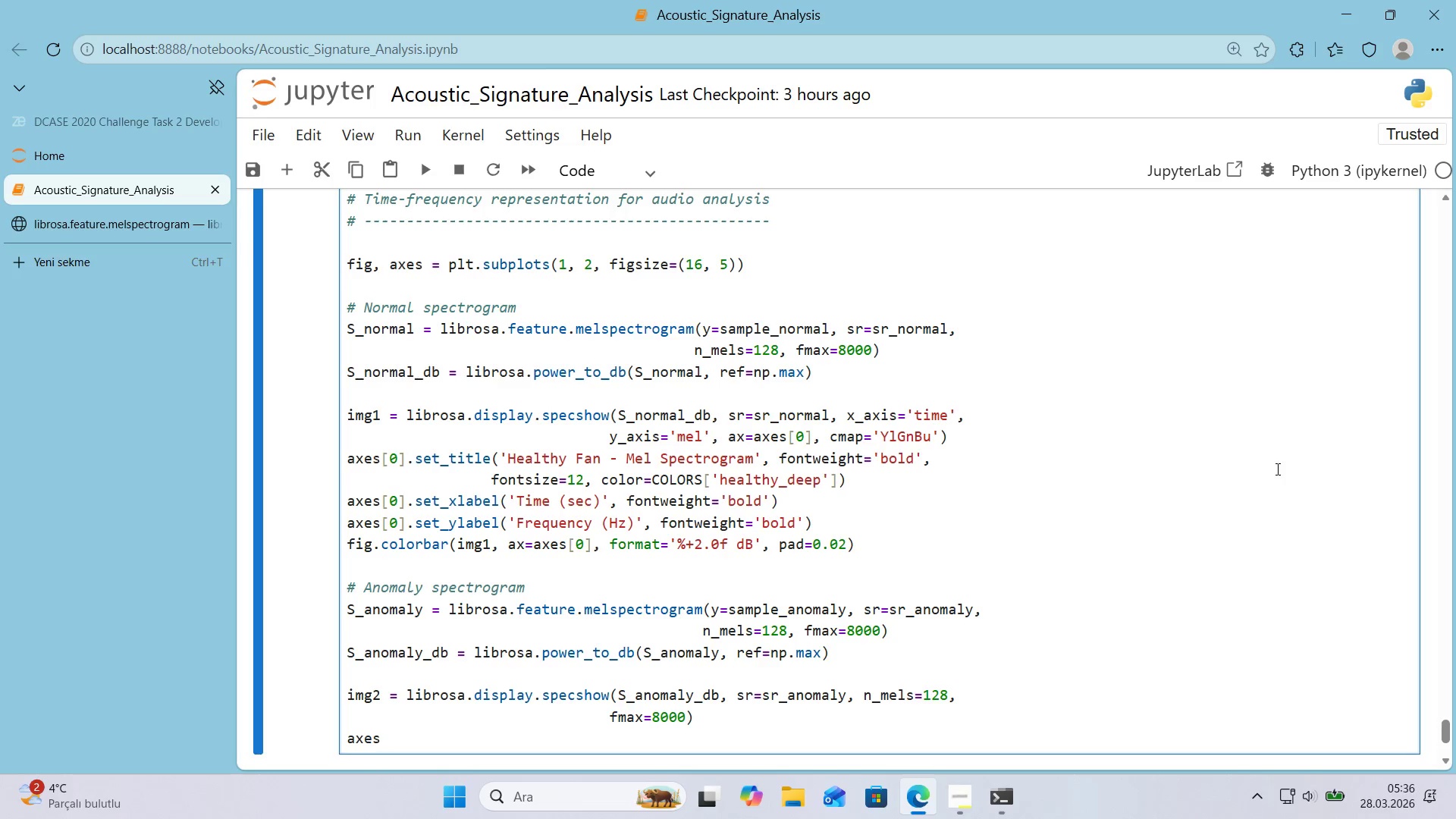 
key(Alt+Control+8)
 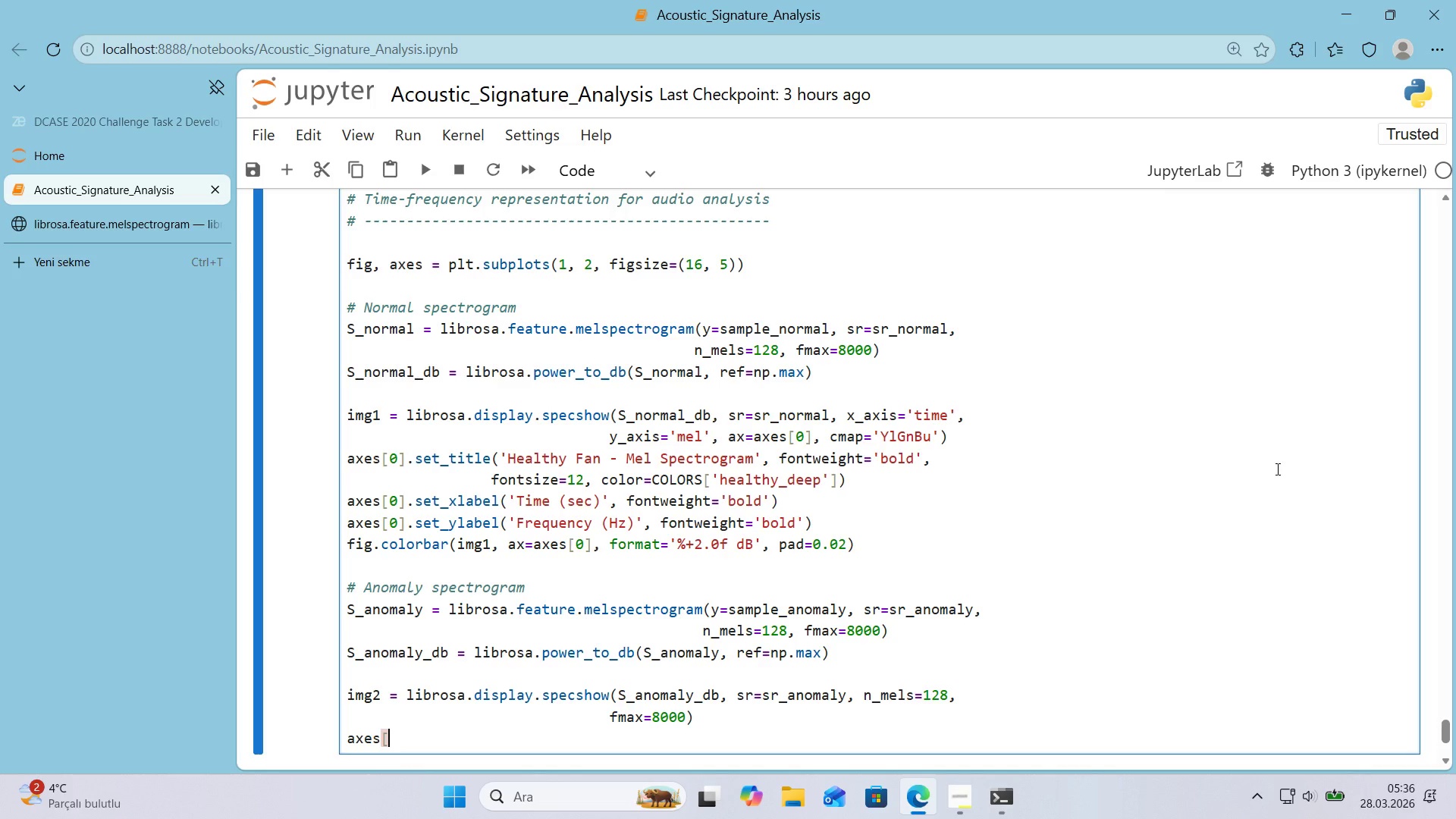 
key(Alt+Control+9)
 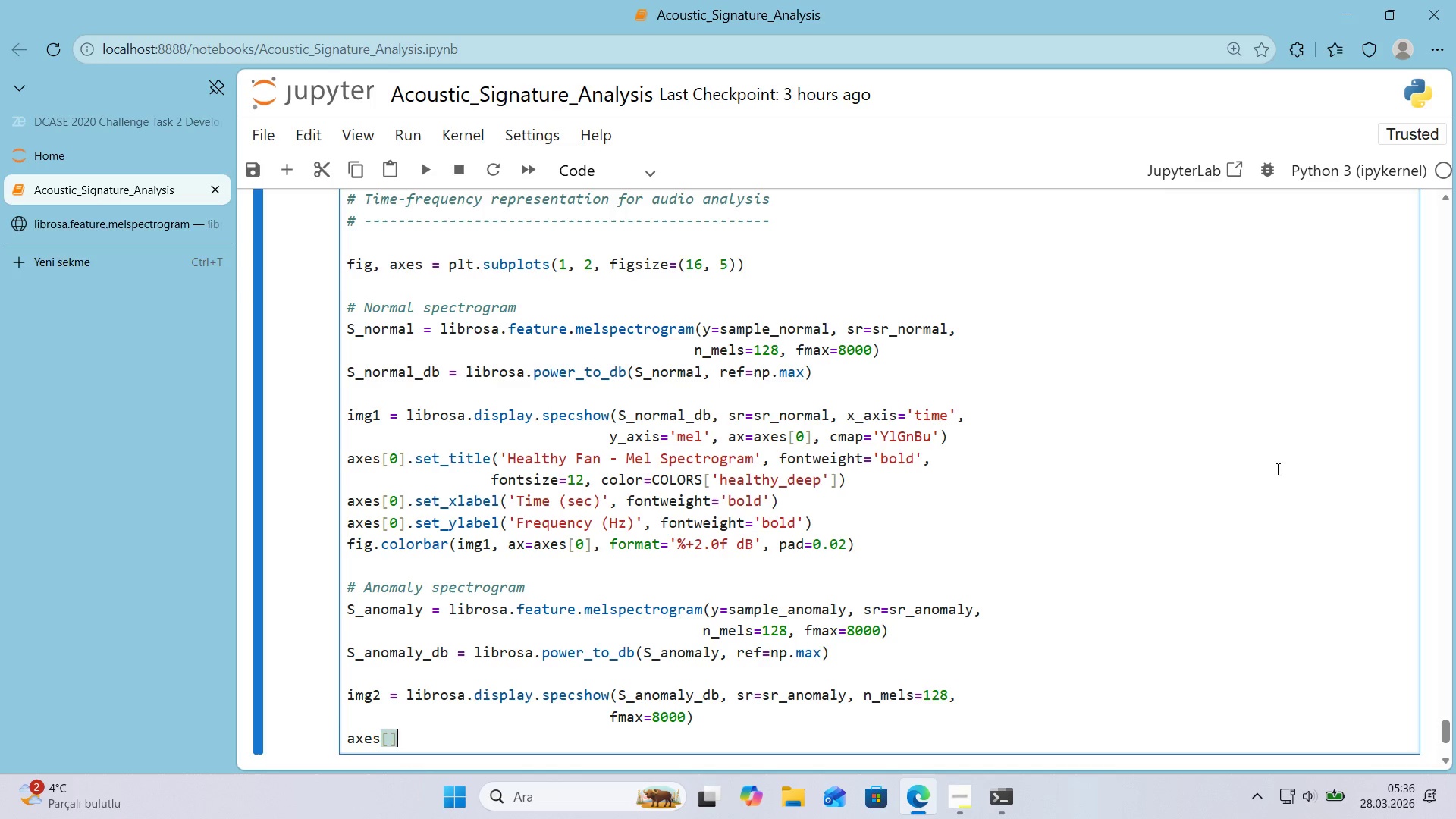 
key(ArrowLeft)
 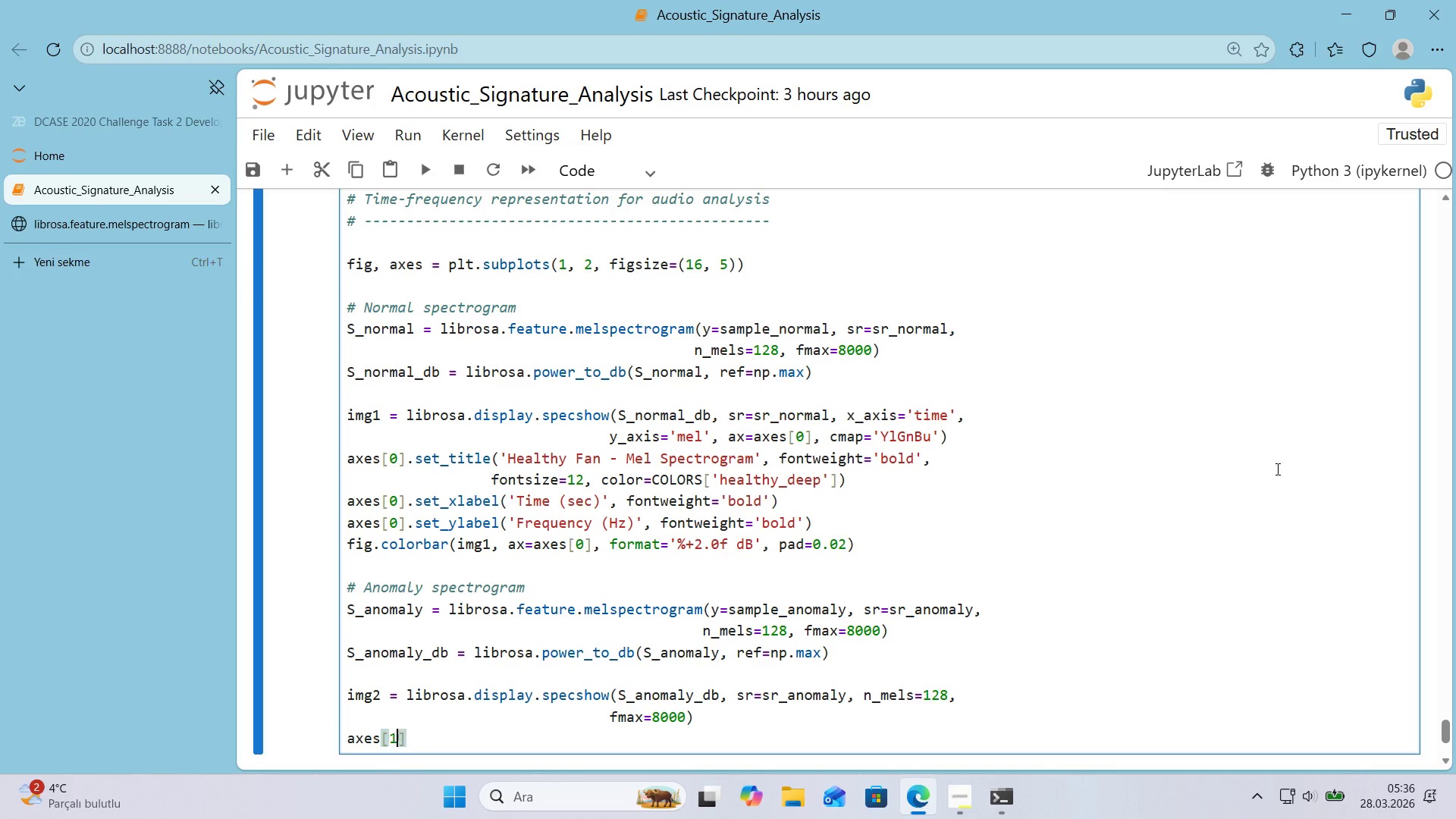 
key(1)
 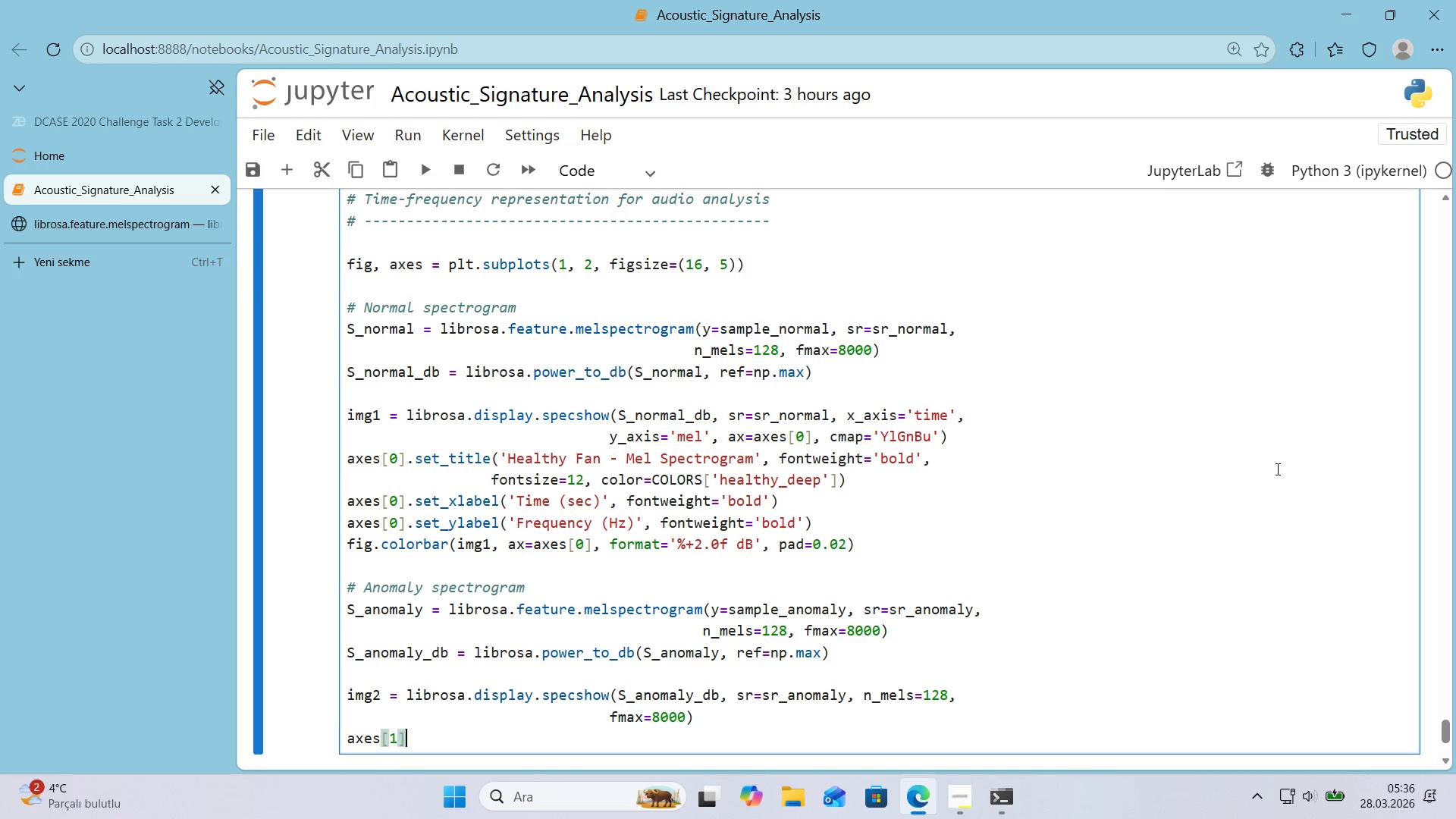 
key(ArrowRight)
 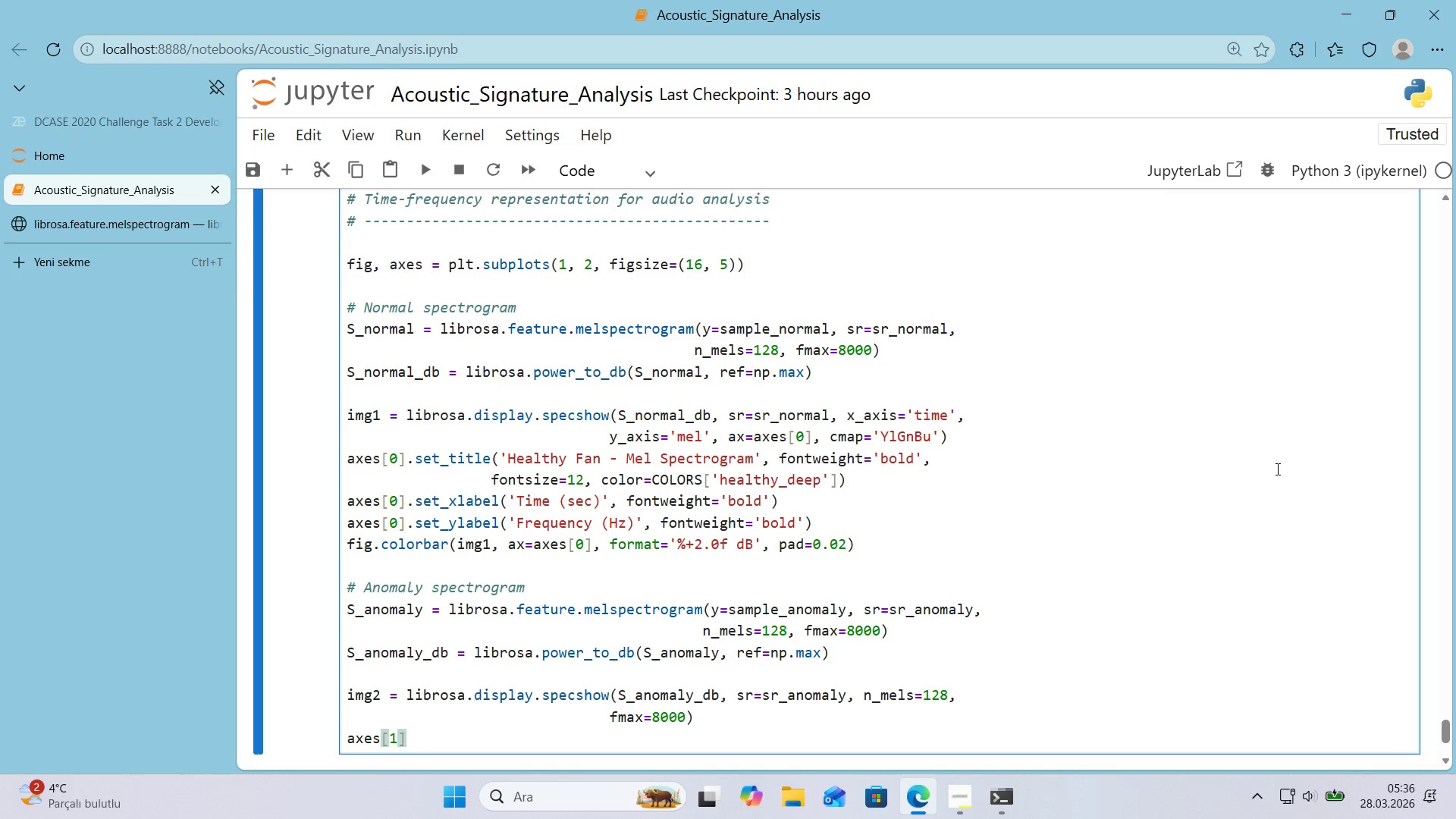 
type(.set_t'tle*()
 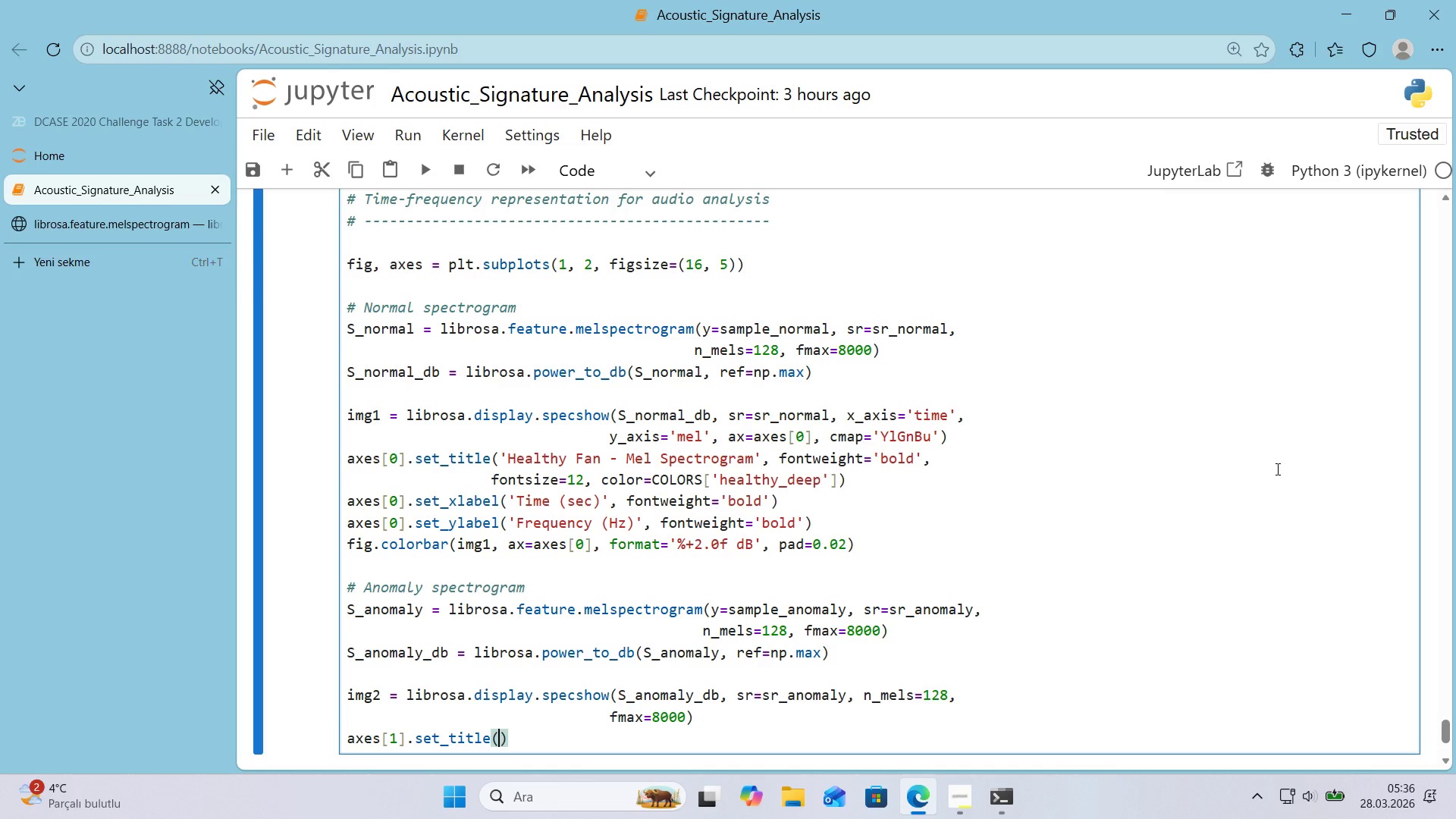 
 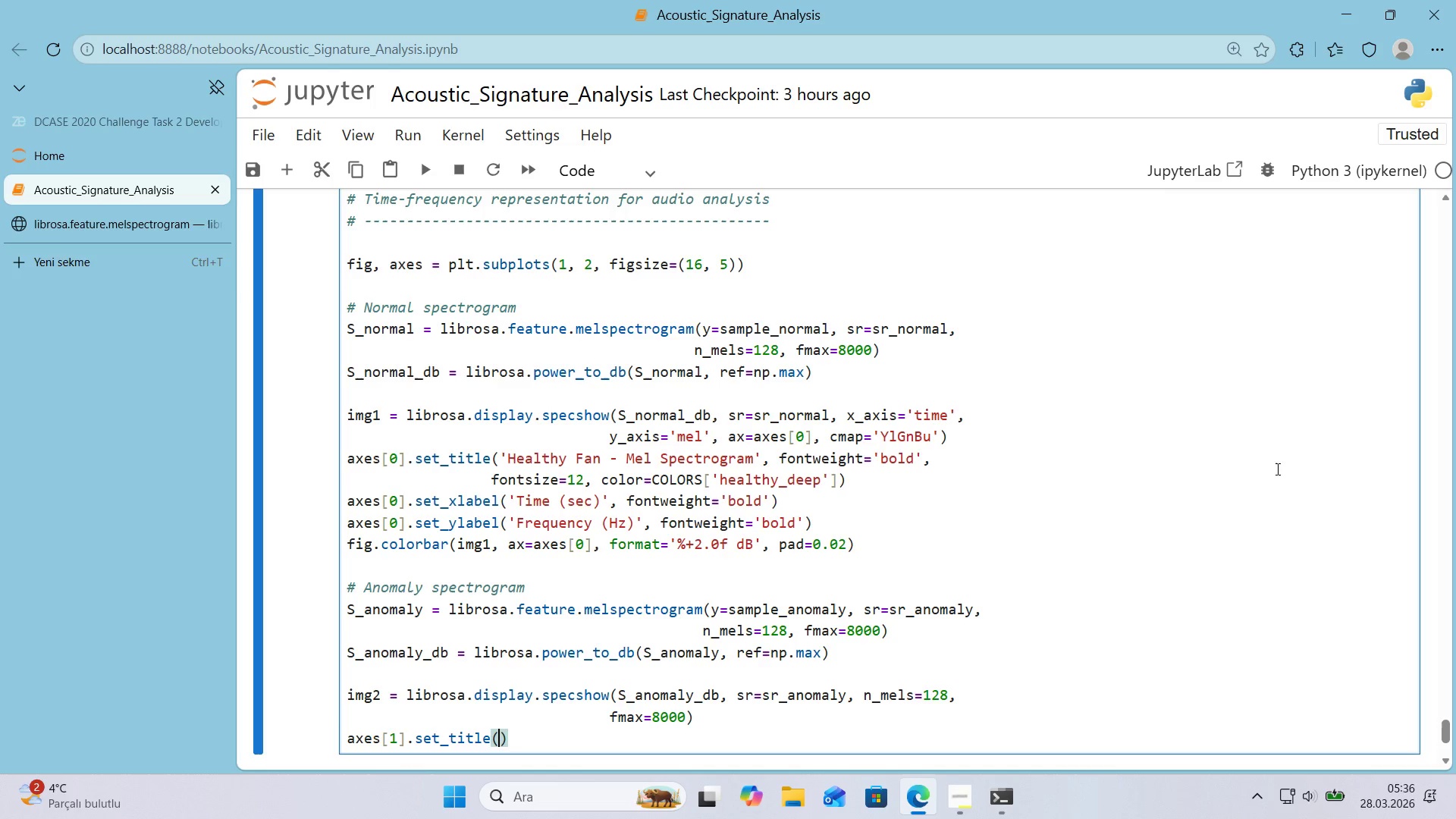 
key(ArrowLeft)
 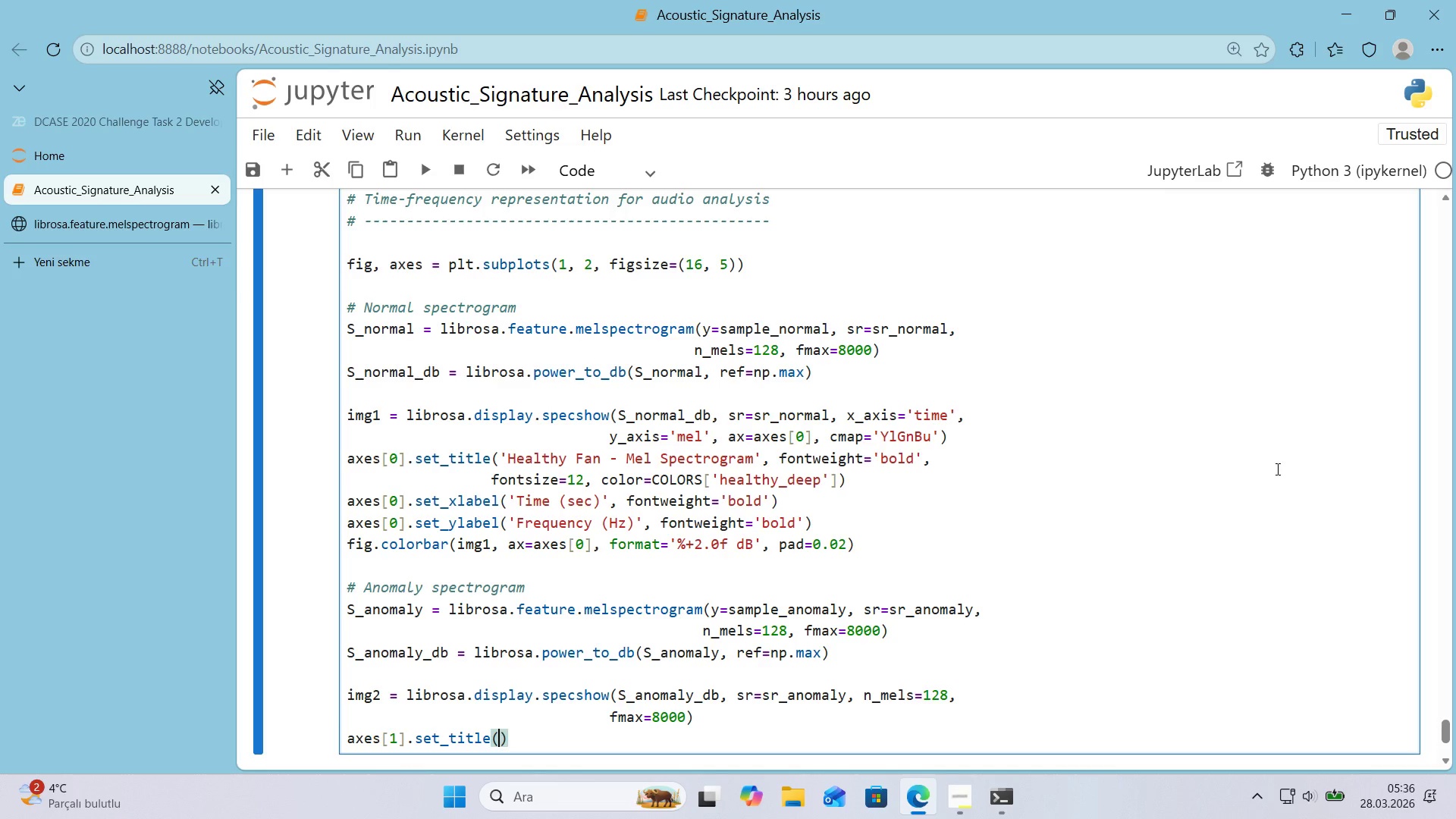 
type(@@)
 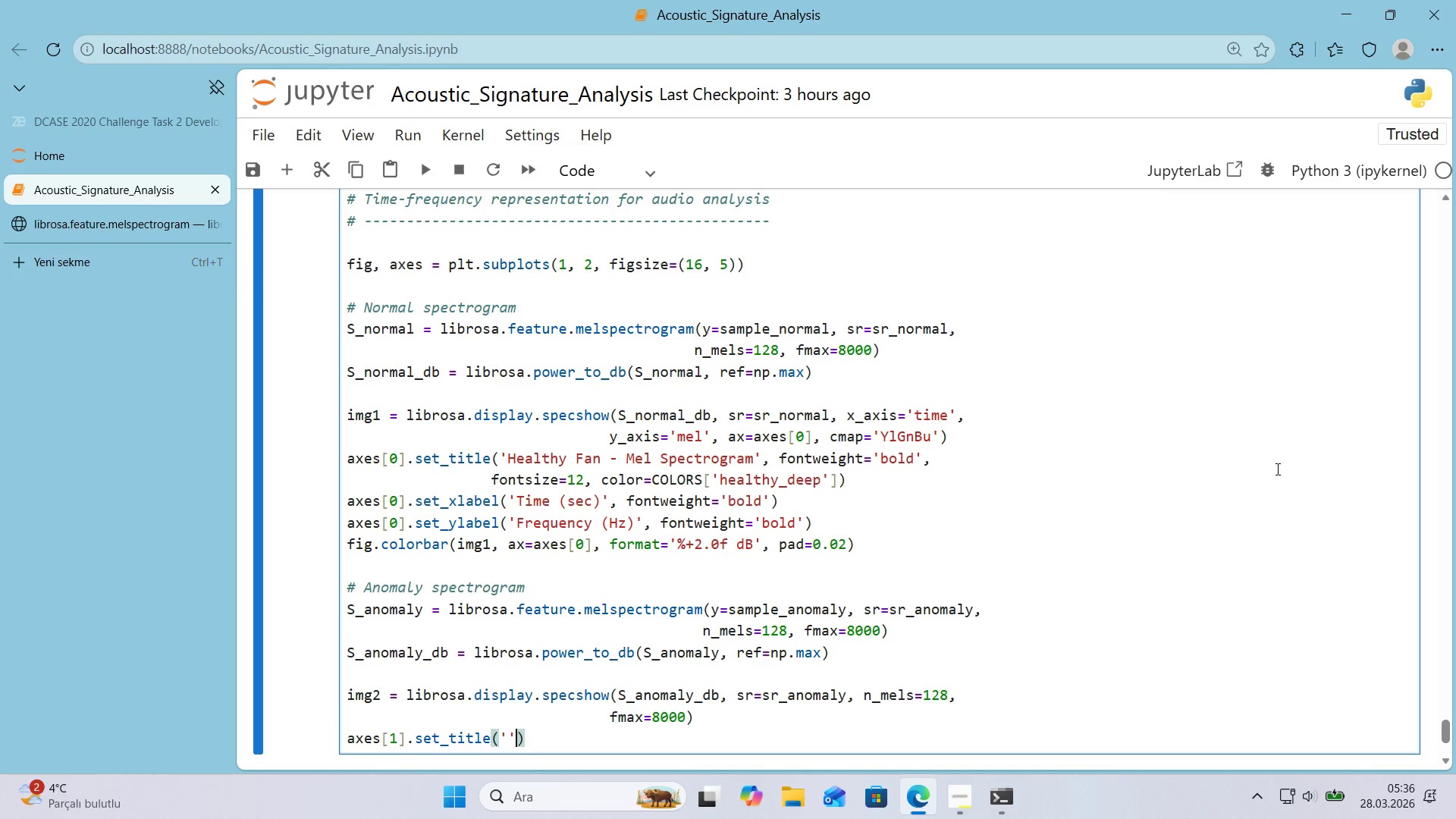 
key(ArrowLeft)
 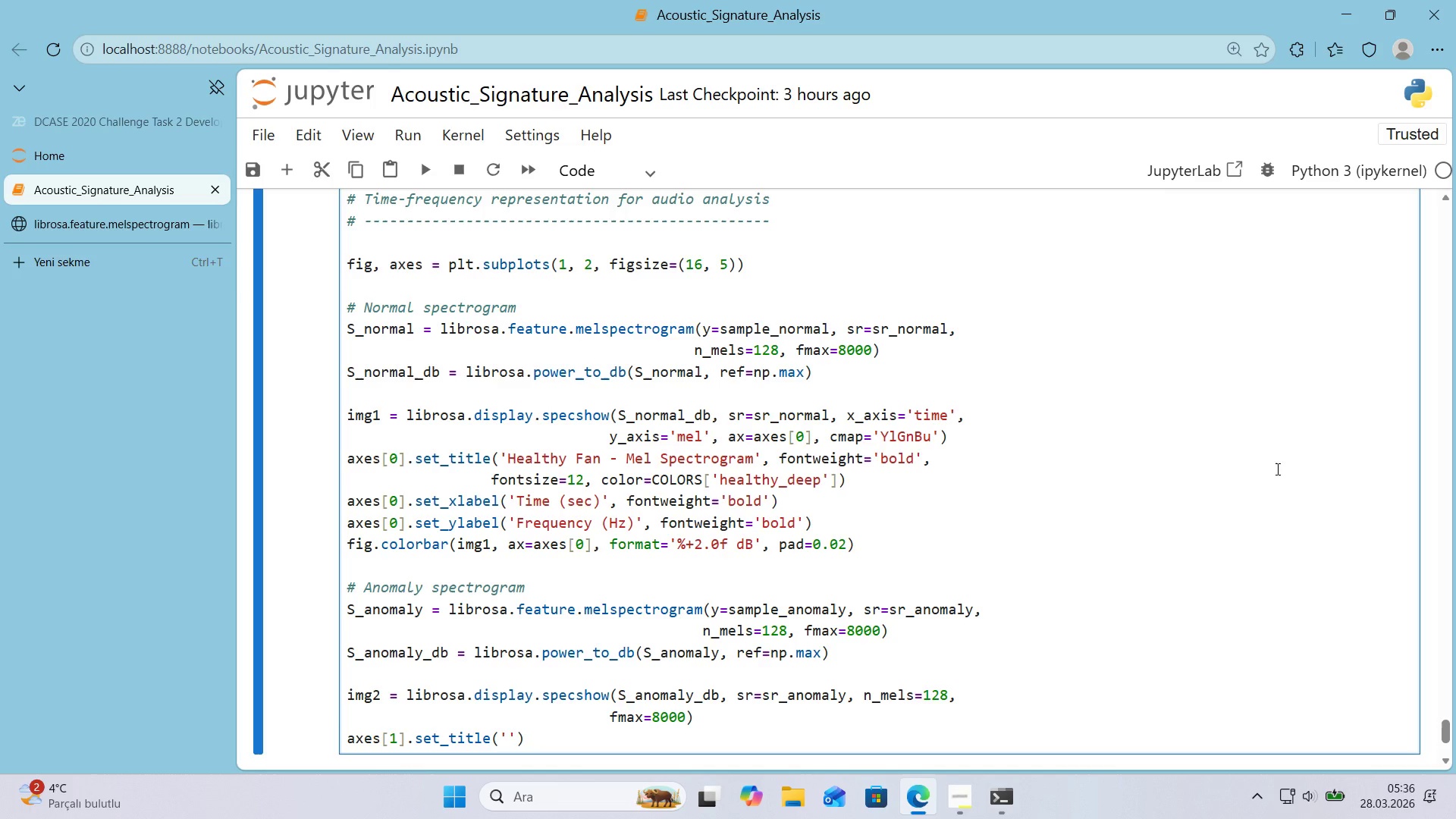 
type(Anomalous Fan)
 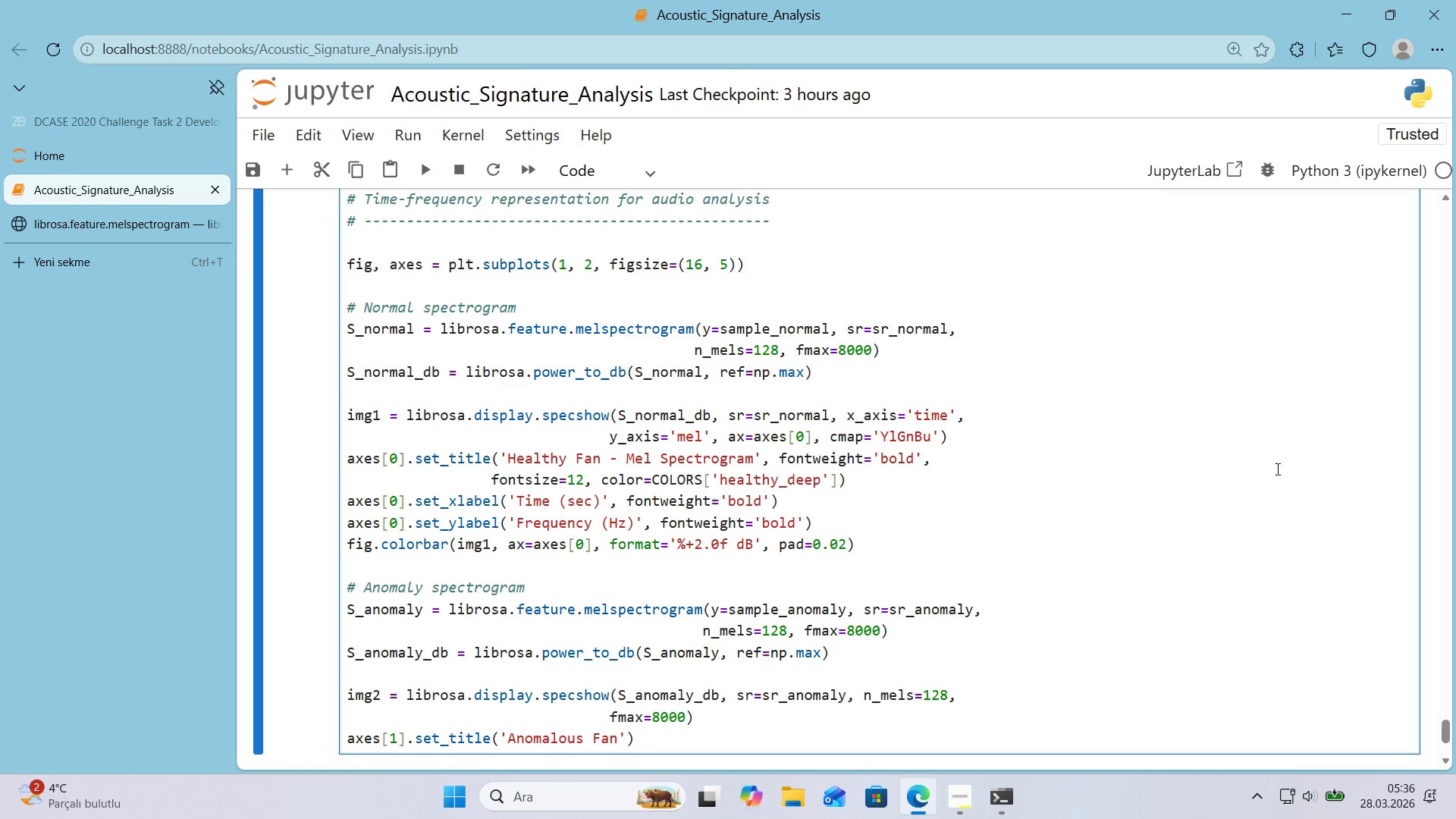 
wait(5.91)
 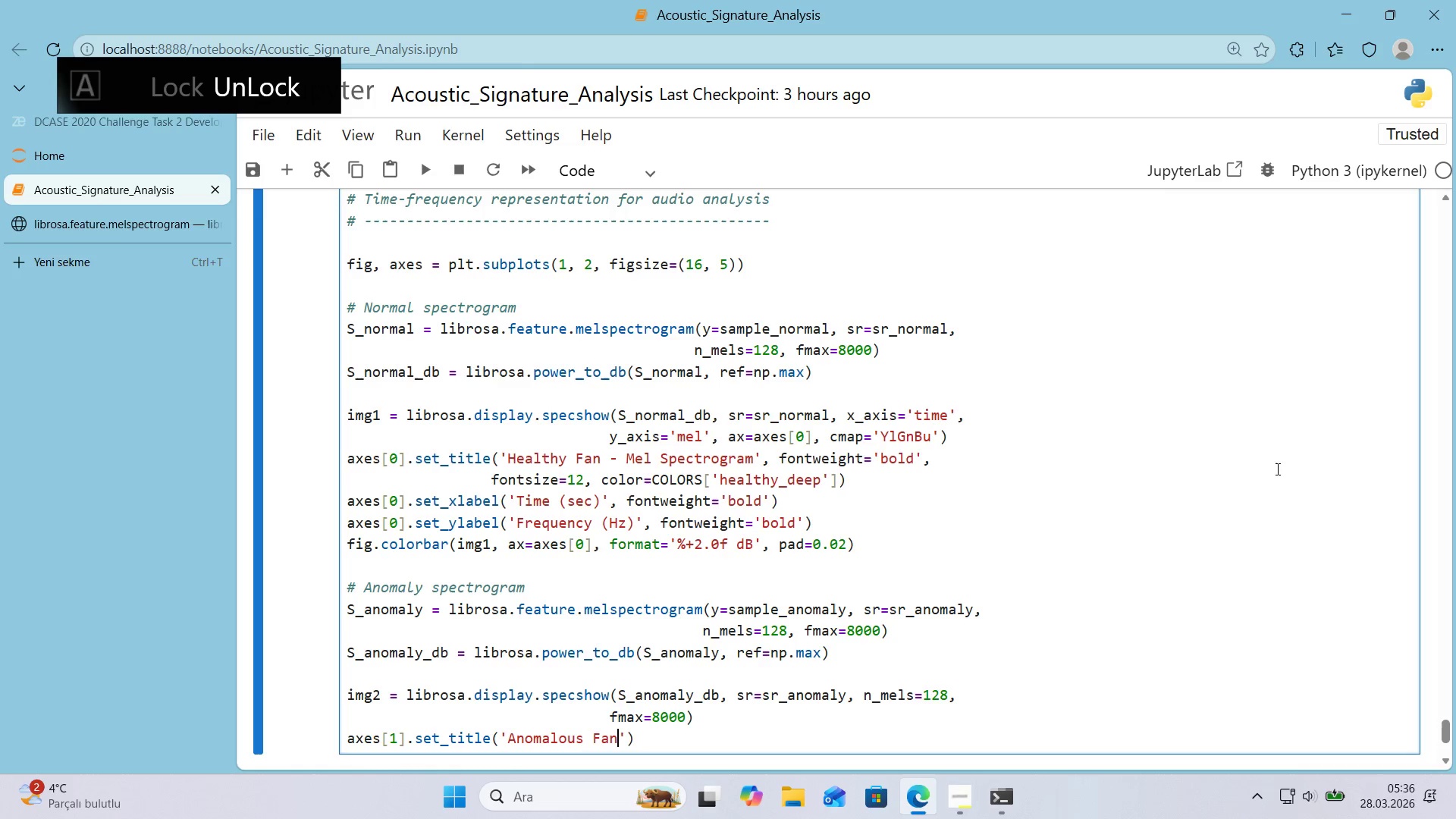 
type( - Mel Spectrogram)
 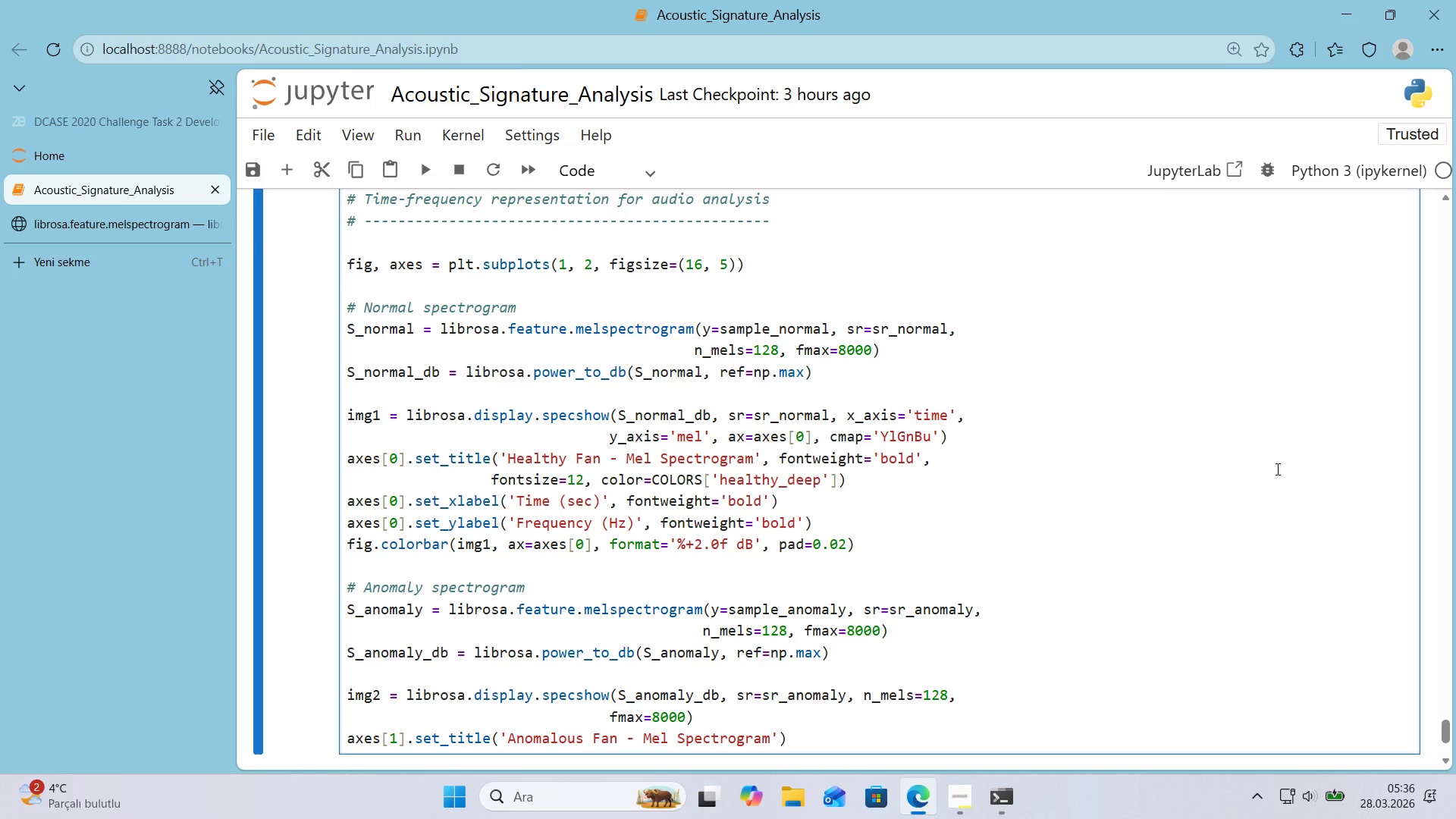 
key(ArrowRight)
 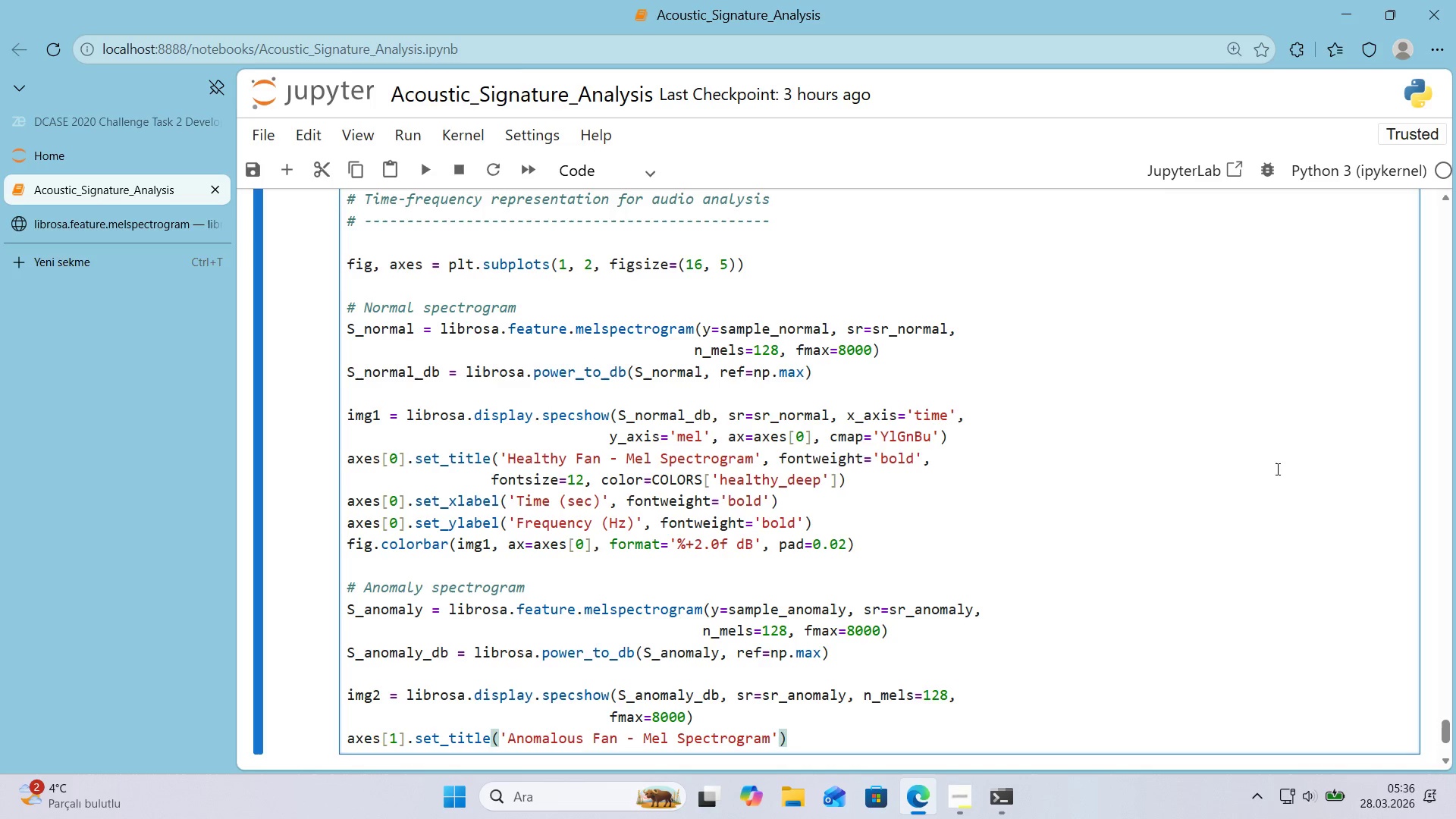 
type(, fontwe'ght)@@)
 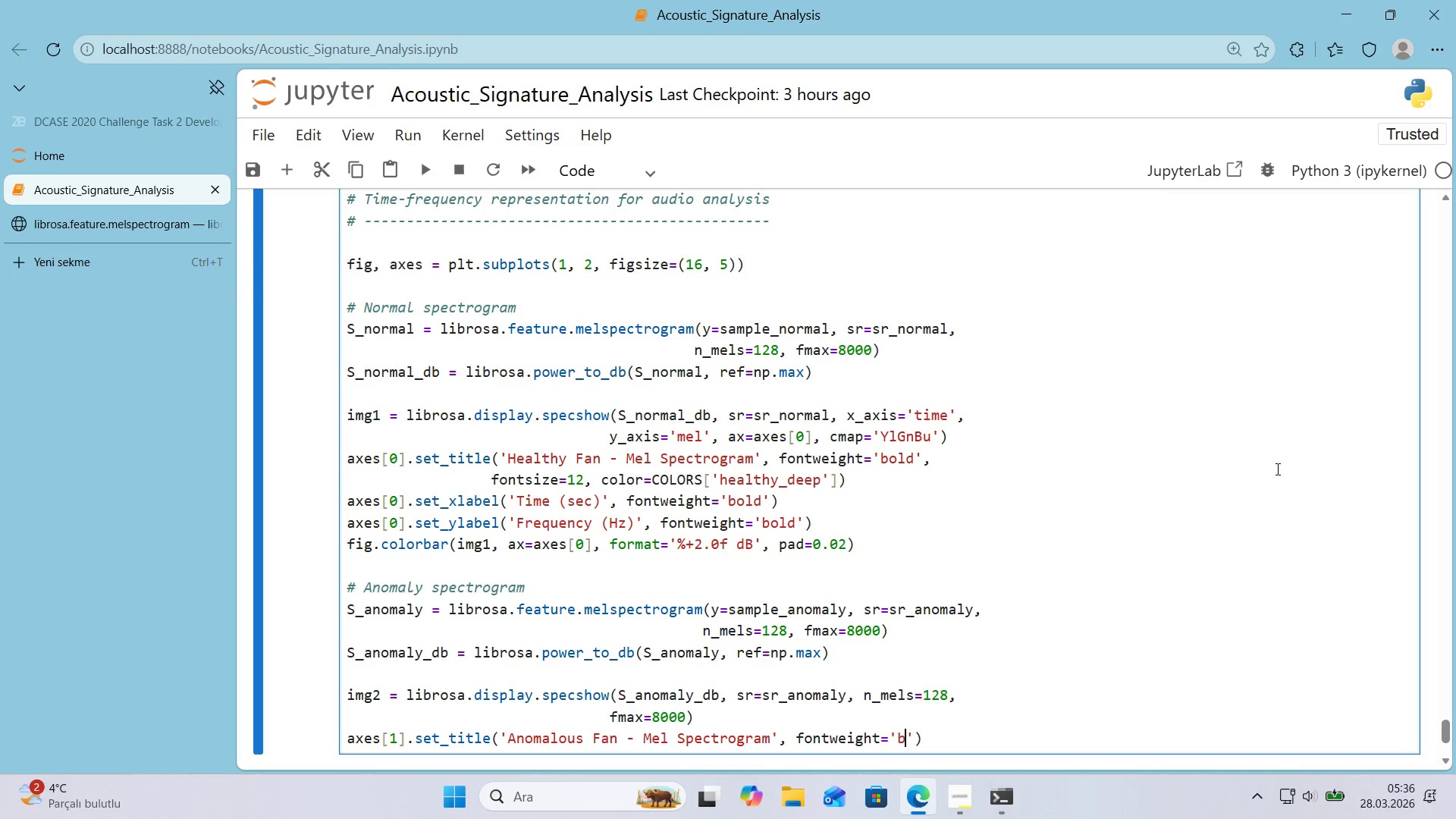 
 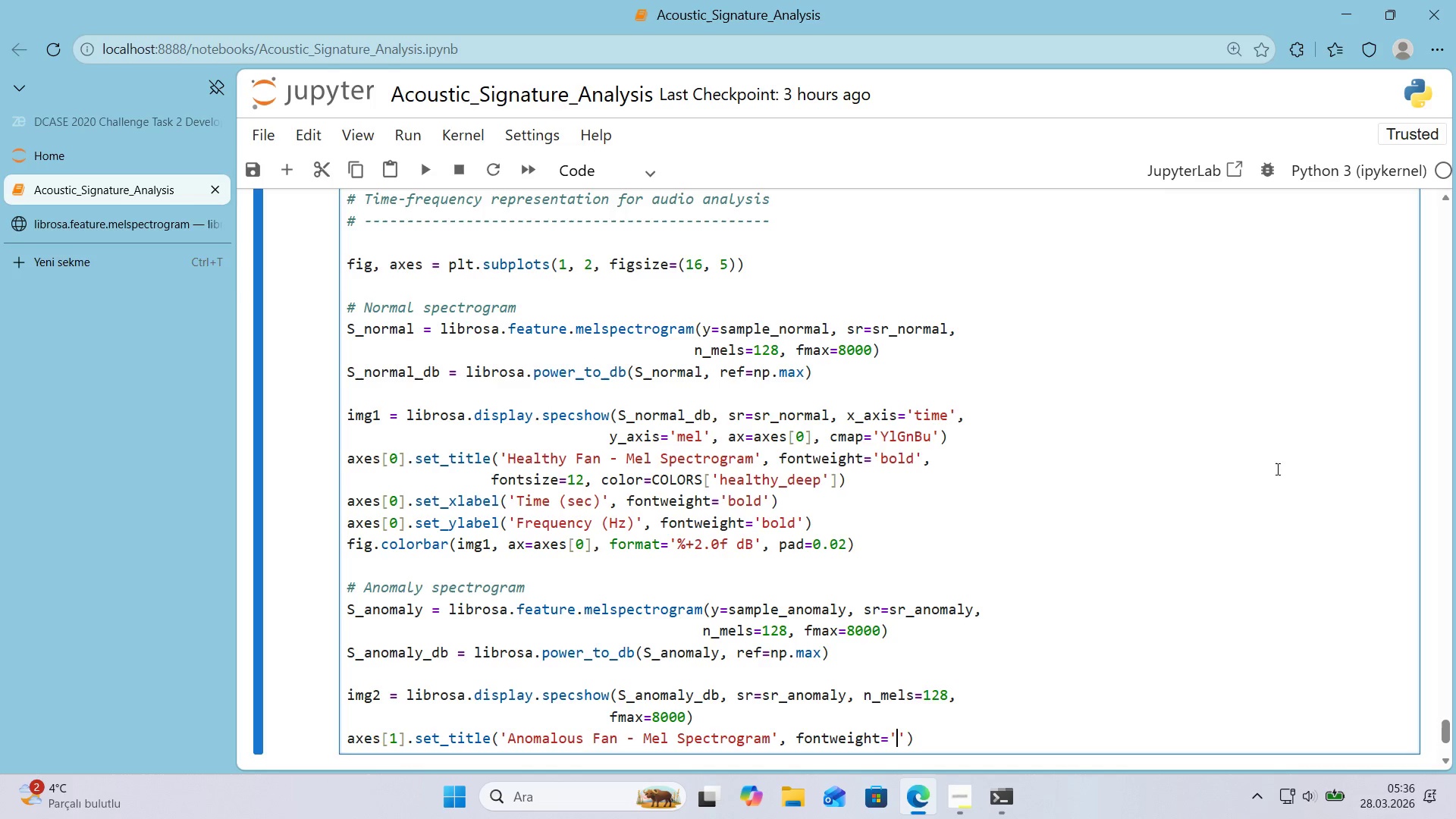 
key(ArrowLeft)
 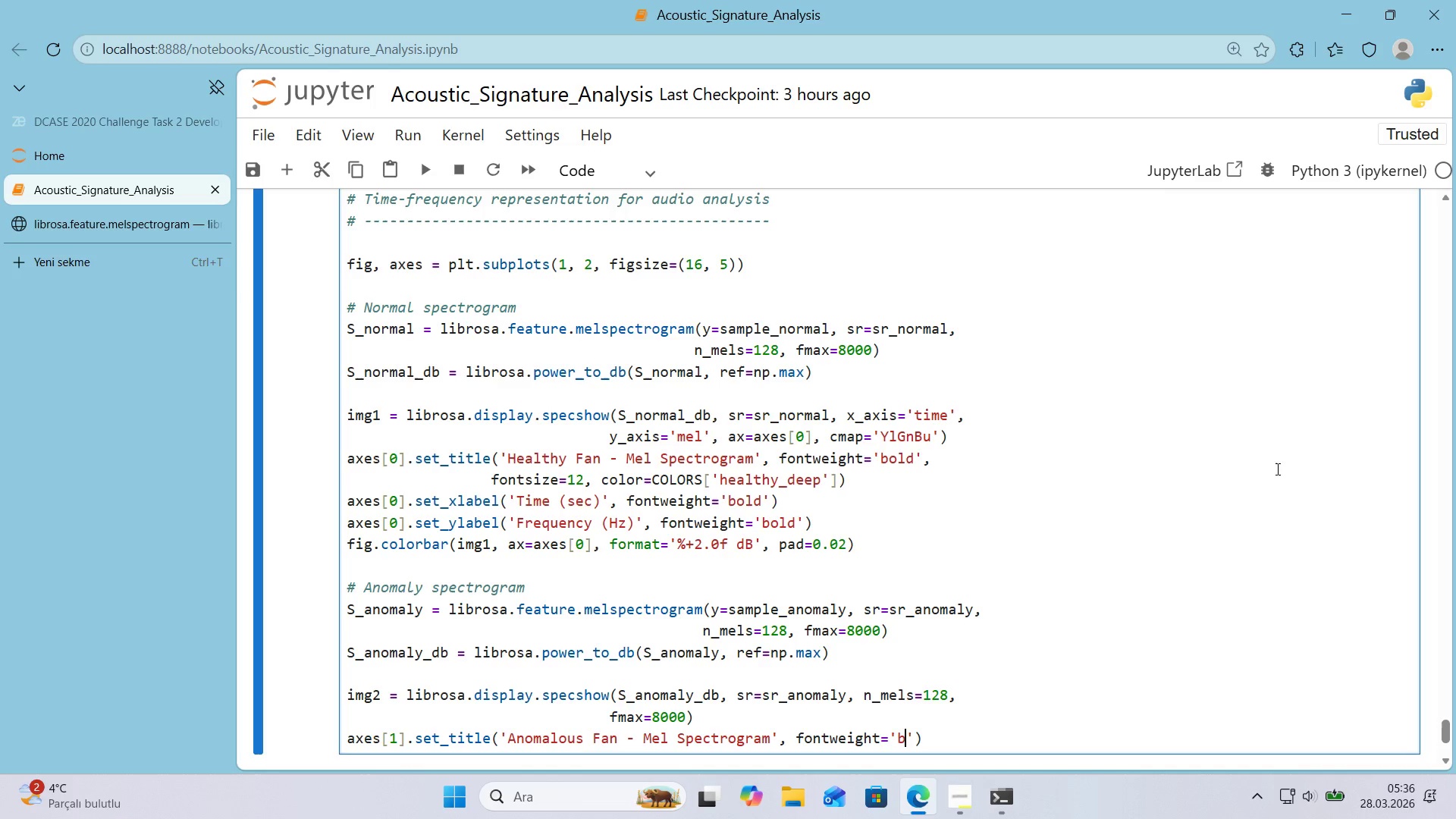 
type(bold)
 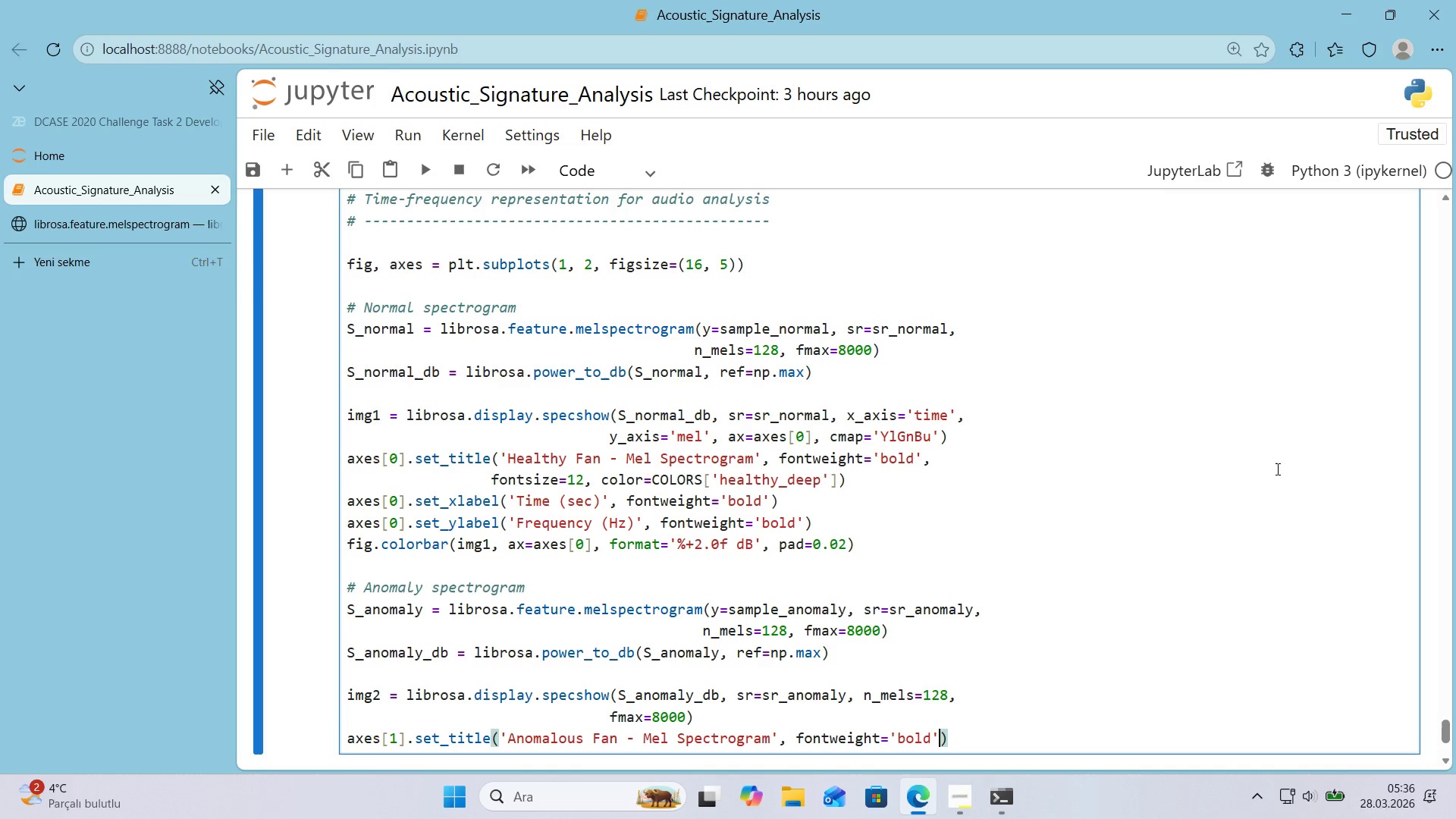 
key(ArrowRight)
 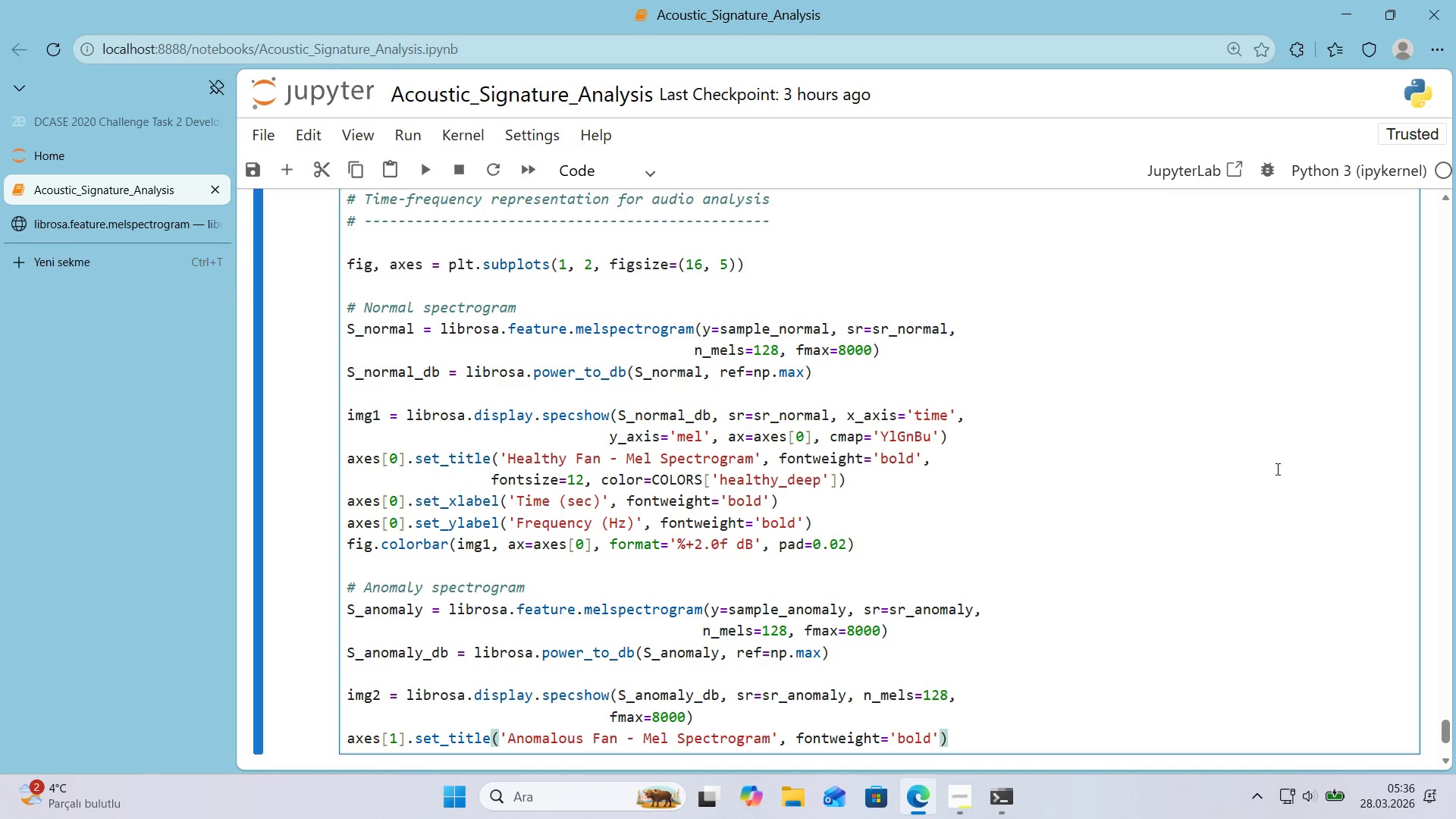 
key(Comma)
 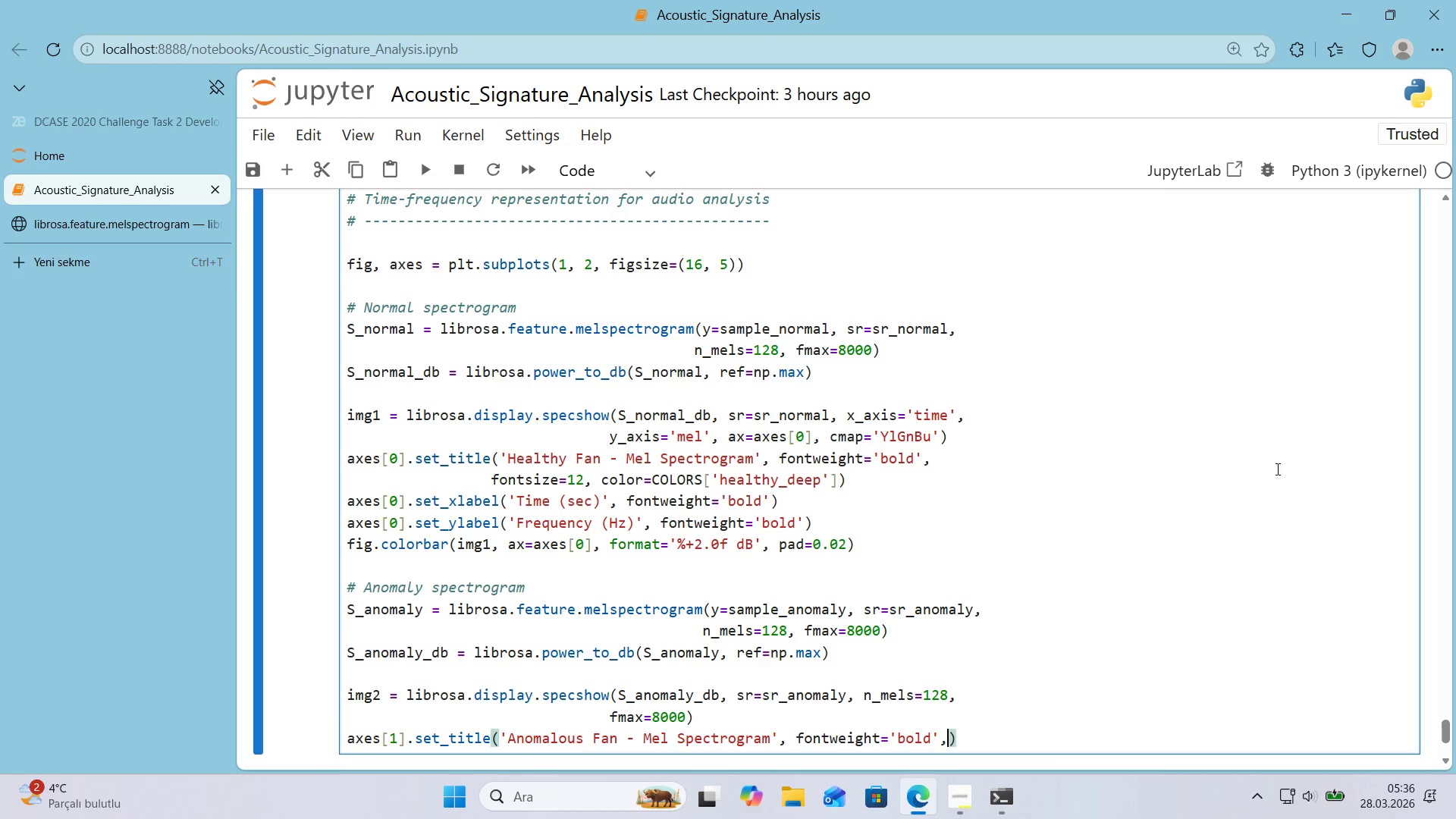 
key(Enter)
 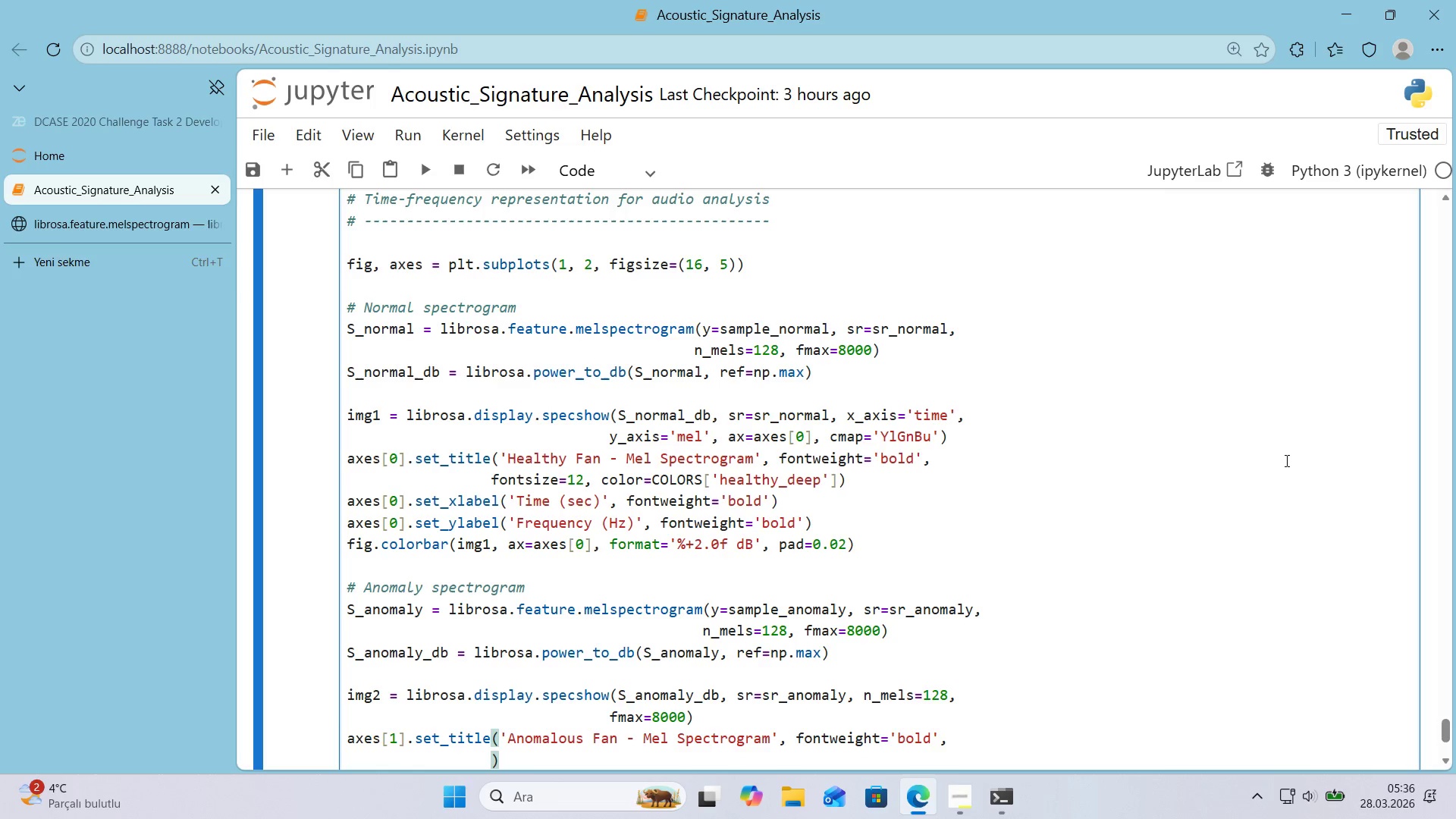 
scroll: coordinate [1285, 460], scroll_direction: down, amount: 1.0
 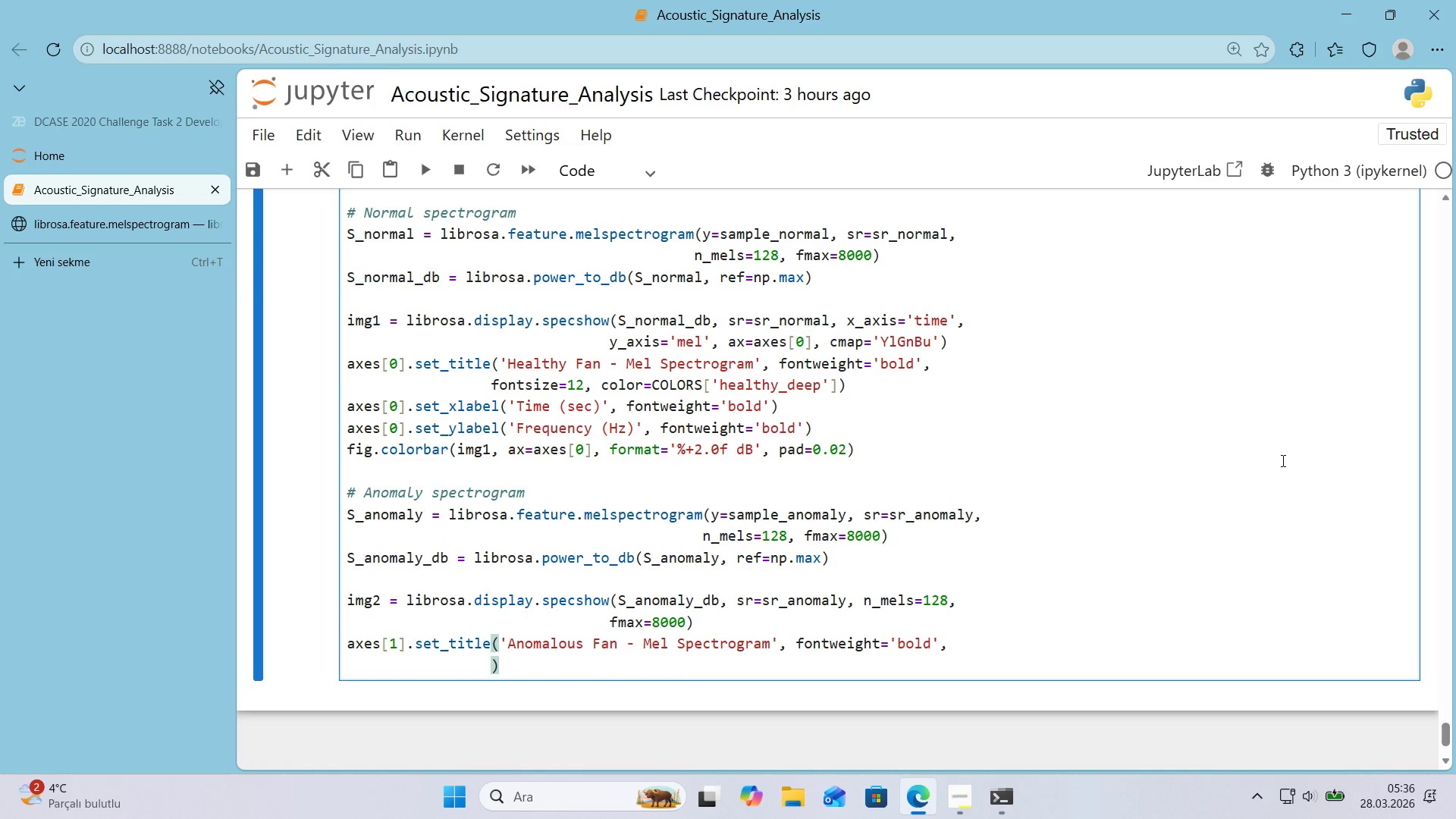 
type(fonts'ze)12, color)COLORS)
 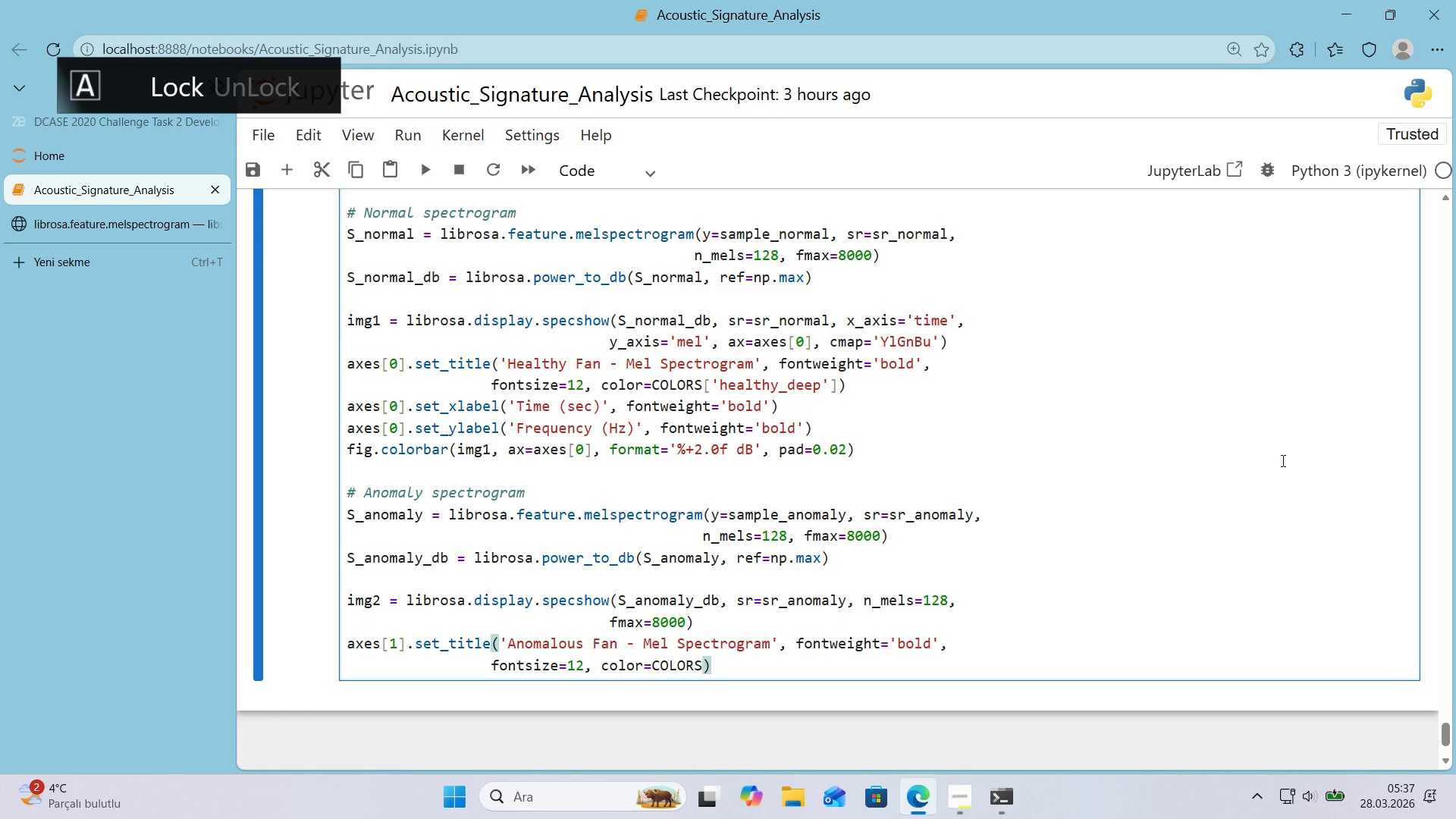 
key(Alt+Control+8)
 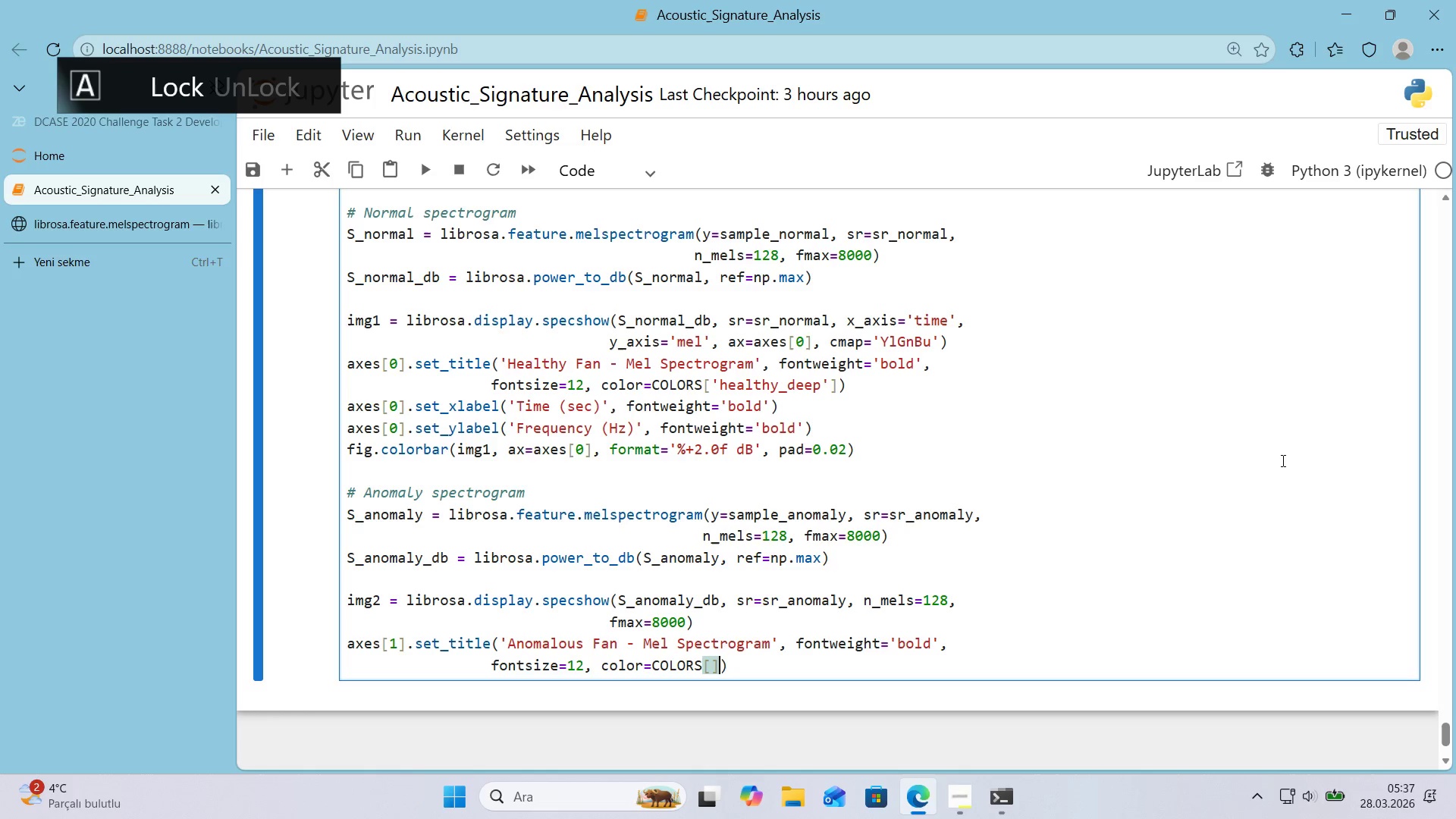 
key(Alt+Control+9)
 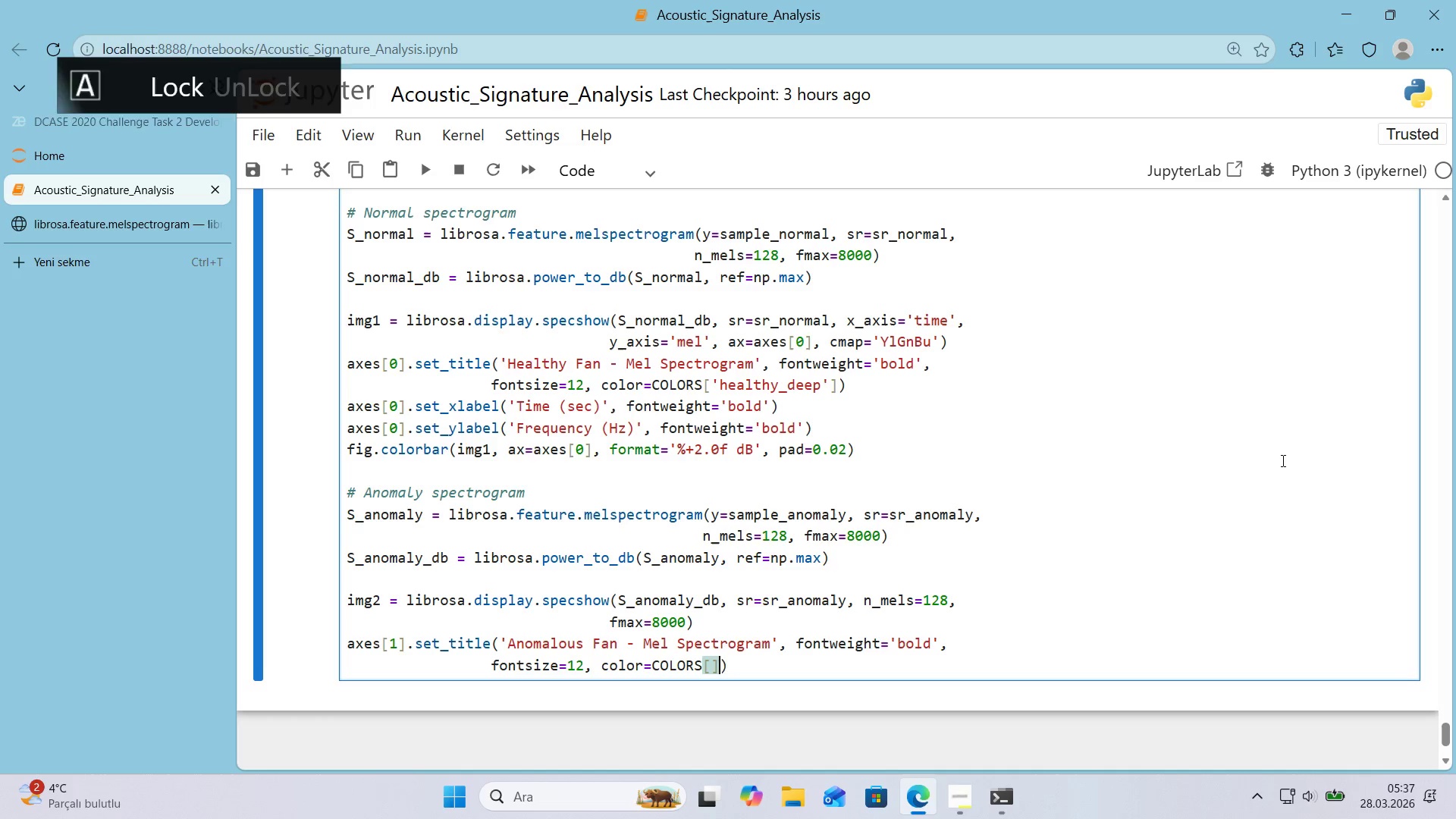 
key(ArrowLeft)
 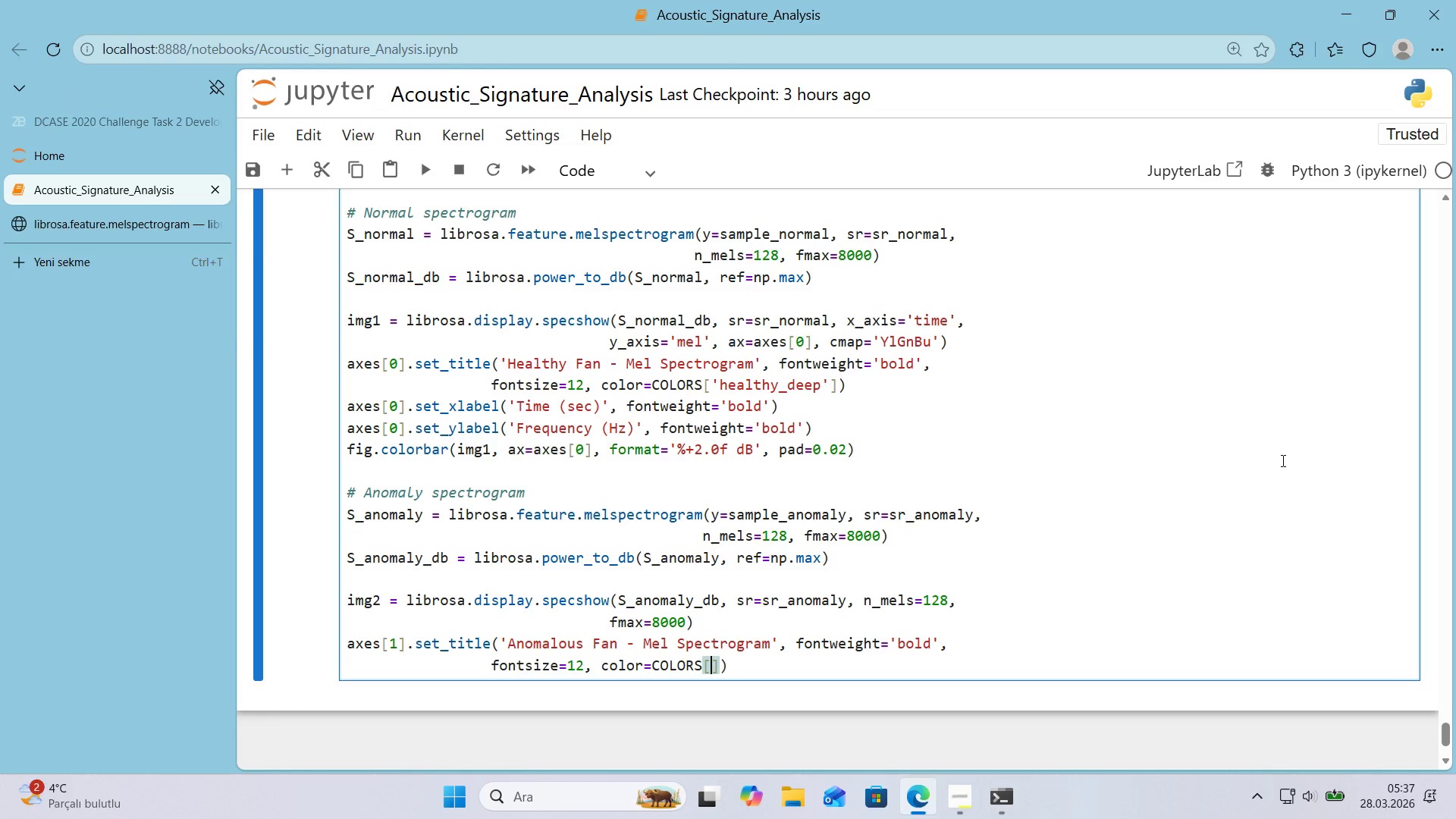 
type(@@)
 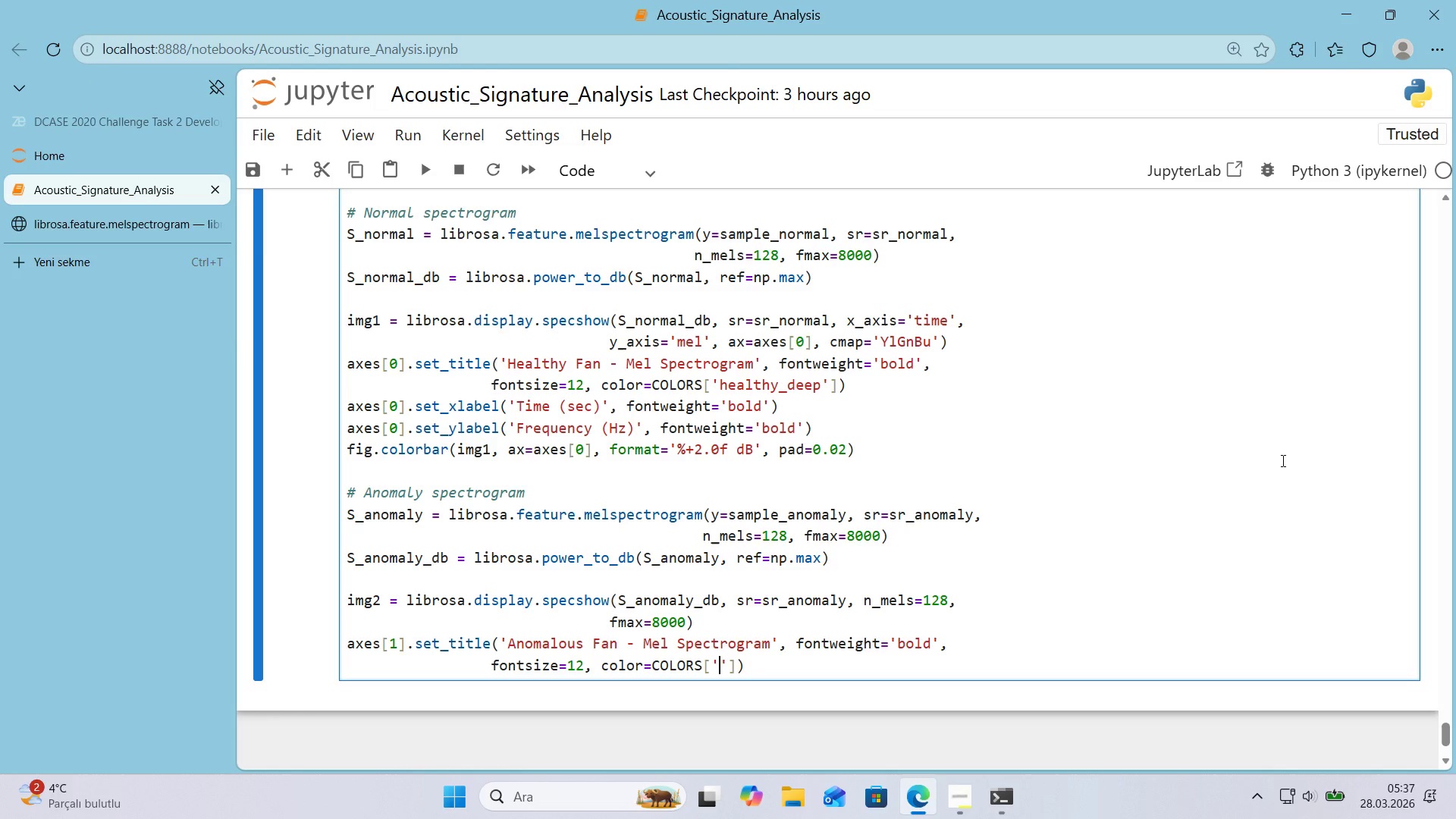 
key(ArrowLeft)
 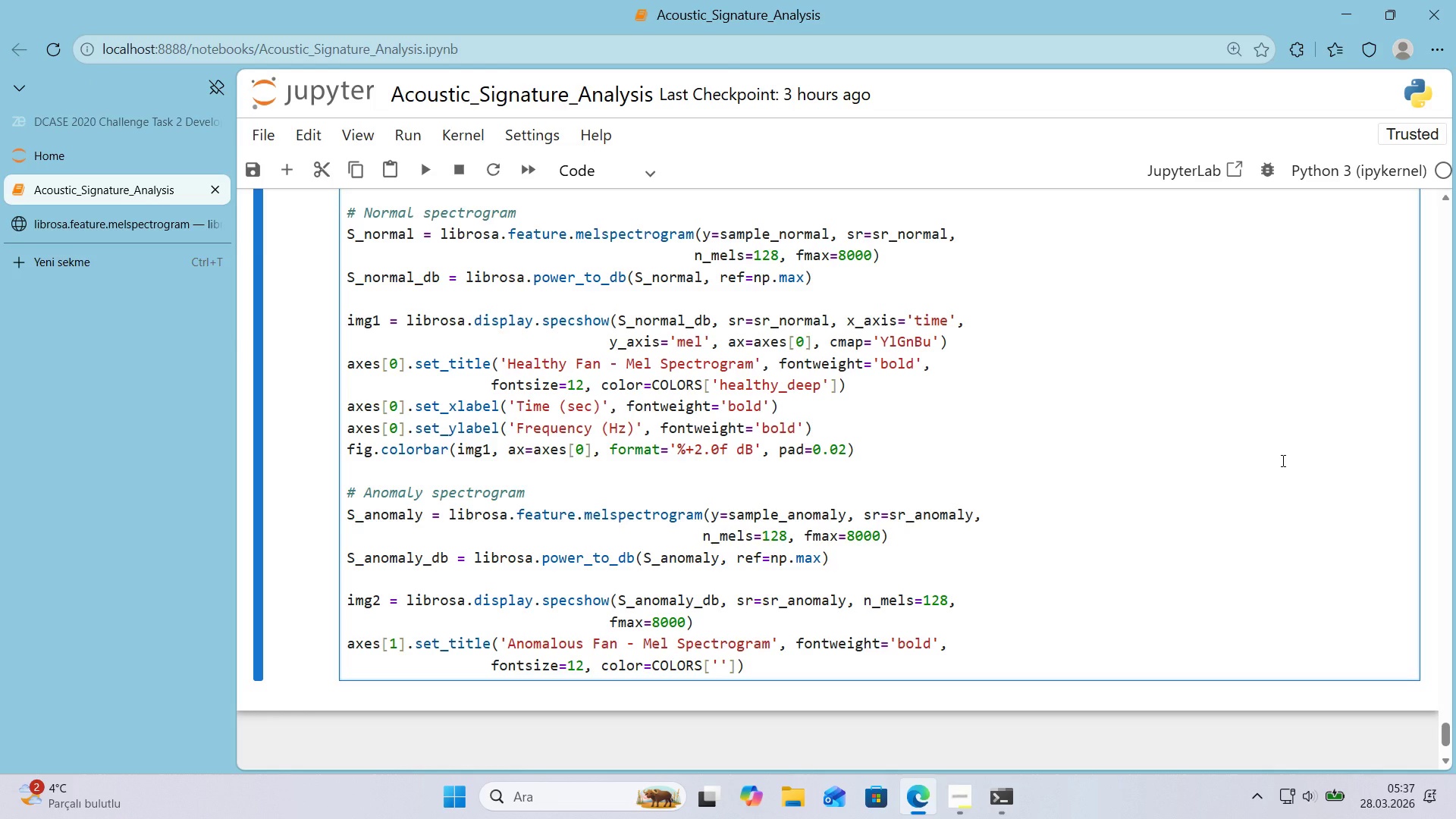 
type(warn'ng_deep)
 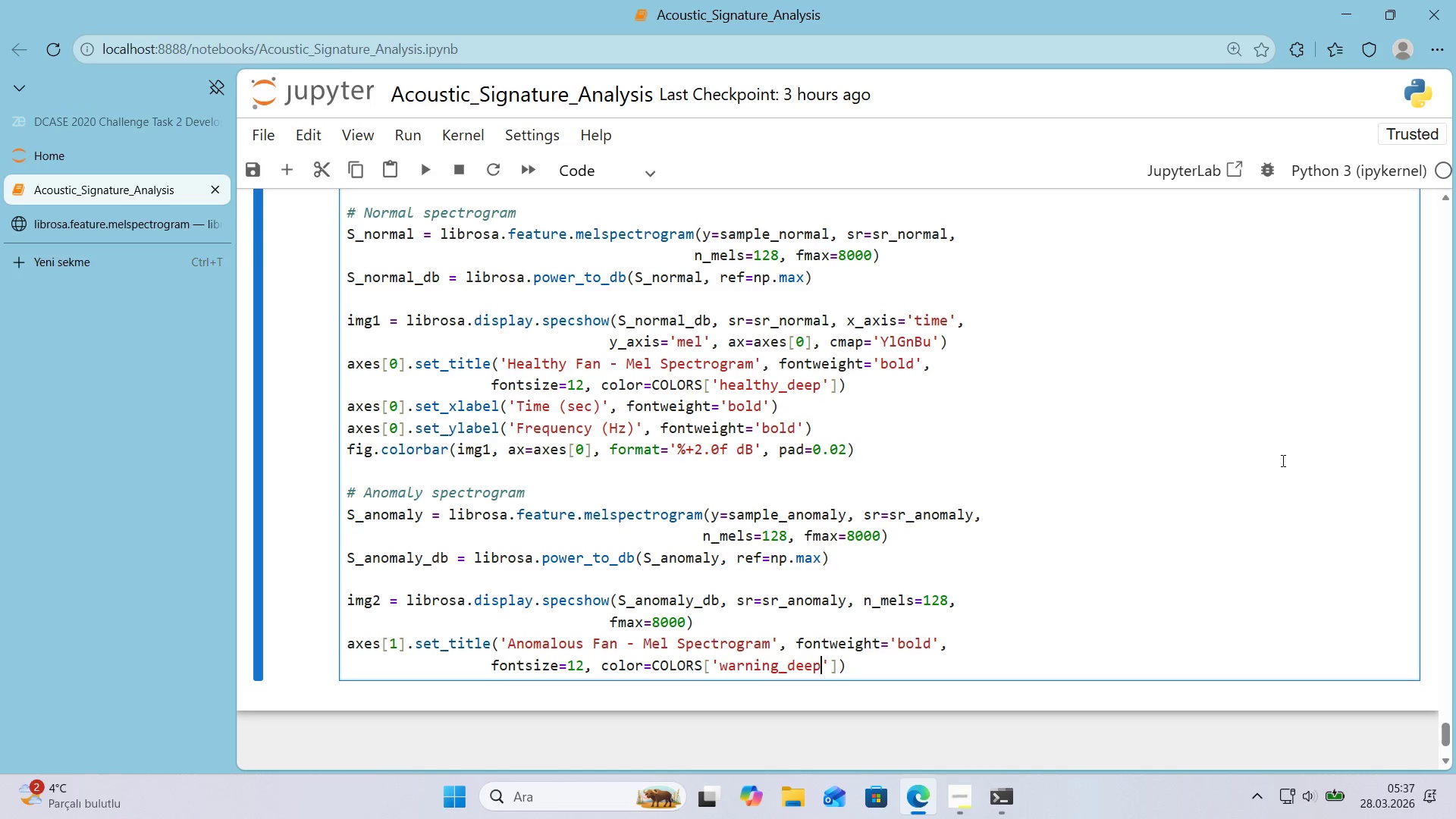 
key(ArrowRight)
 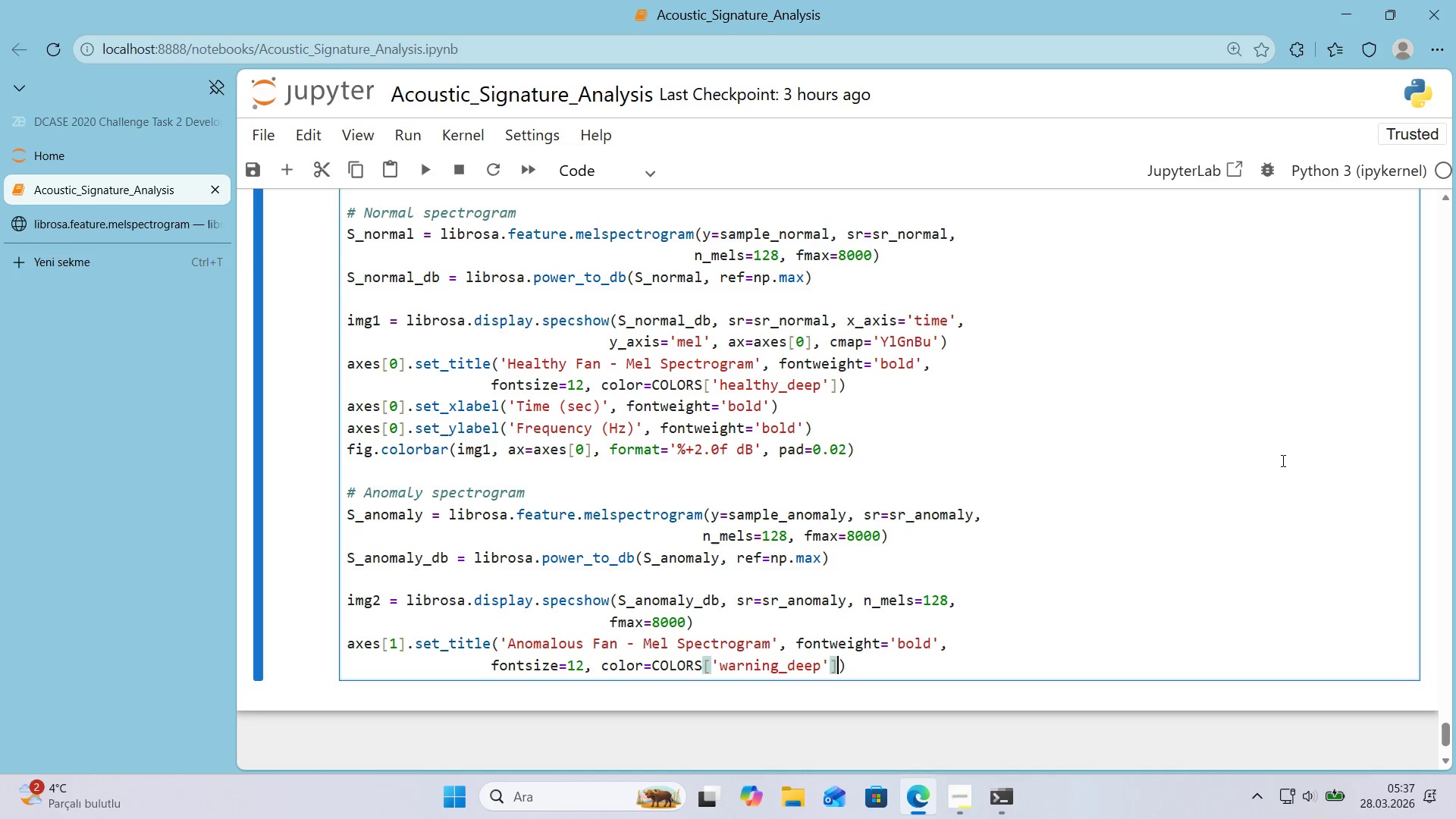 
key(ArrowRight)
 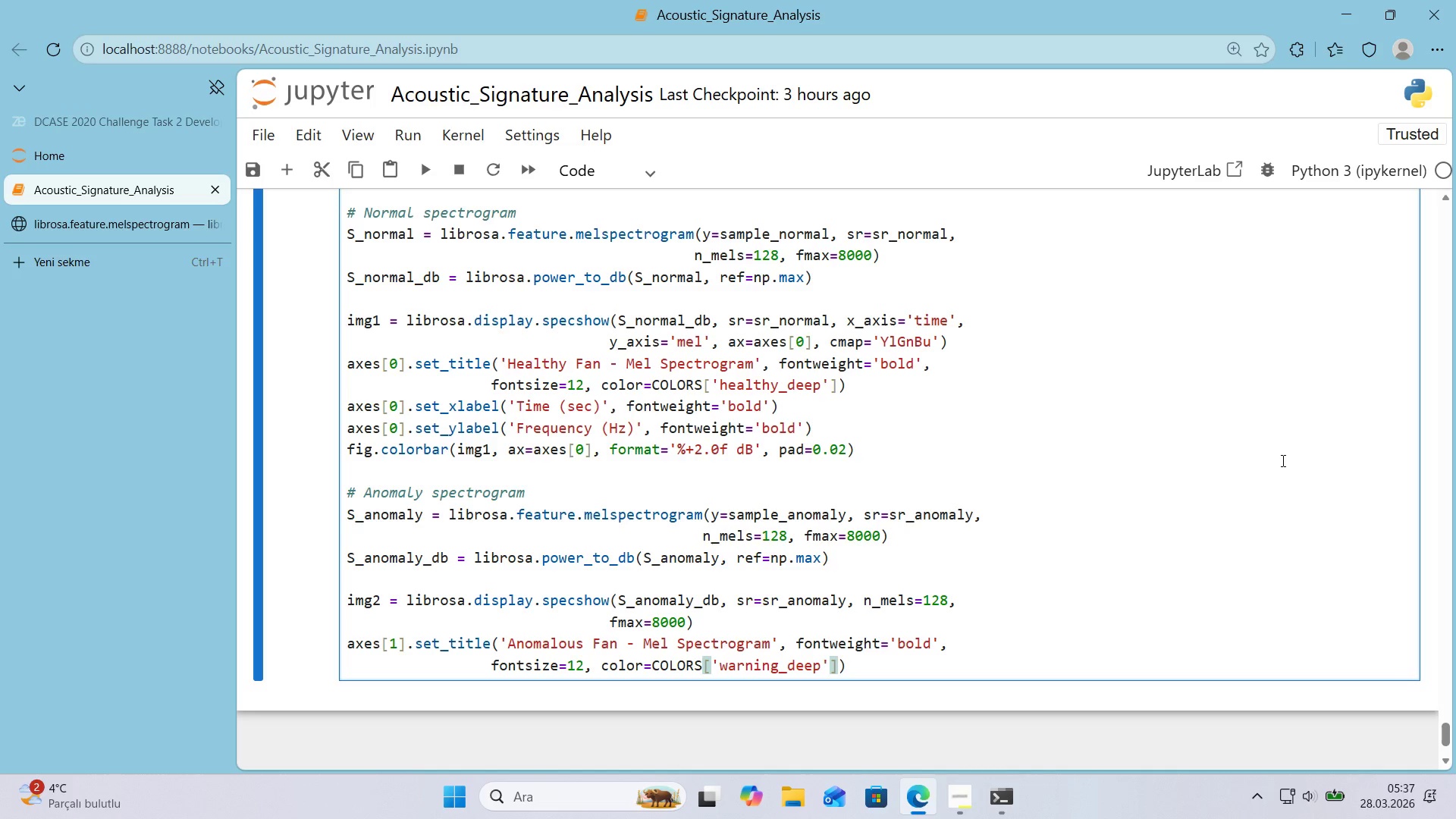 
key(ArrowRight)
 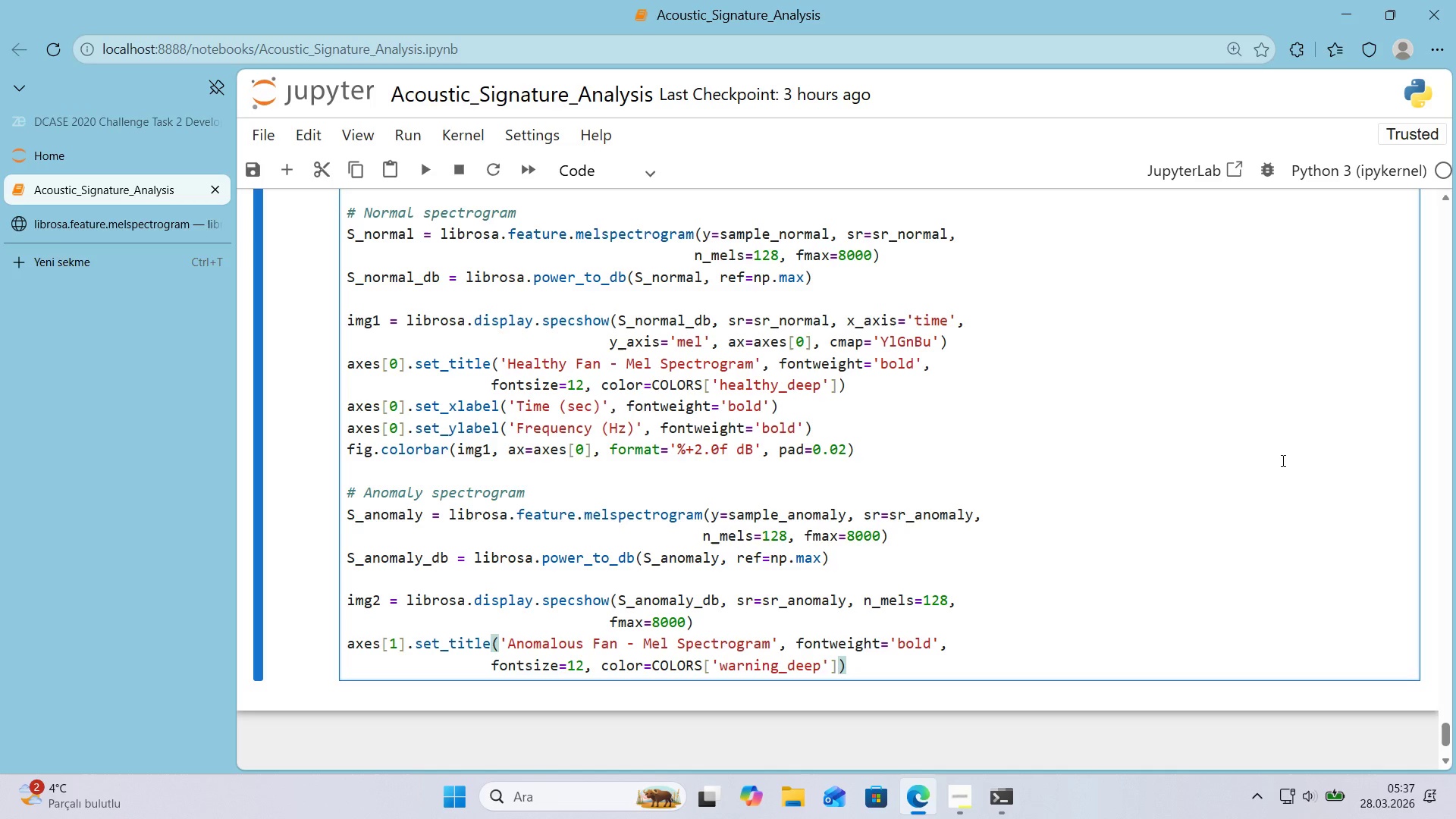 
key(Enter)
 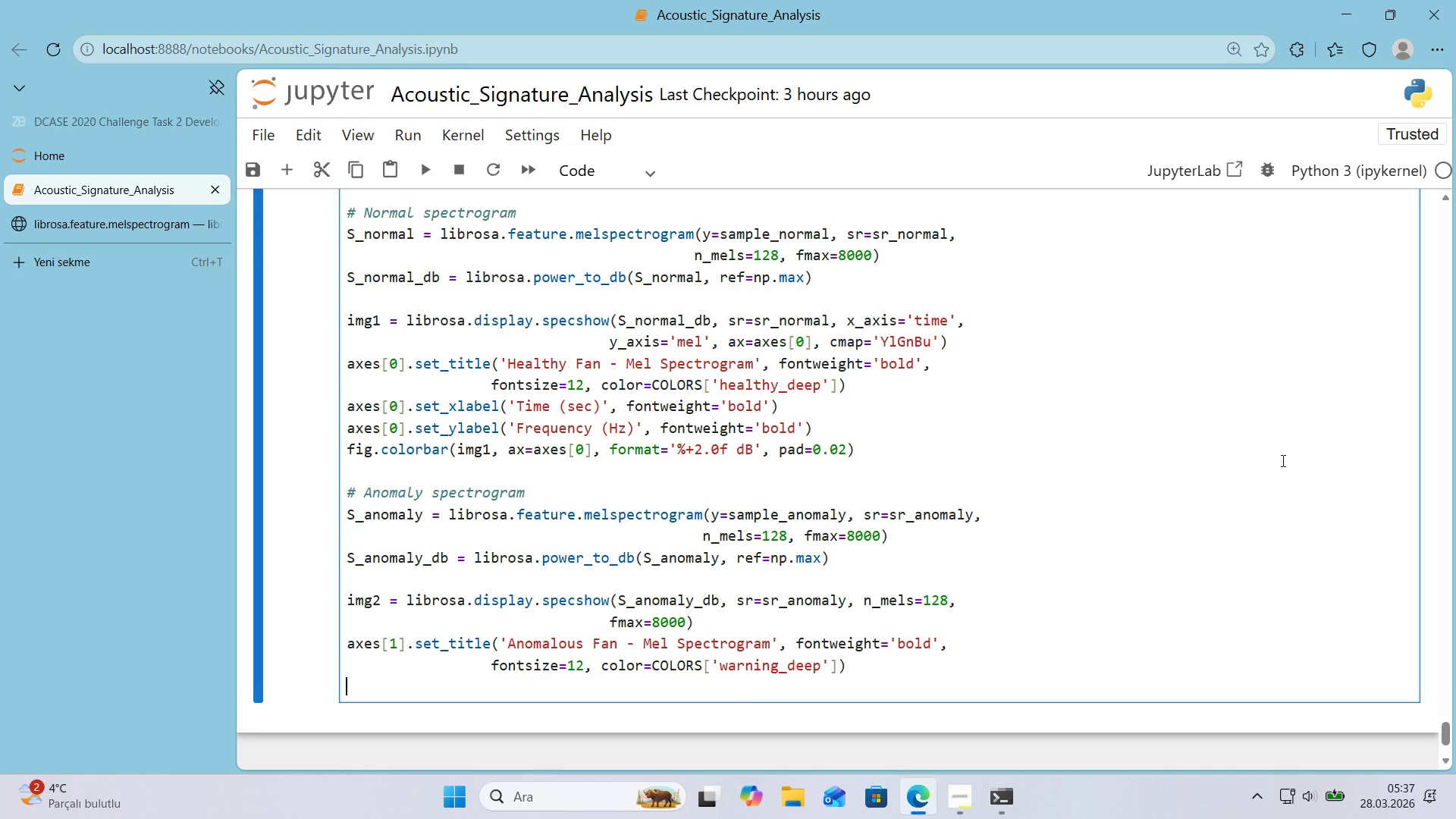 
type(axes)
 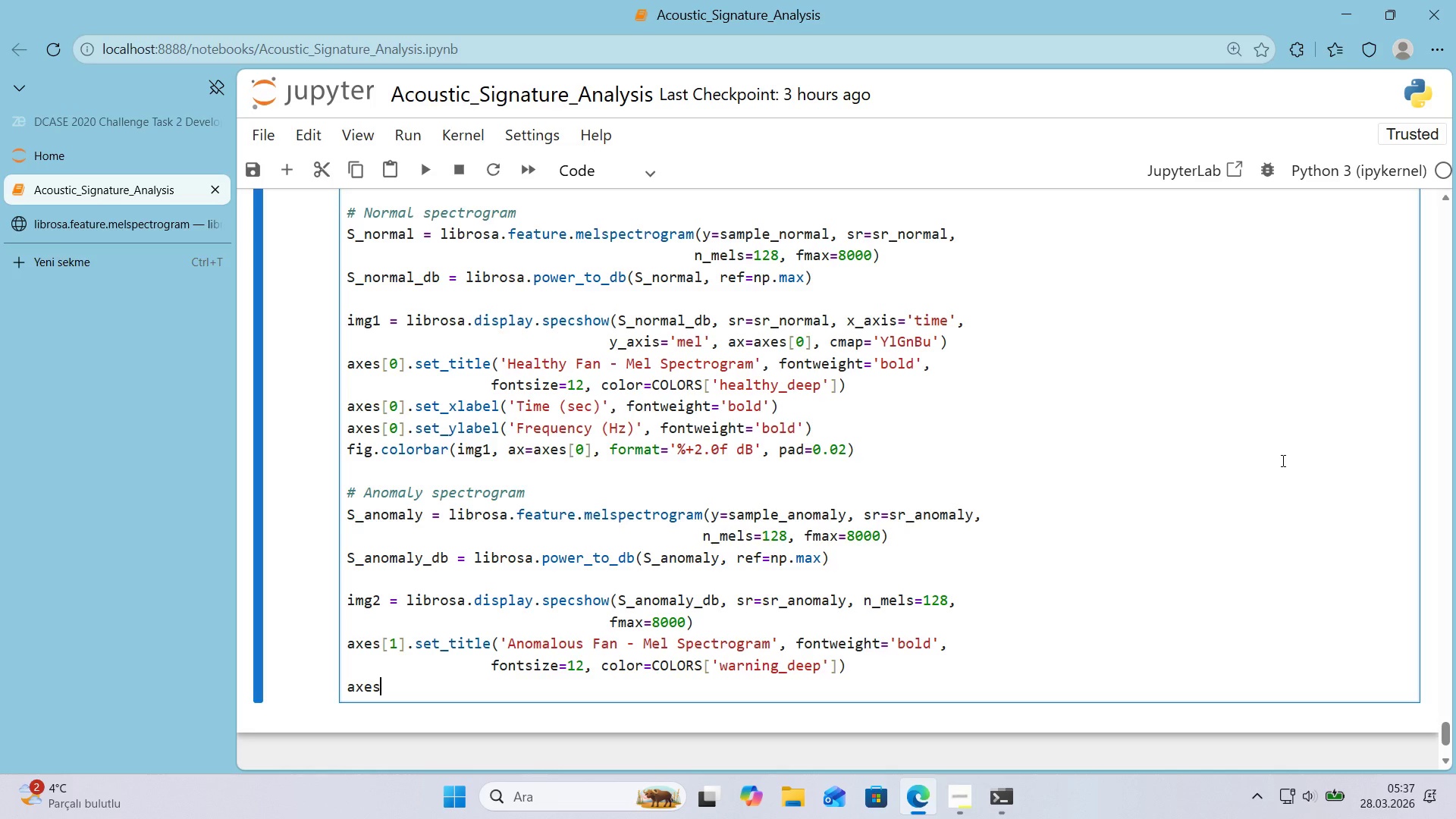 
key(Alt+Control+8)
 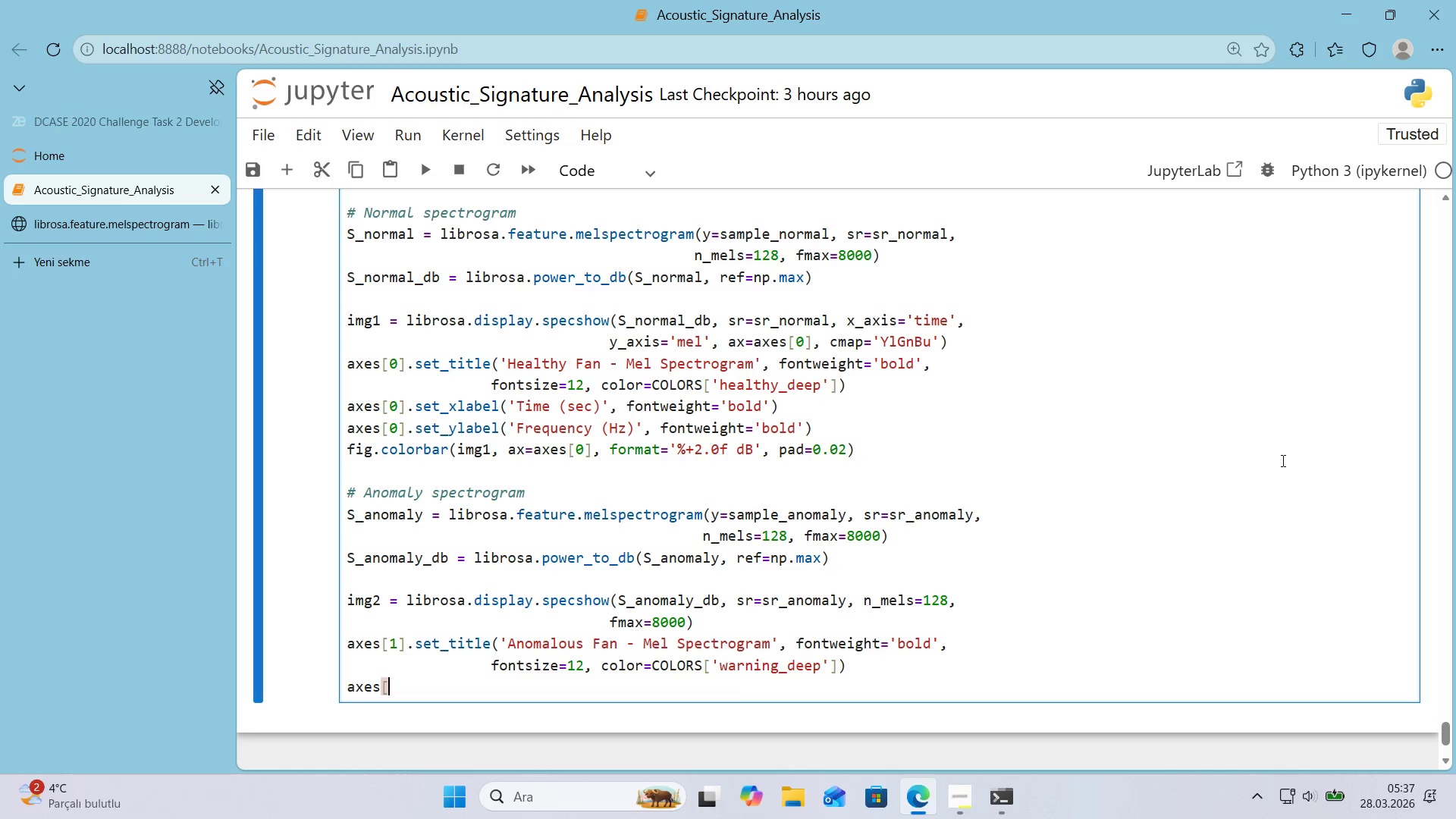 
key(Alt+Control+9)
 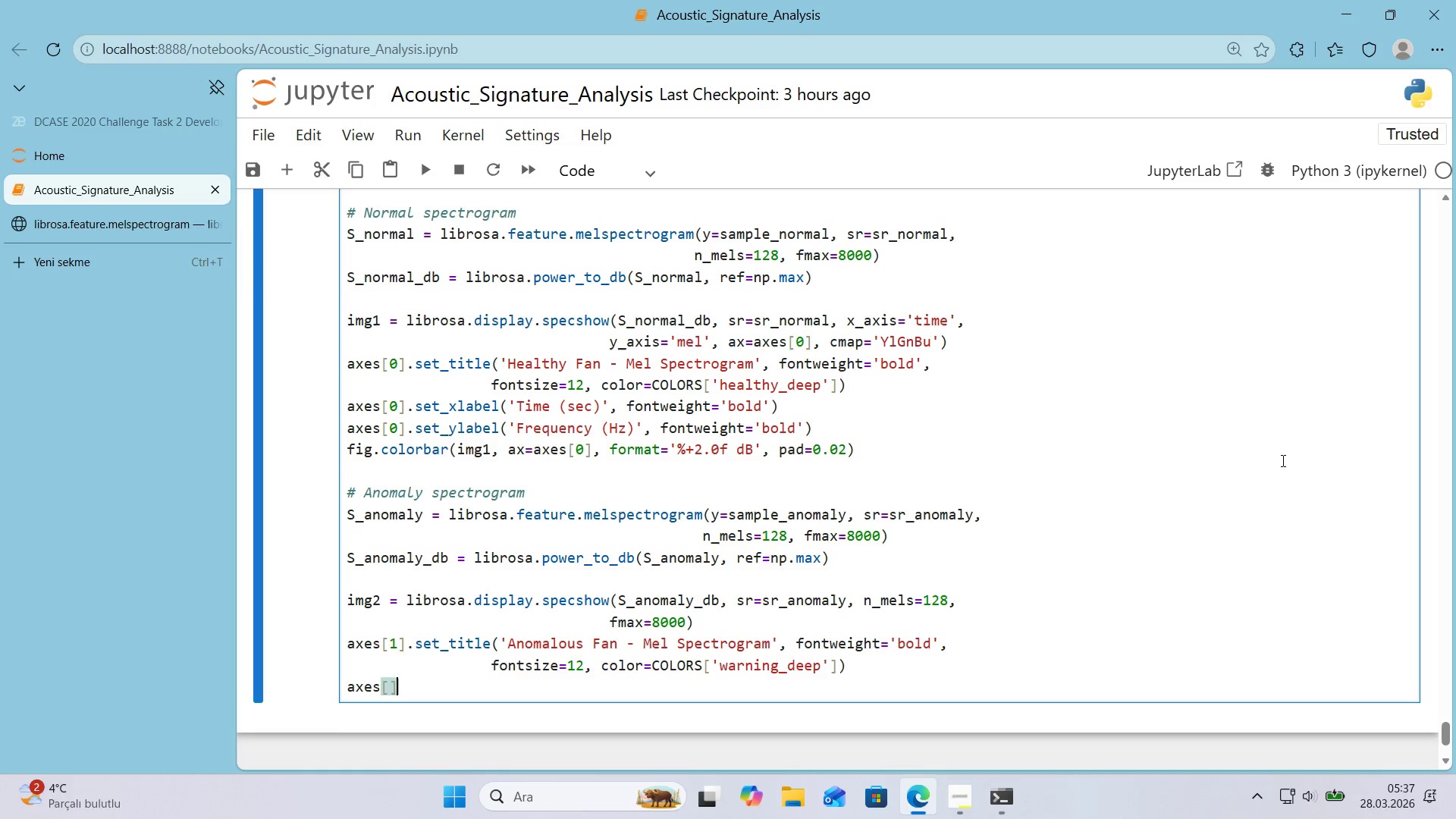 
key(ArrowLeft)
 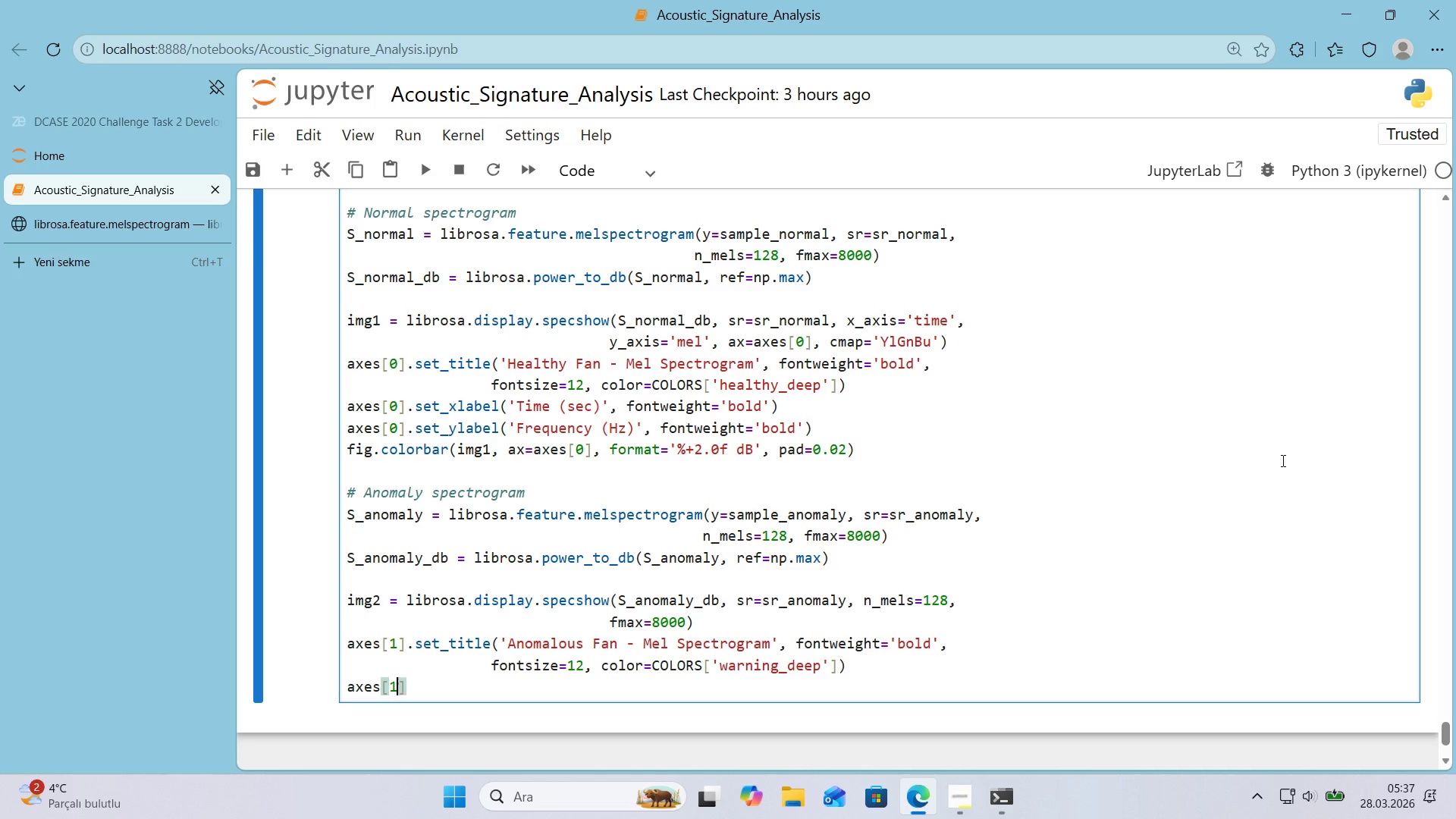 
key(1)
 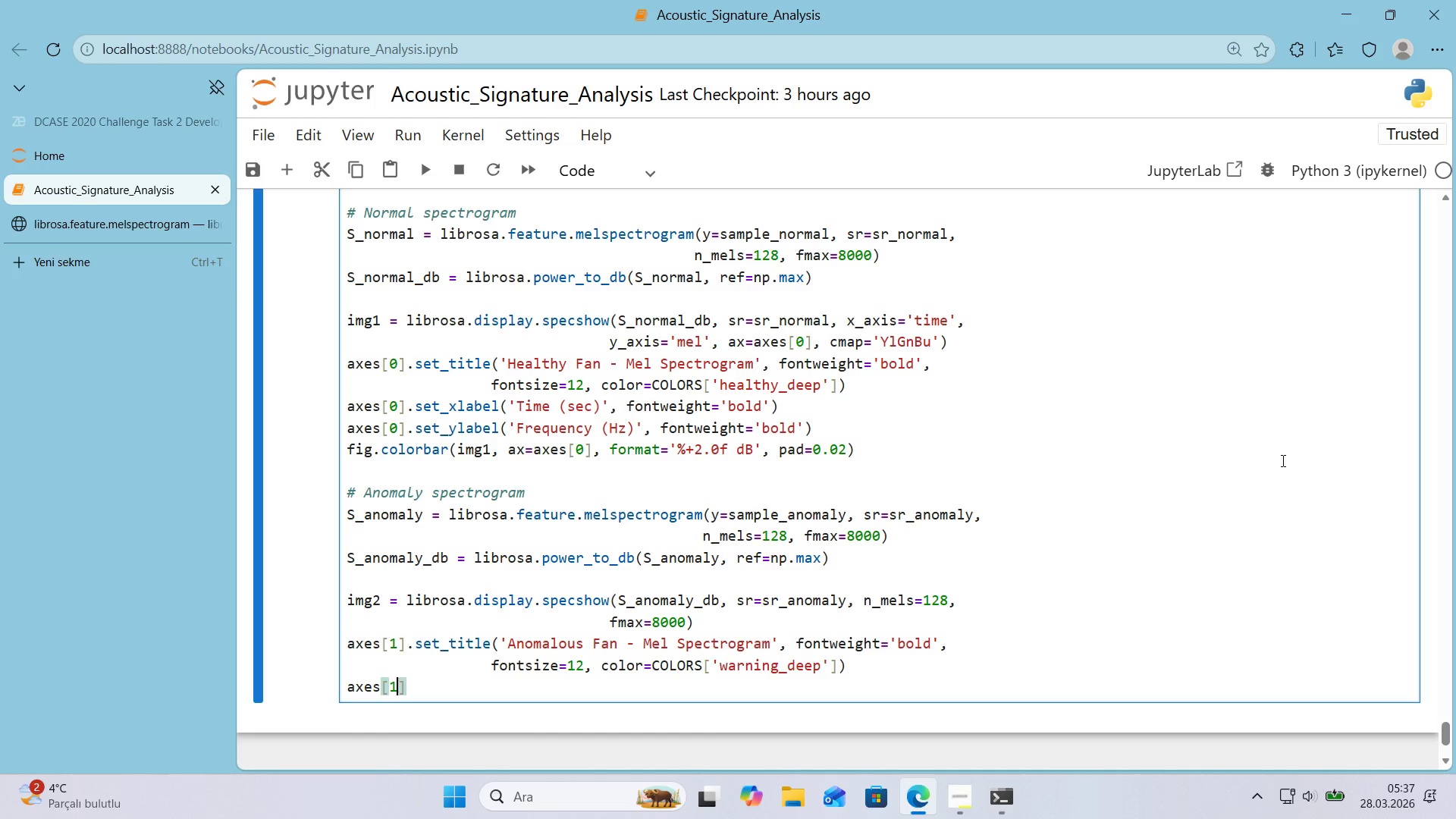 
key(ArrowRight)
 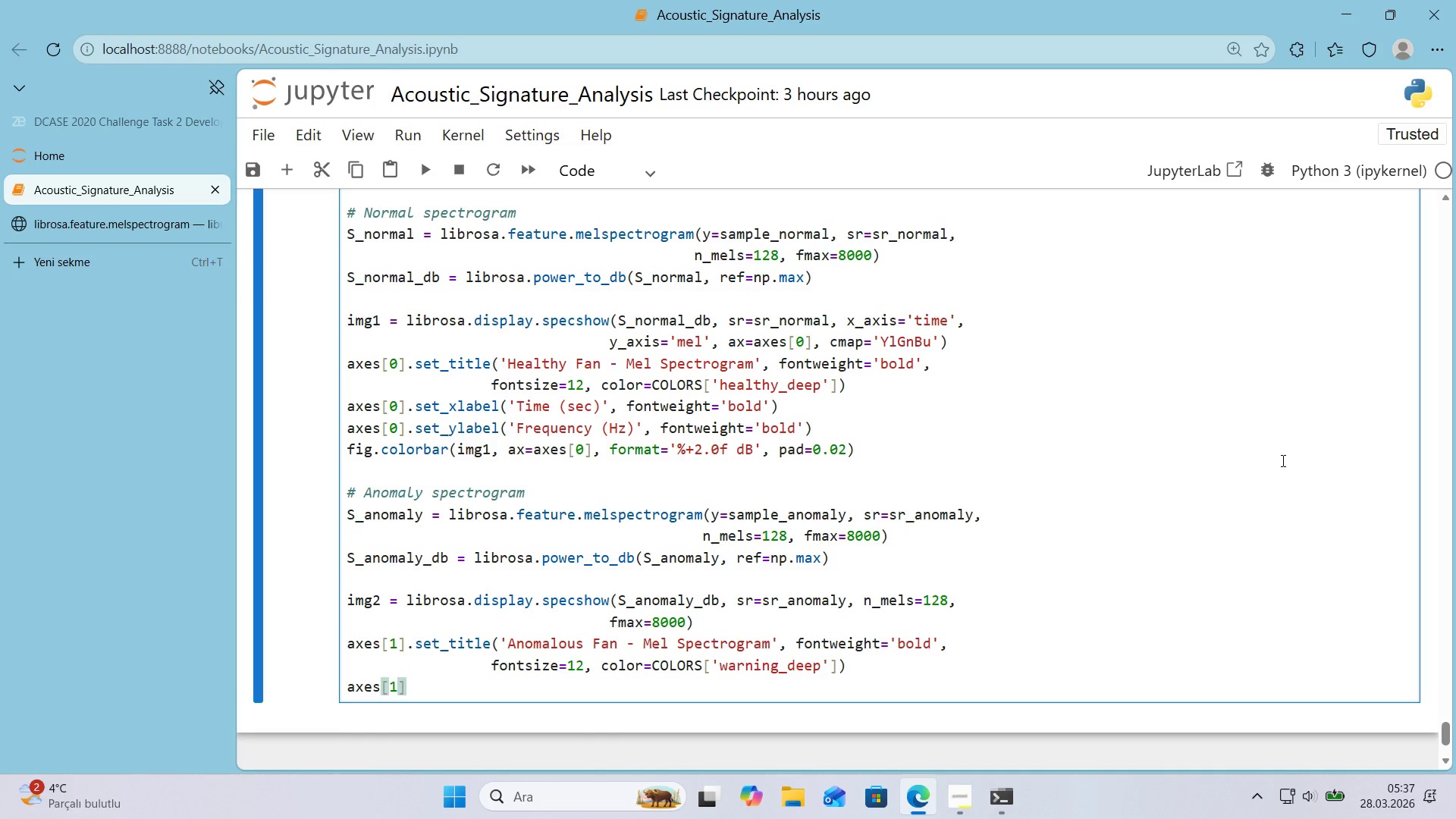 
type(.set_ylabel)
 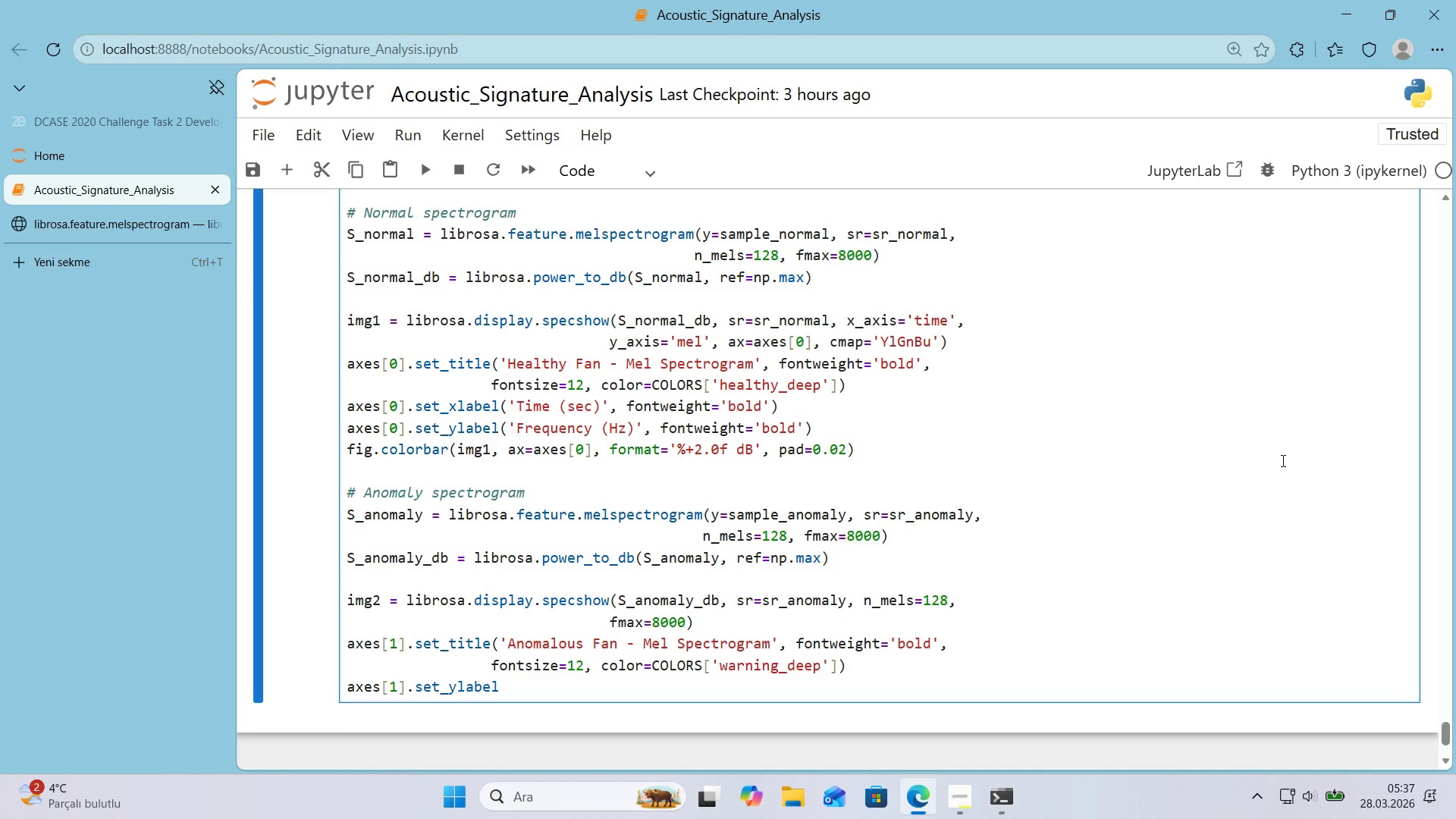 
key(ArrowLeft)
 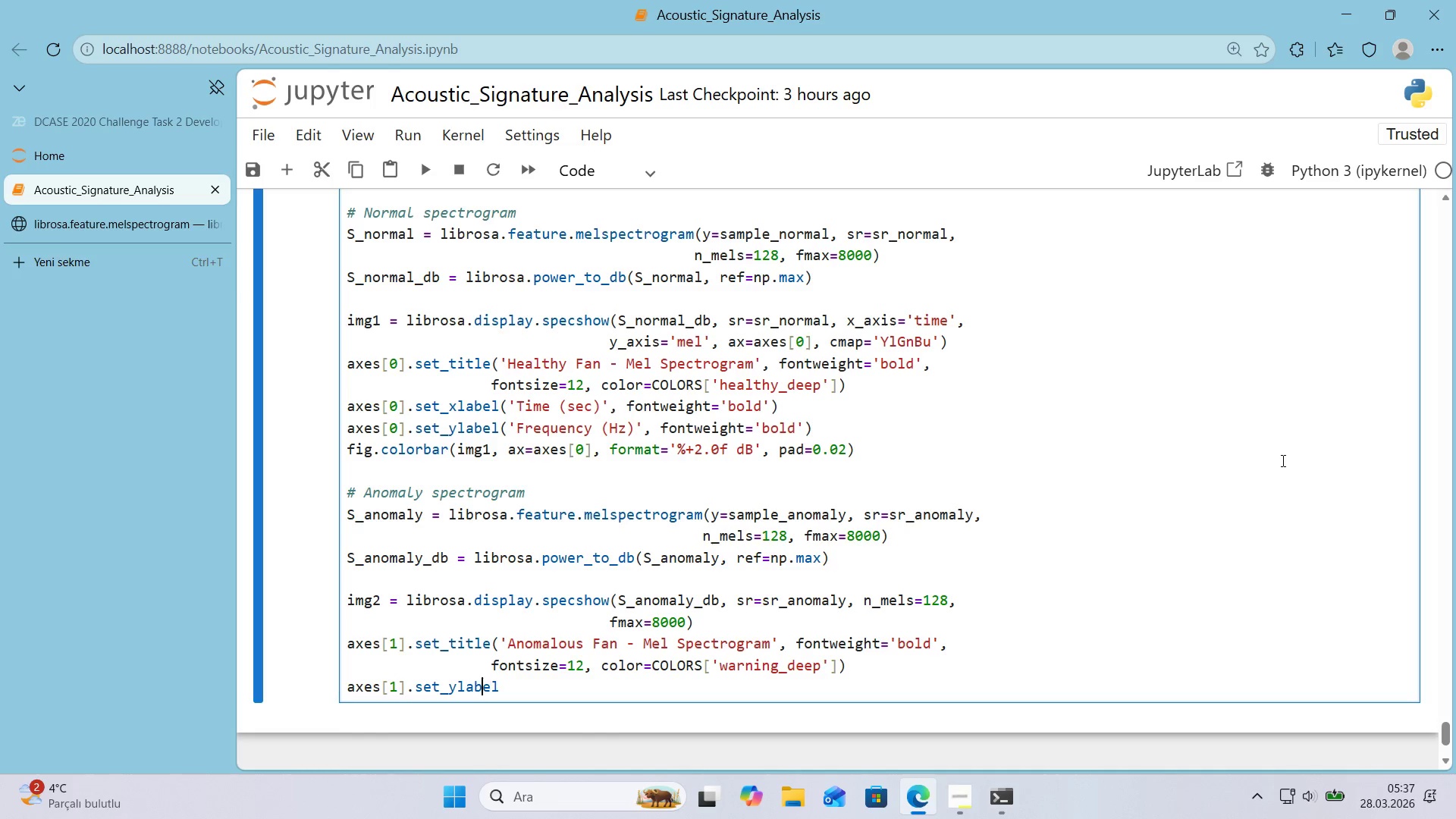 
key(ArrowLeft)
 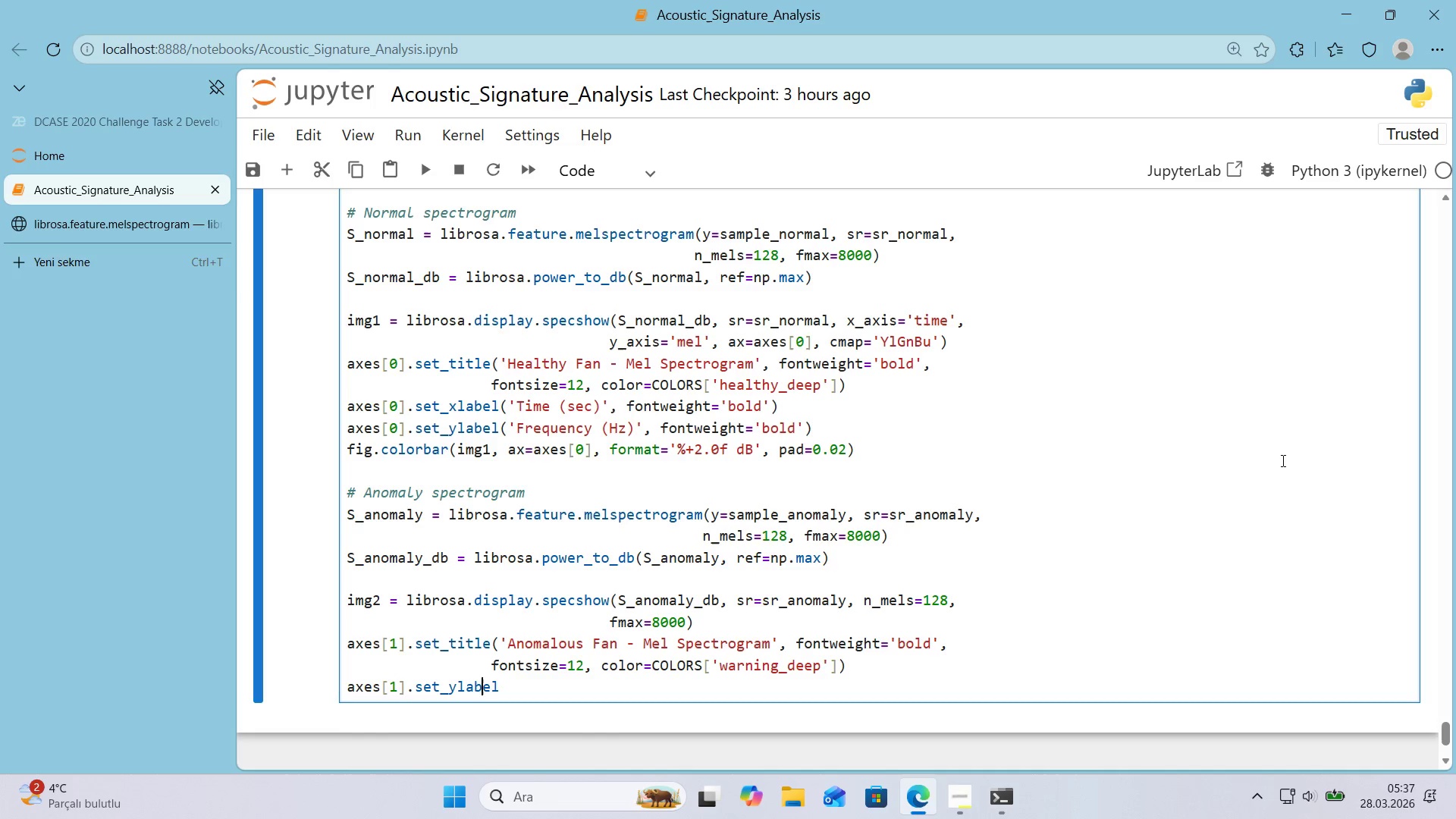 
key(ArrowLeft)
 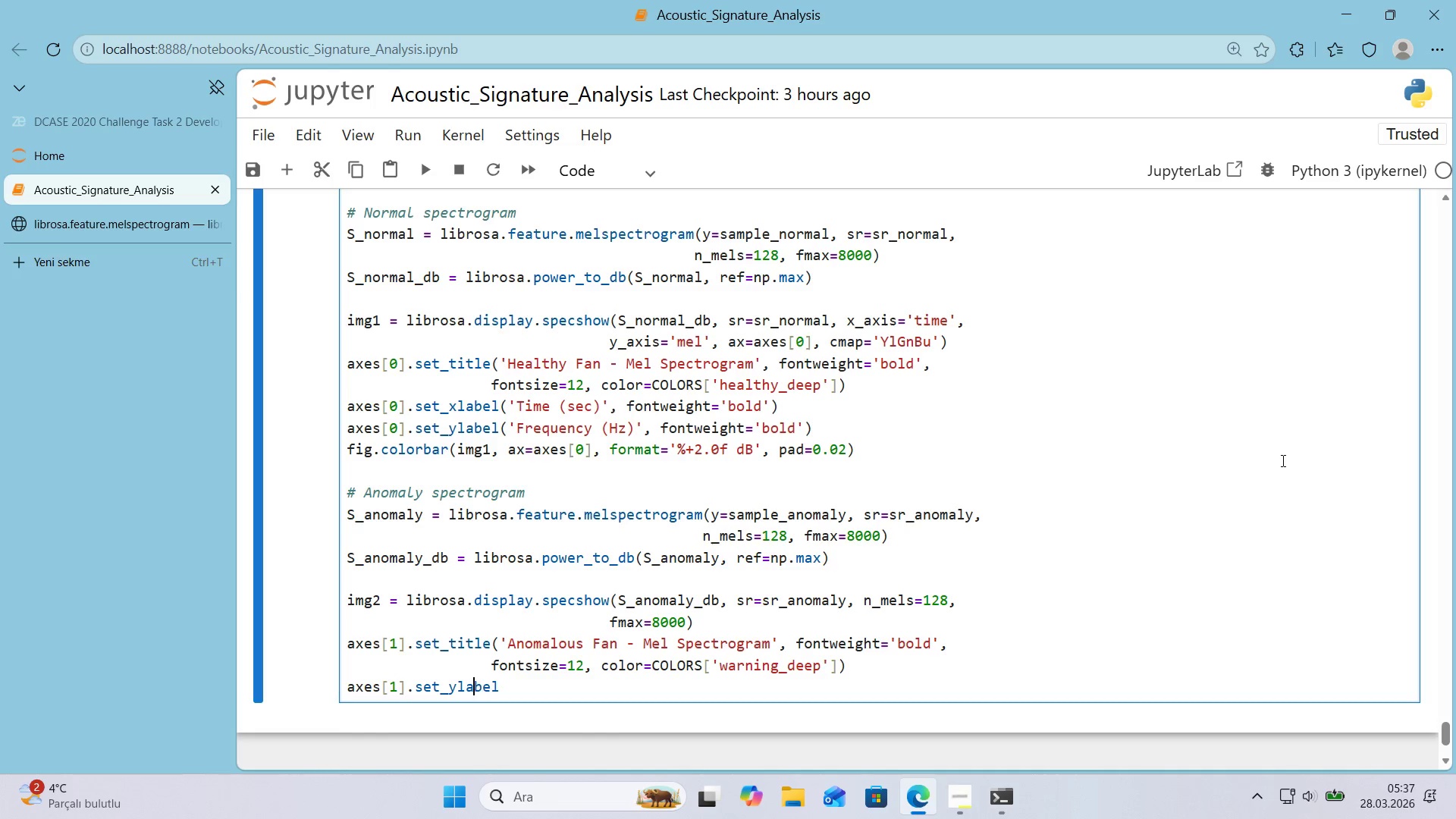 
key(ArrowLeft)
 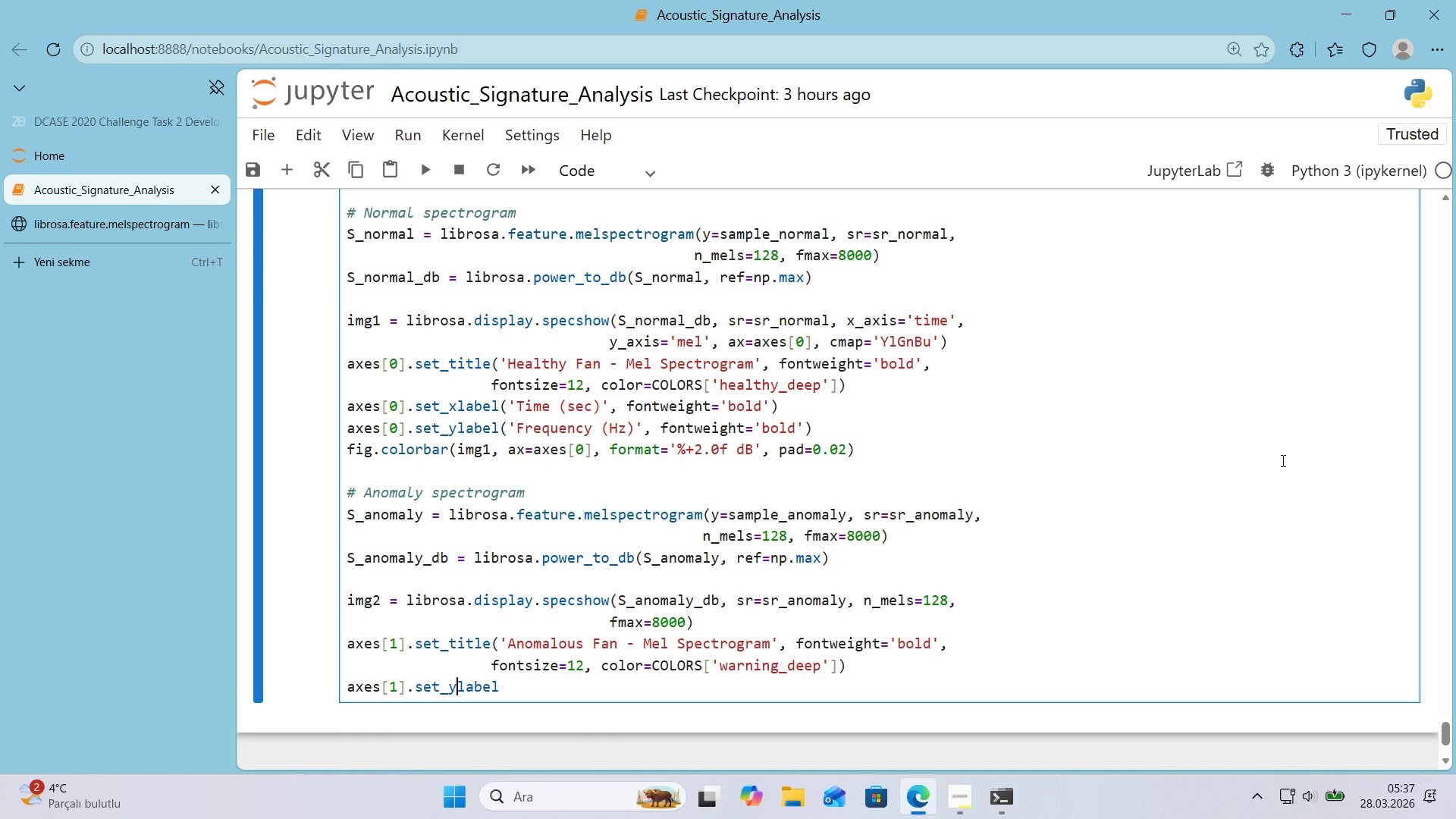 
key(ArrowLeft)
 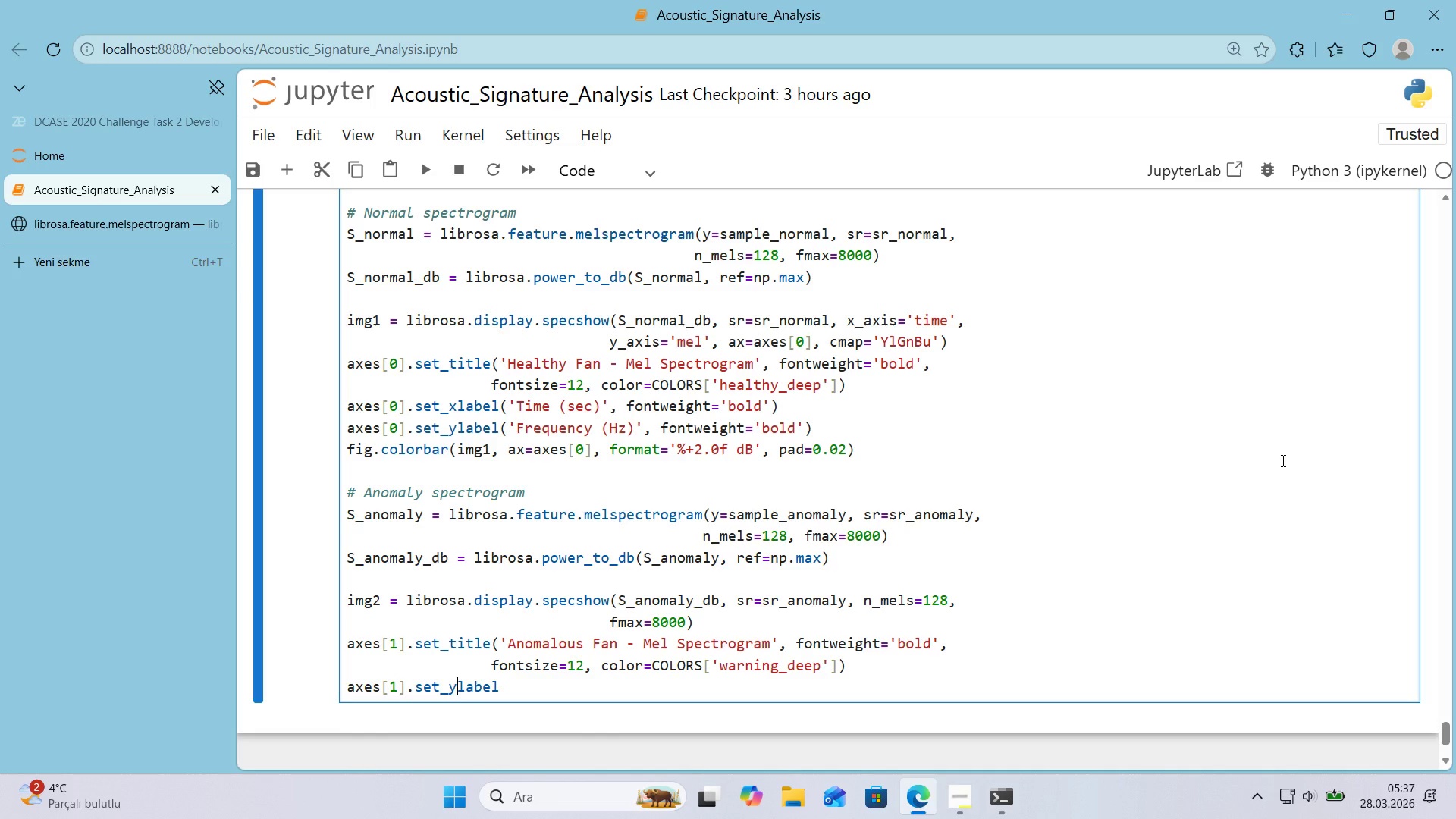 
key(Backspace)
type(x*()
 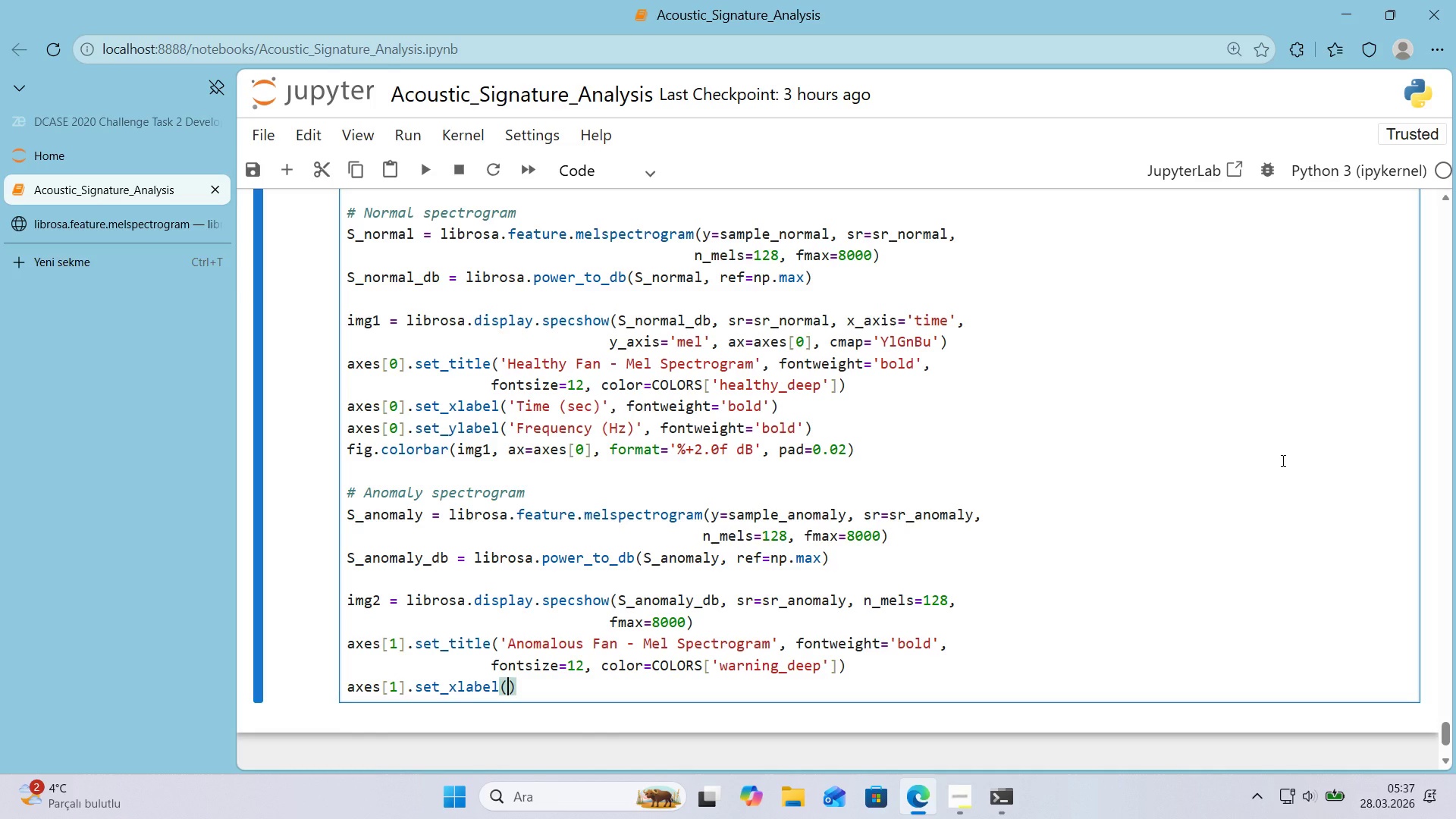 
hold_key(key=ArrowRight, duration=0.61)
 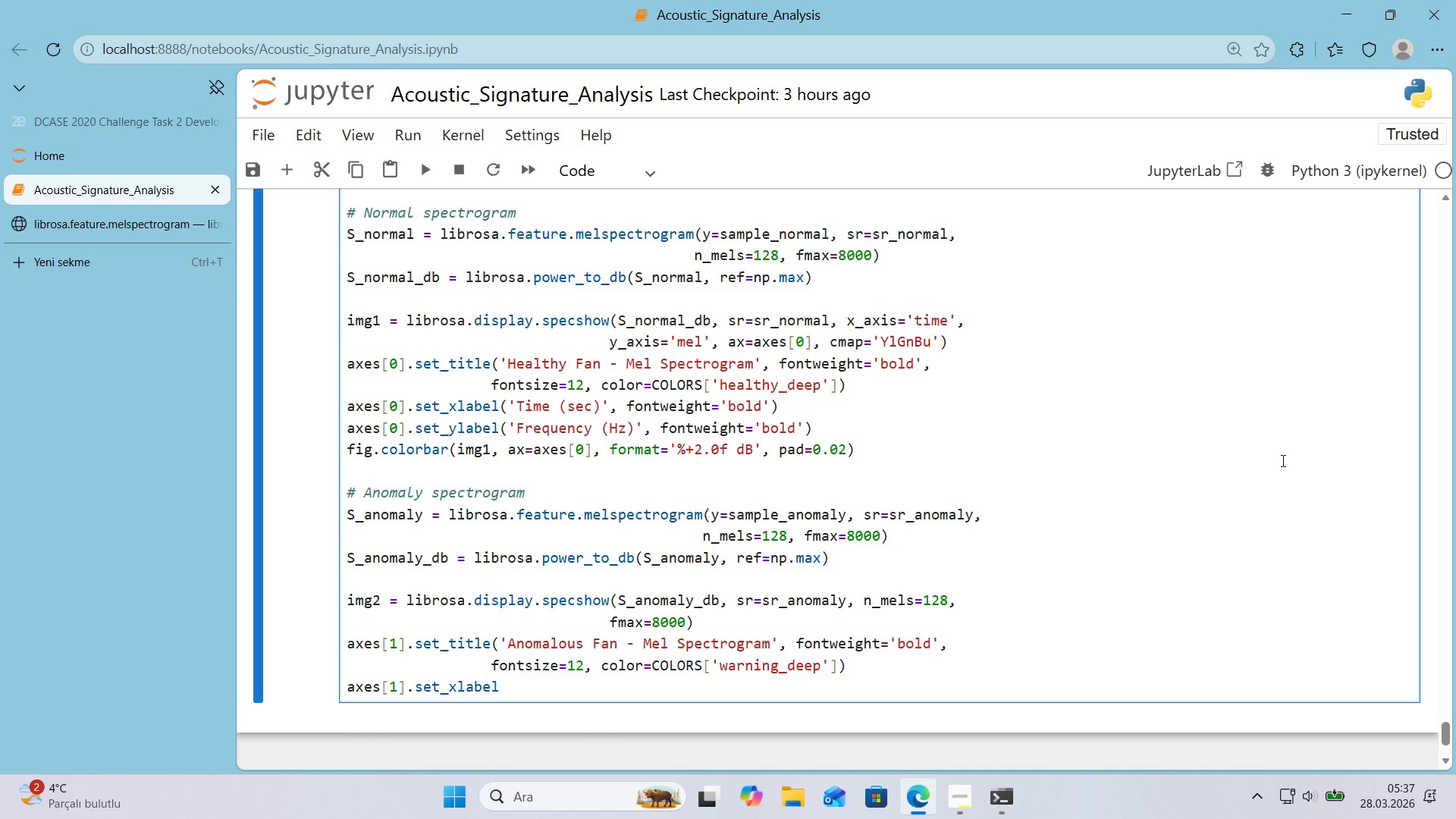 
hold_key(key=ArrowRight, duration=7.38)
 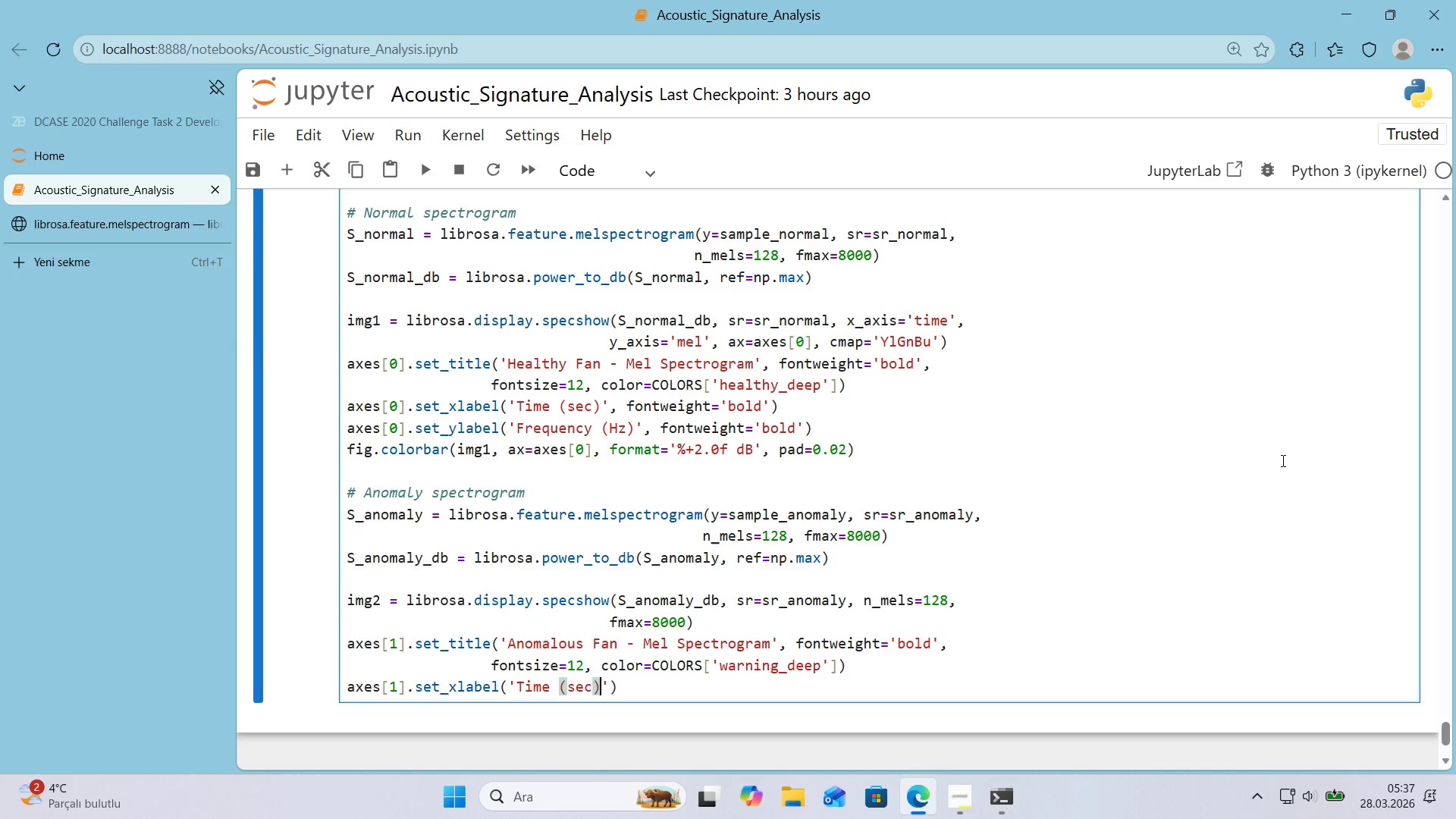 
key(ArrowLeft)
 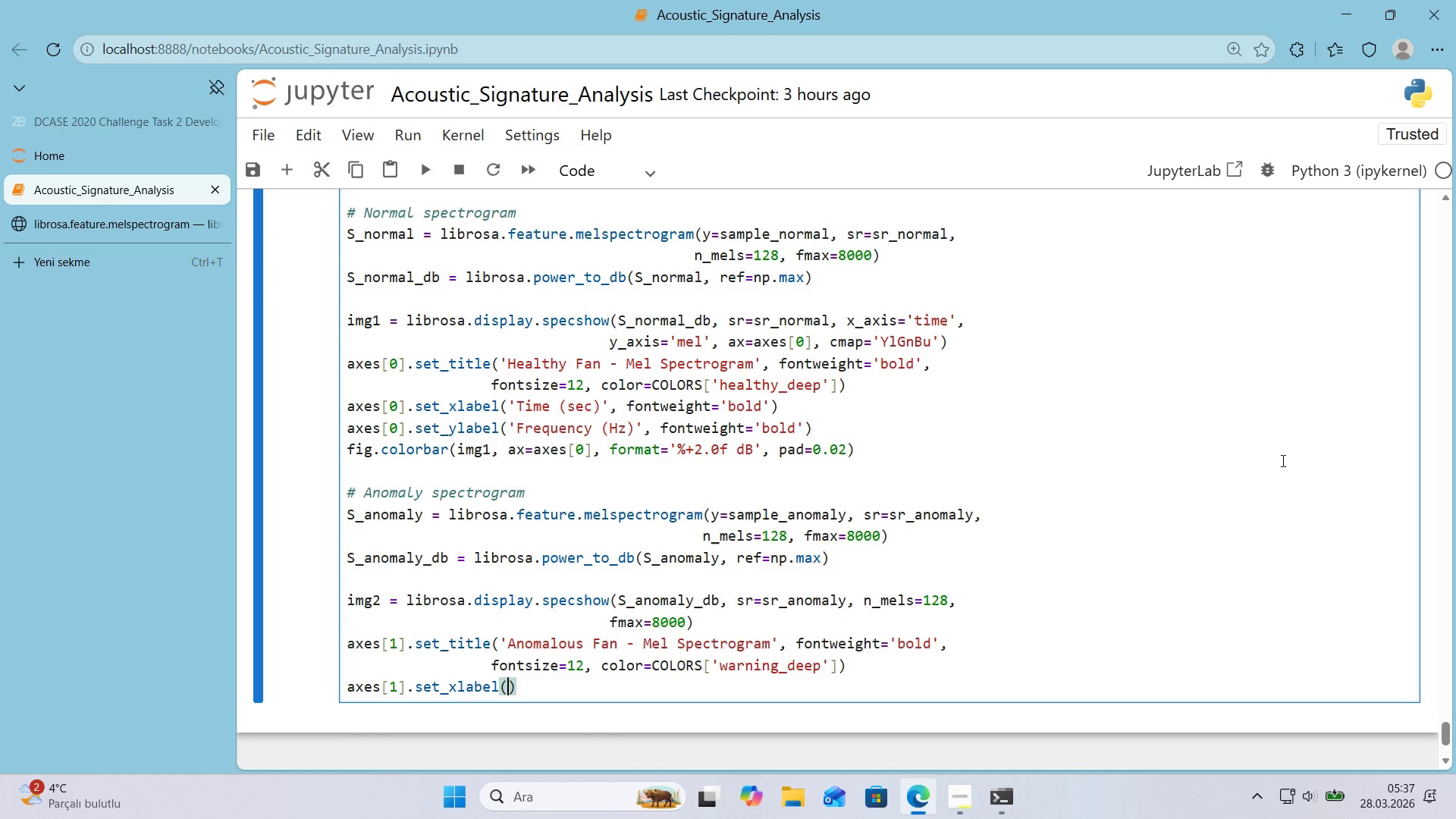 
type(@@)
 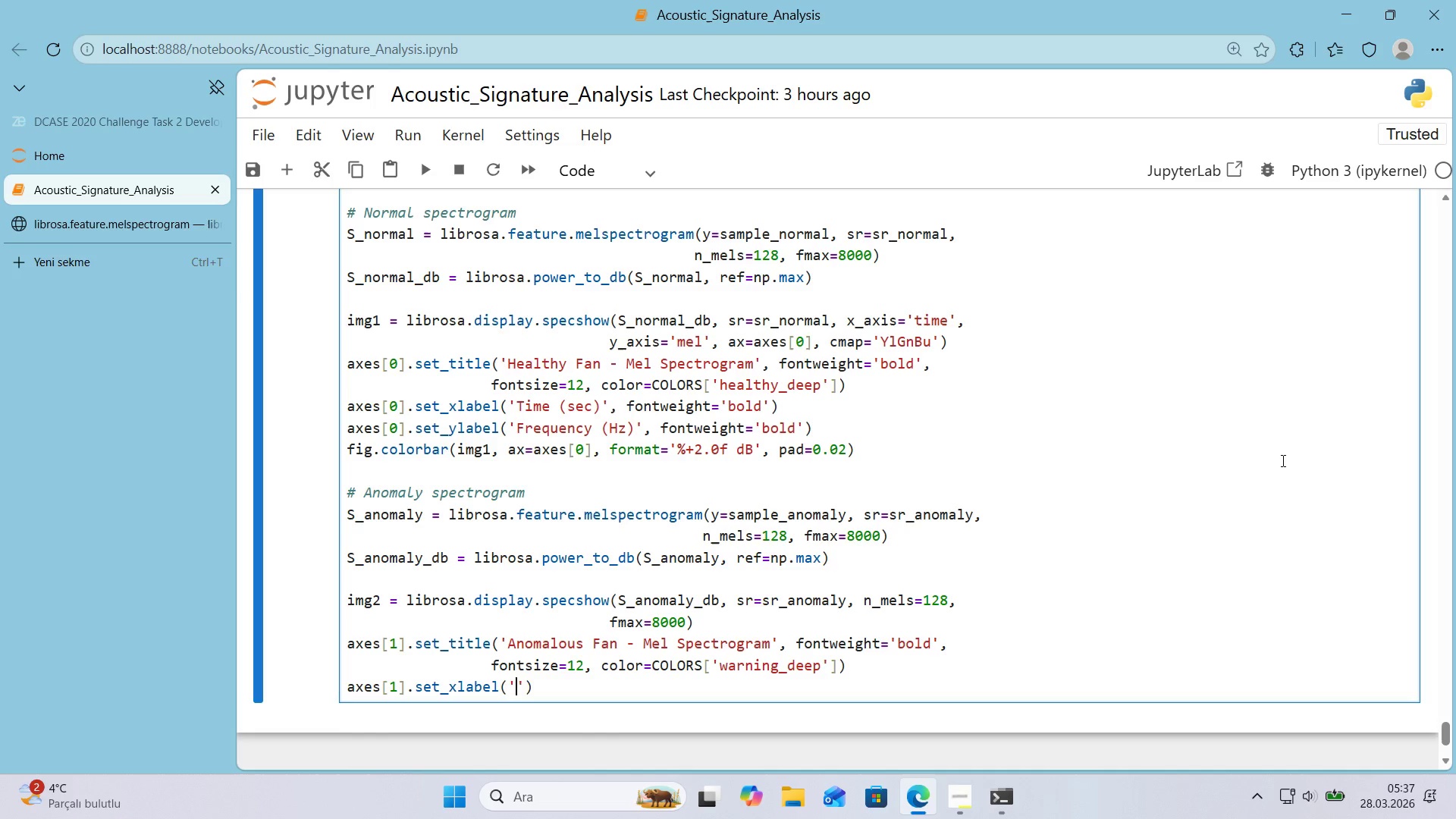 
key(ArrowLeft)
 